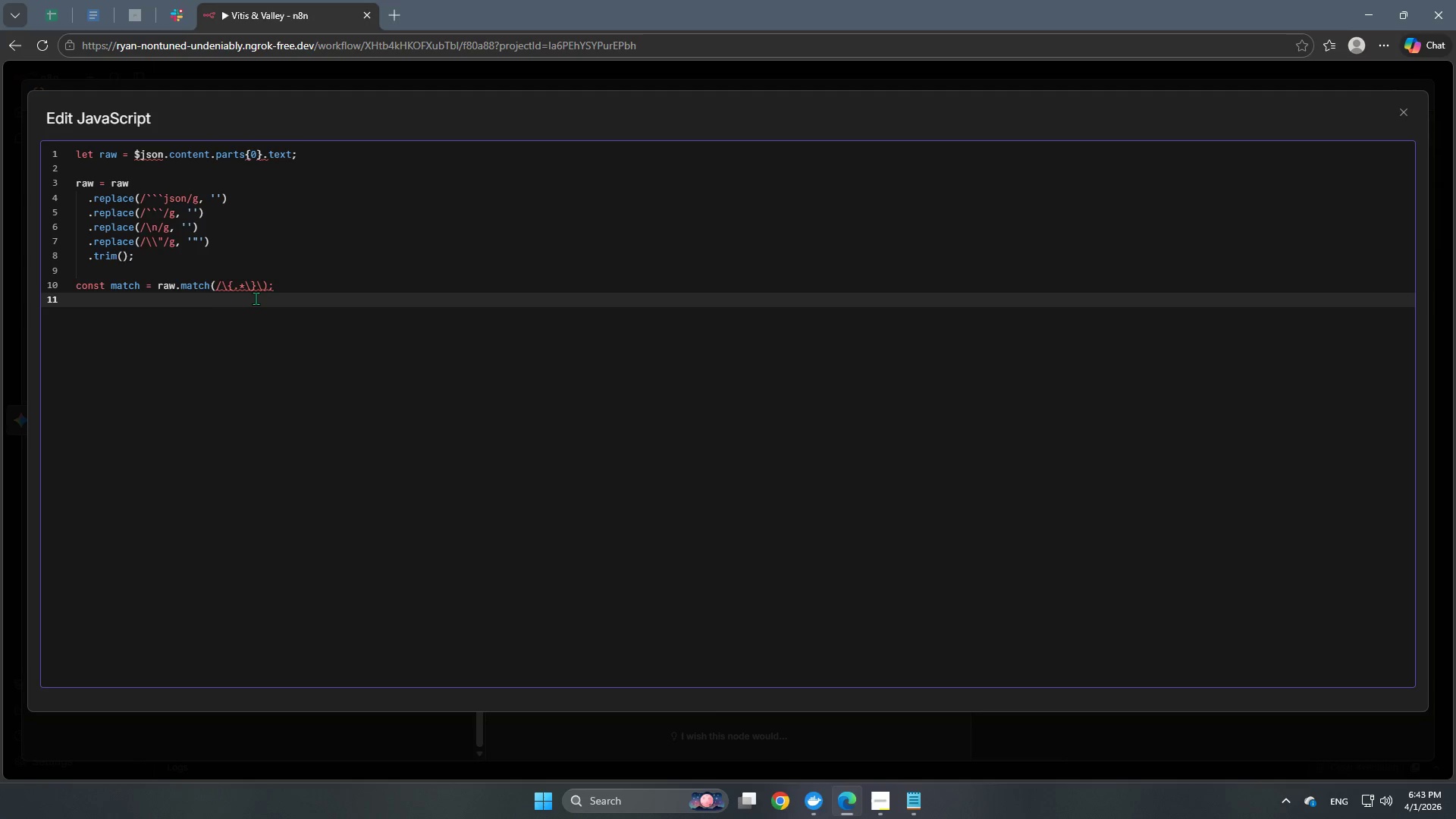 
left_click([255, 294])
 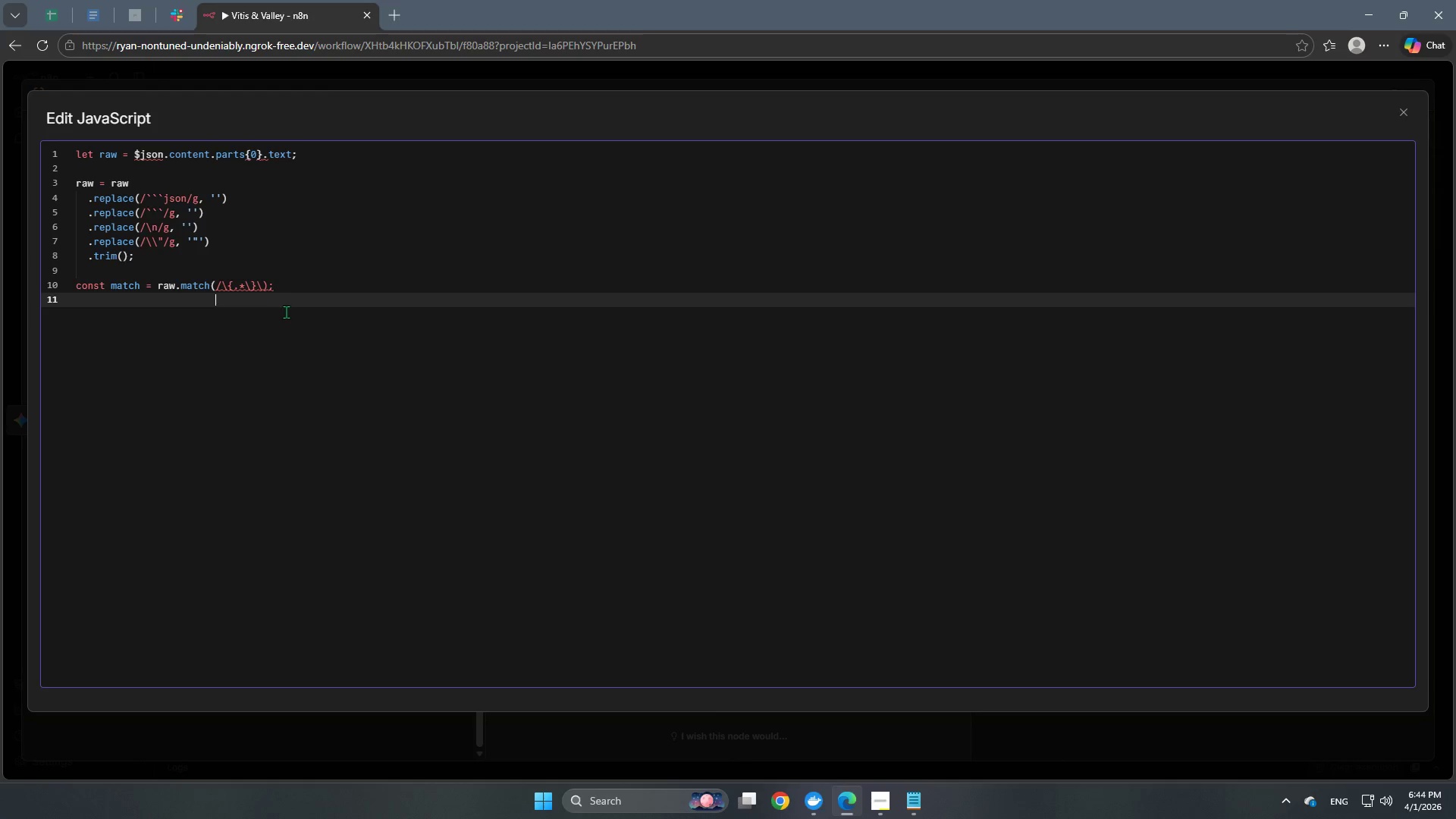 
left_click([301, 288])
 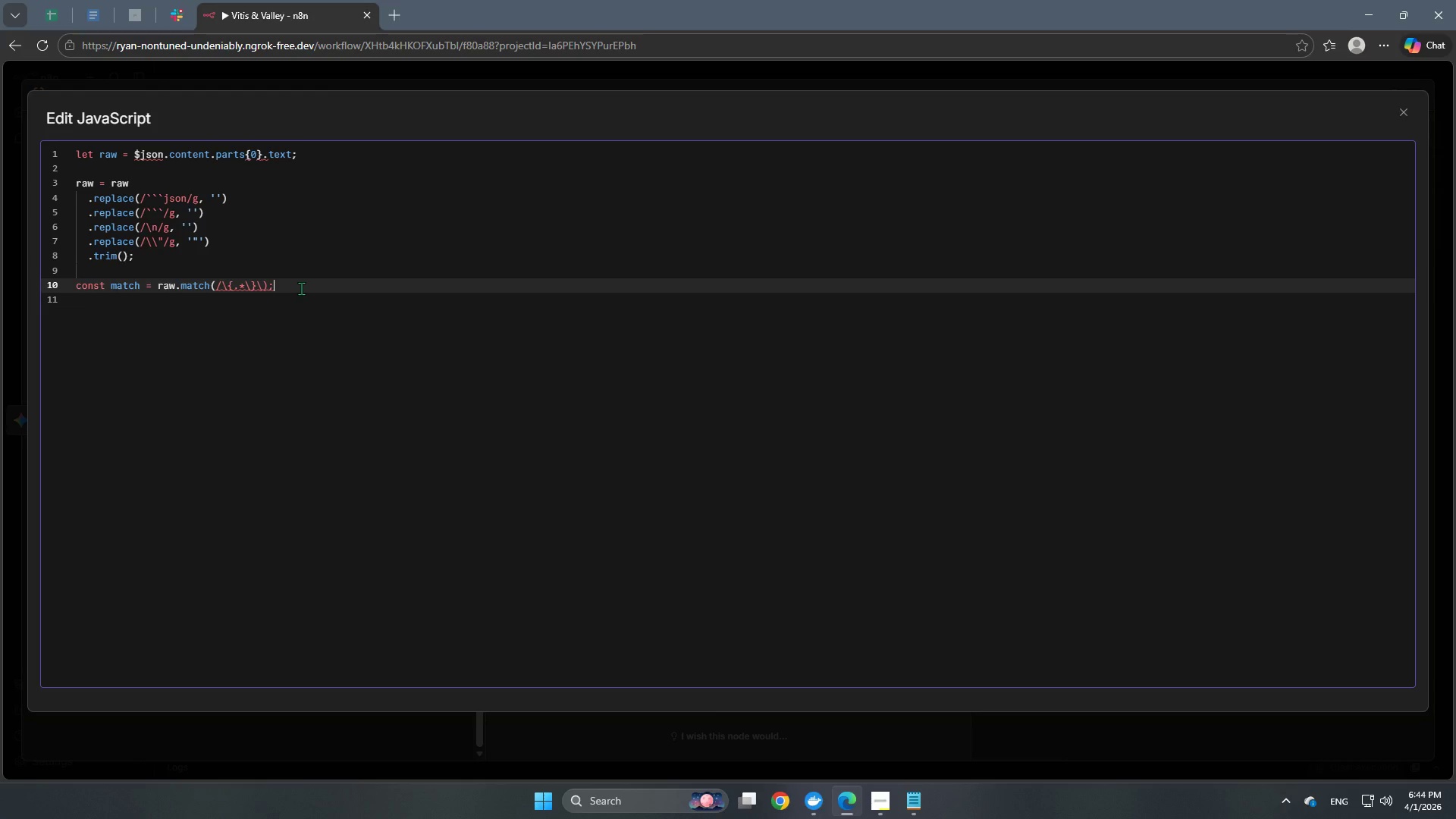 
key(Backspace)
 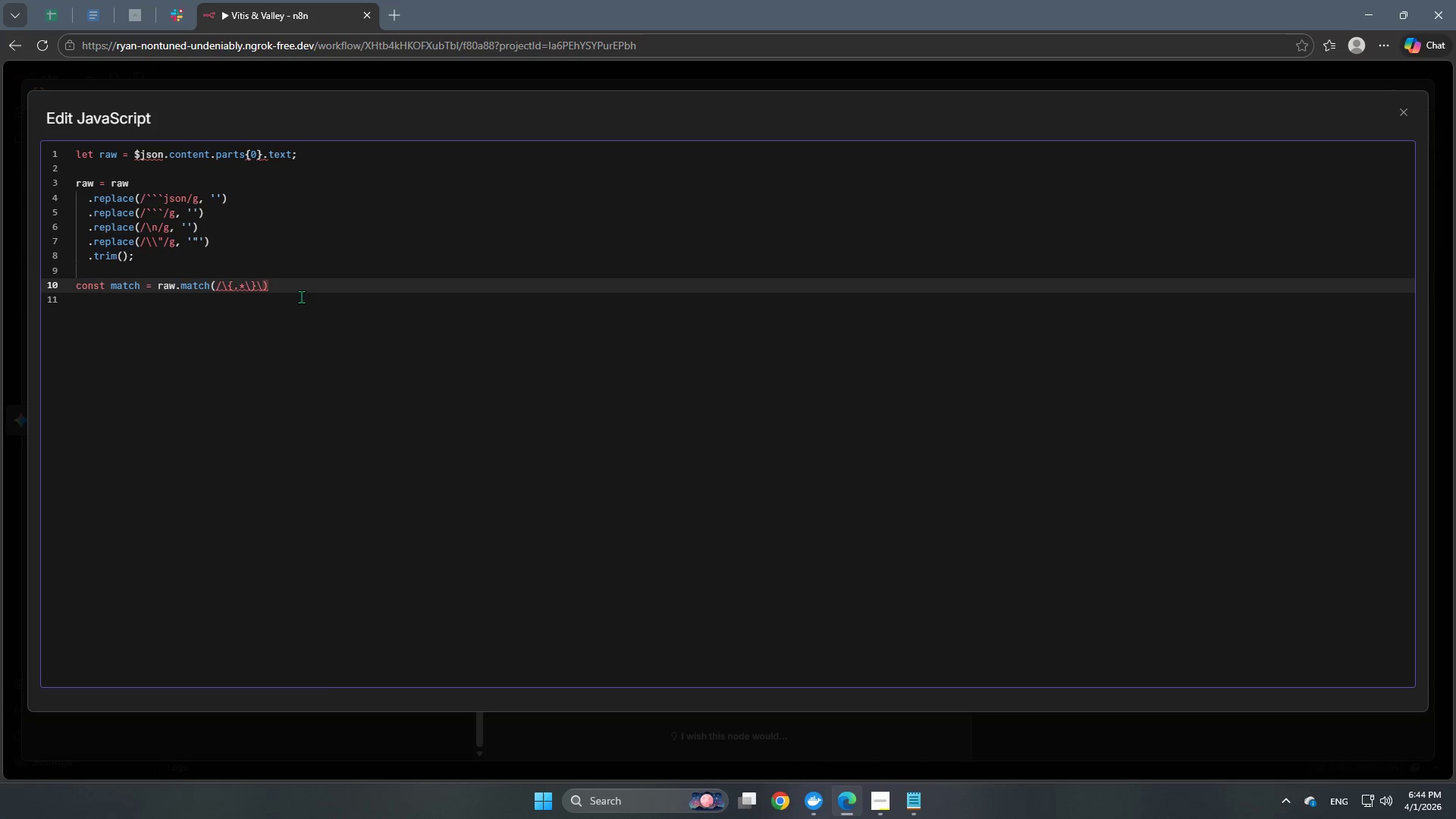 
key(Semicolon)
 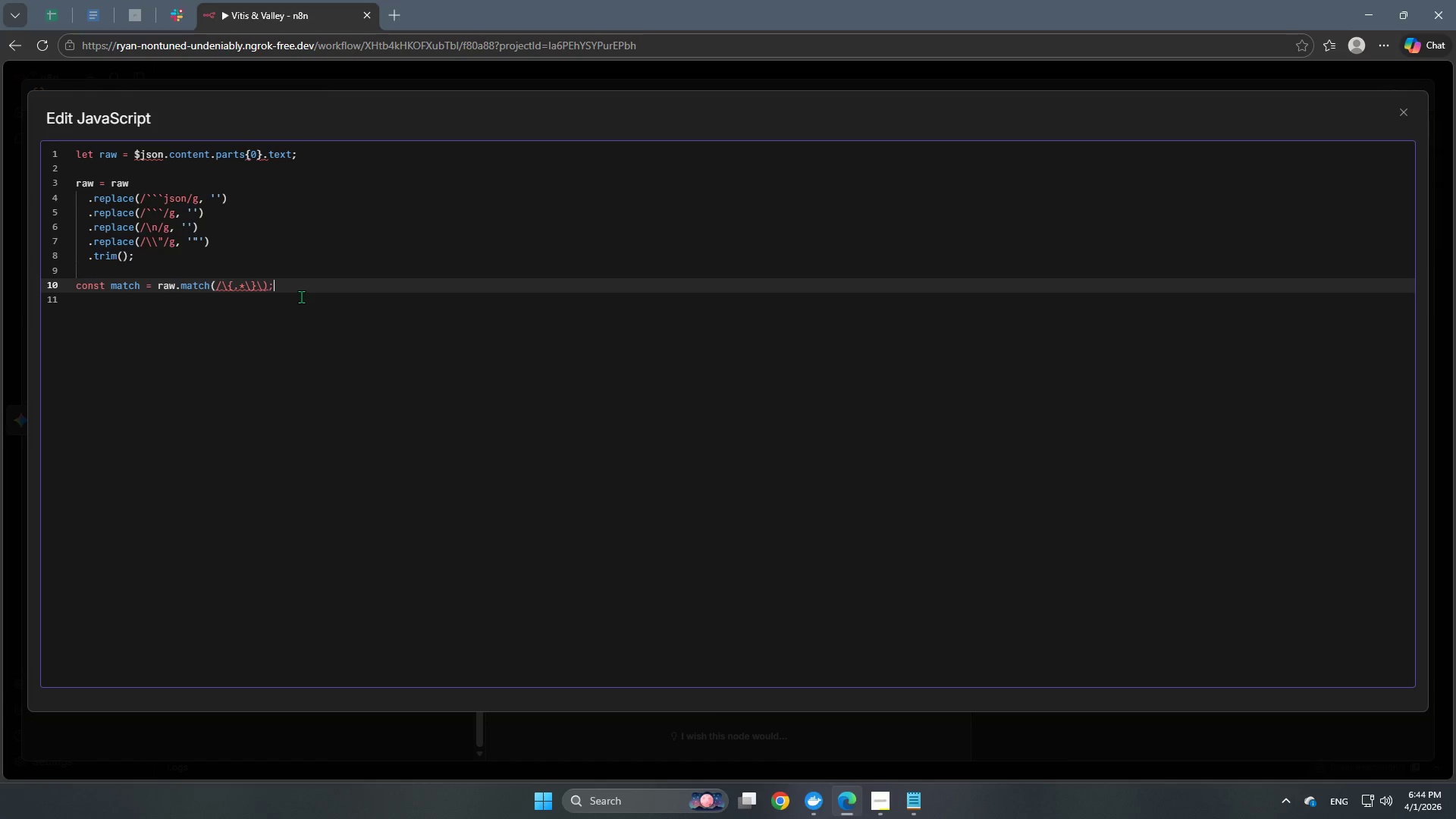 
key(Enter)
 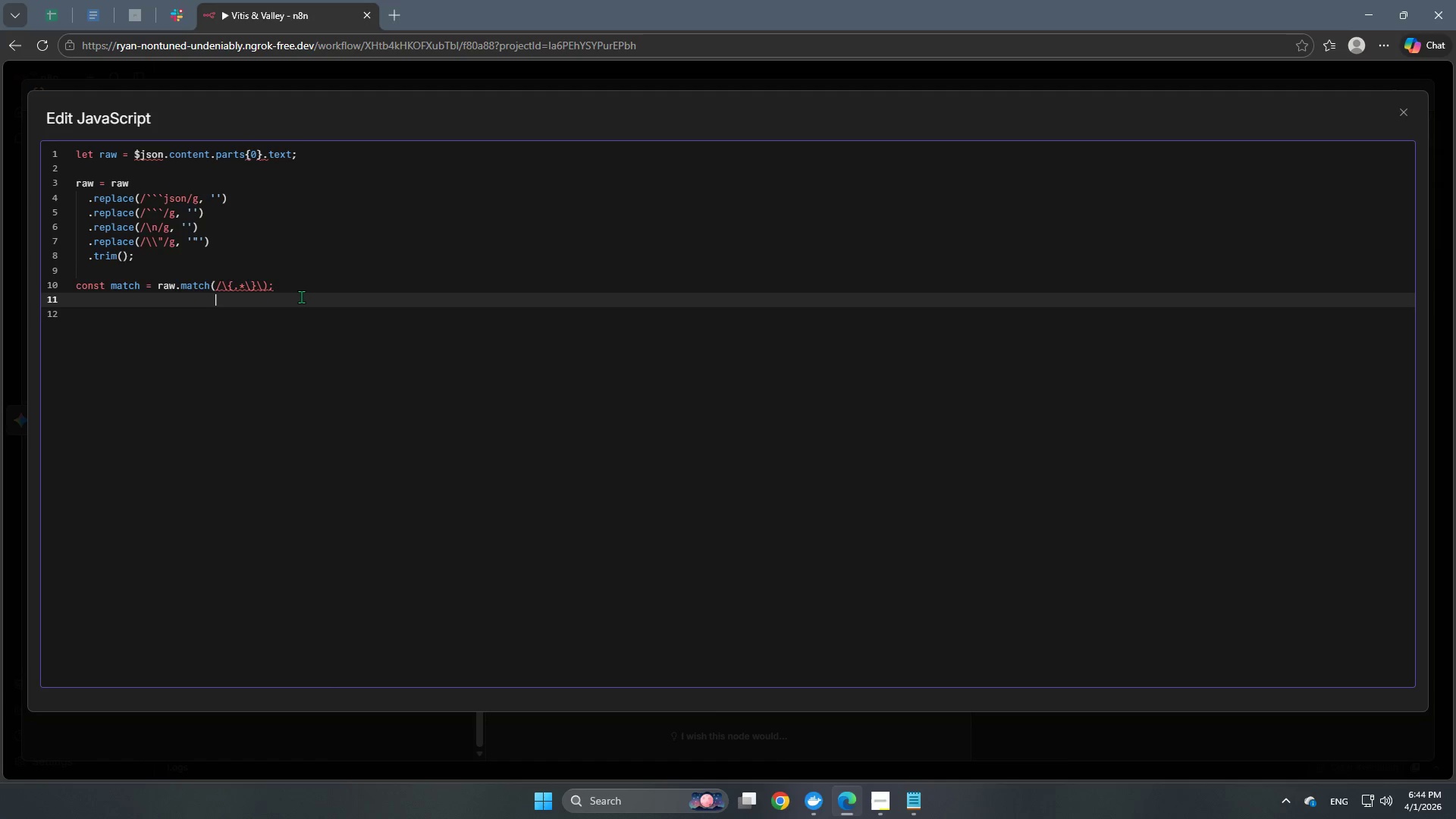 
key(Backspace)
 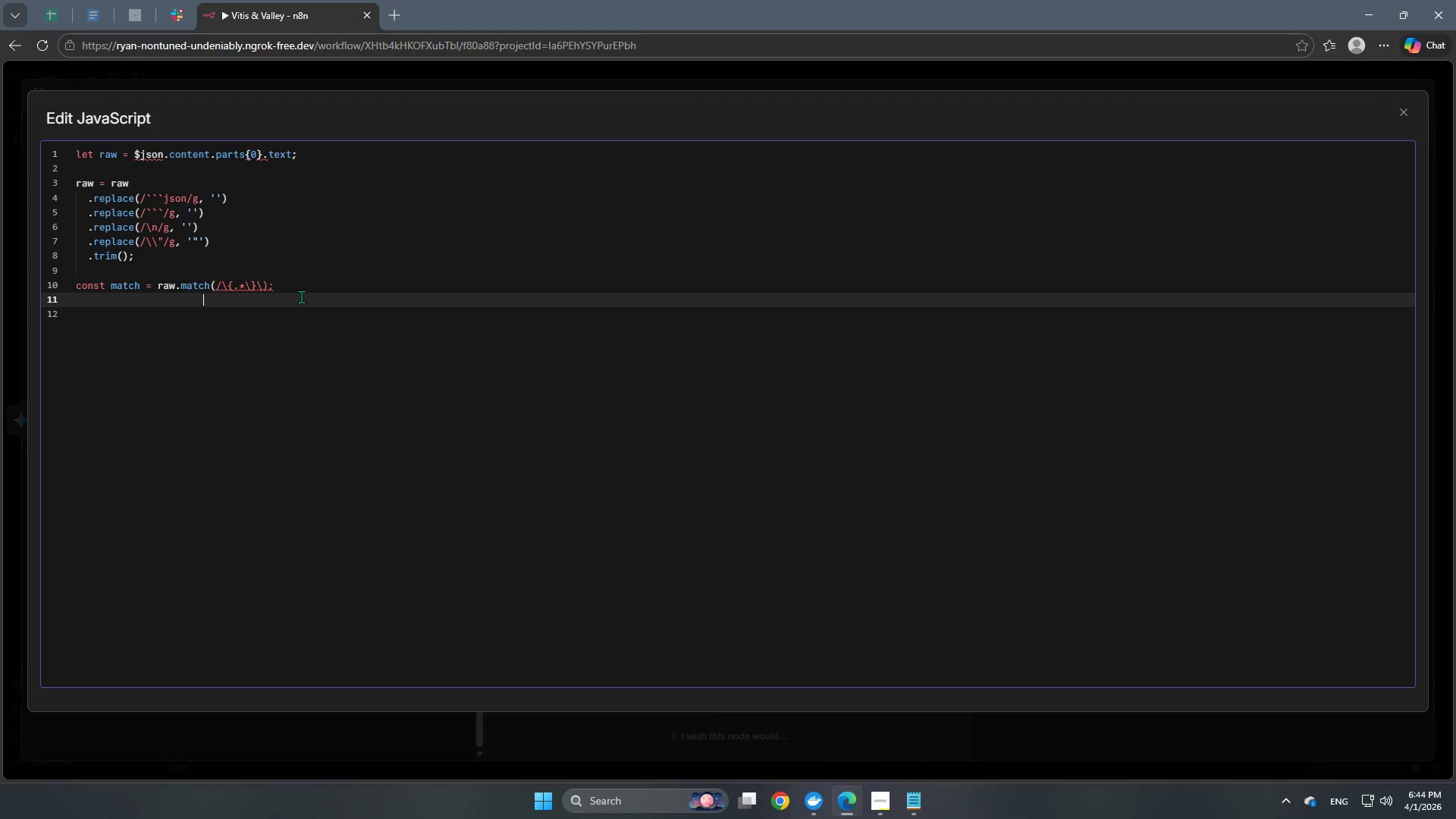 
key(Backspace)
 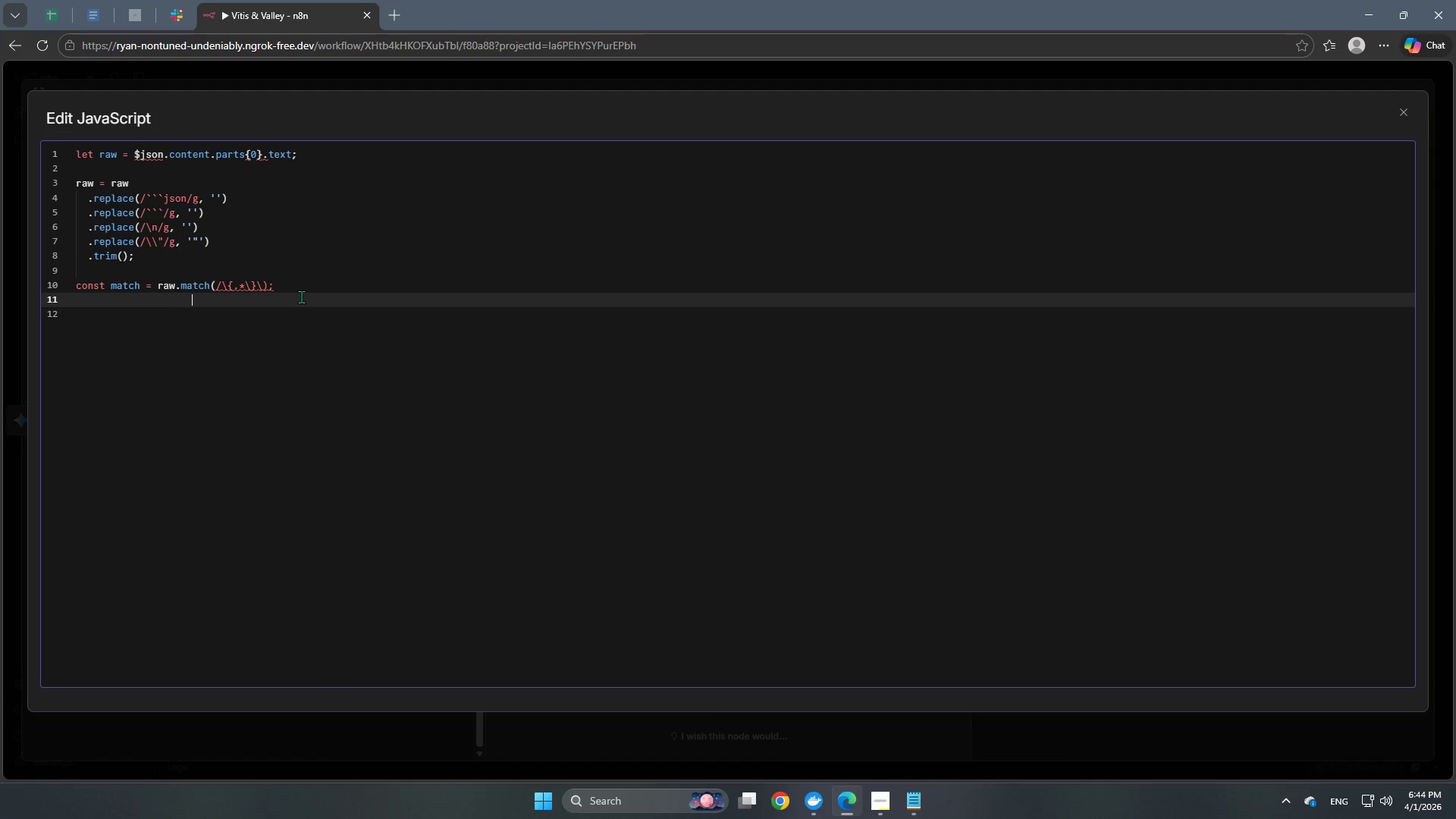 
key(Backspace)
 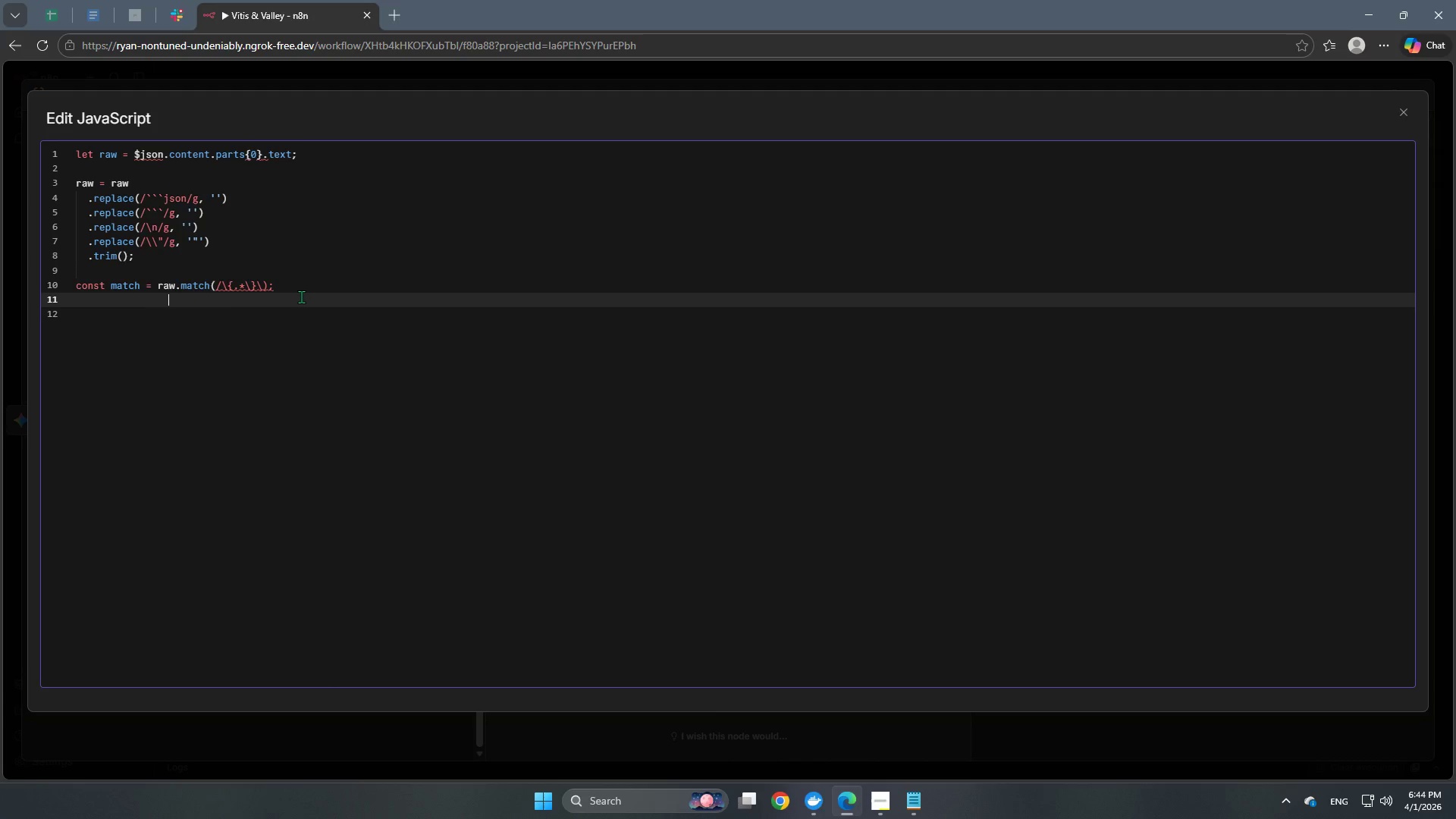 
key(Backspace)
 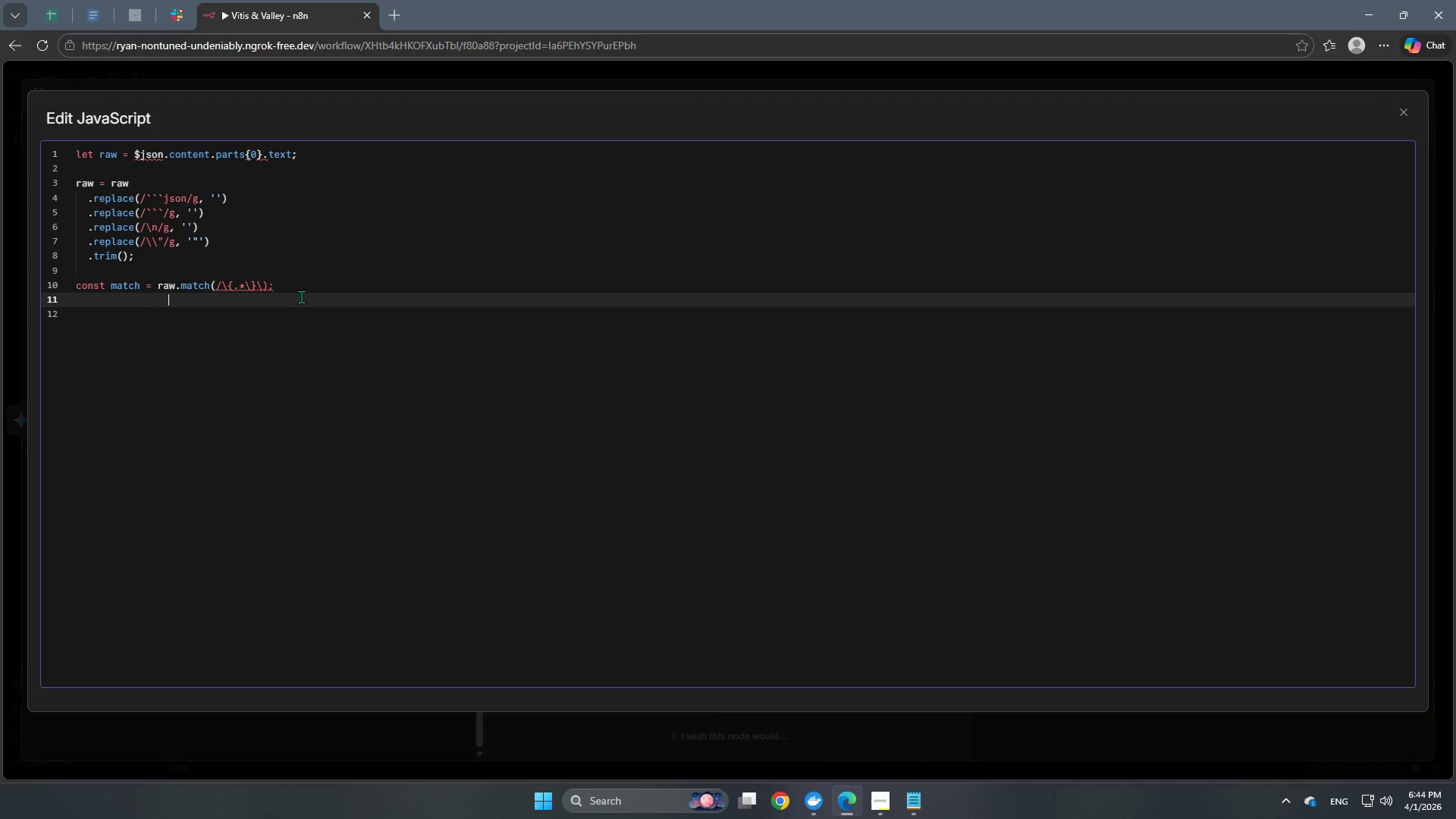 
key(Backspace)
 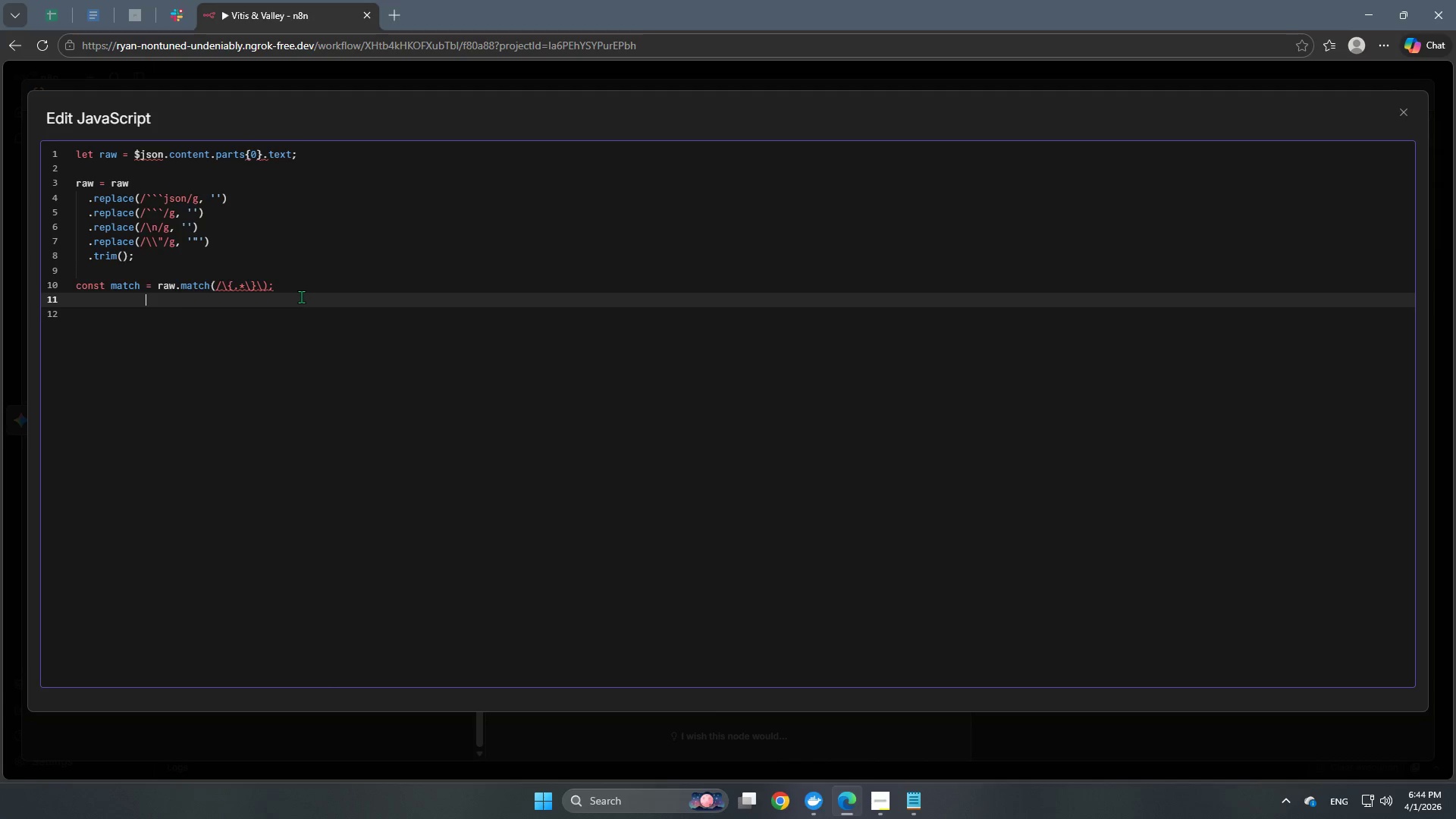 
key(Backspace)
 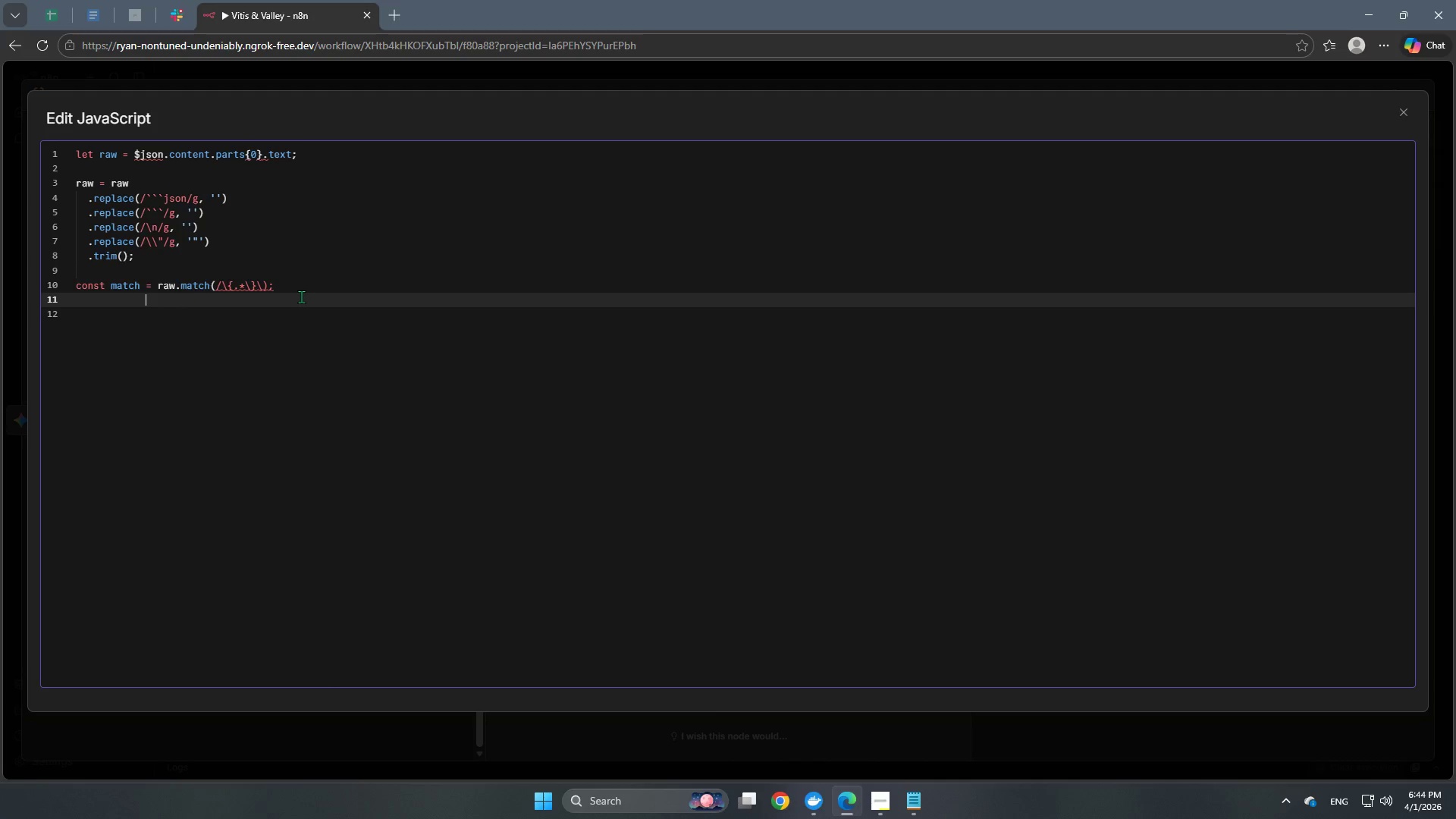 
key(Backspace)
 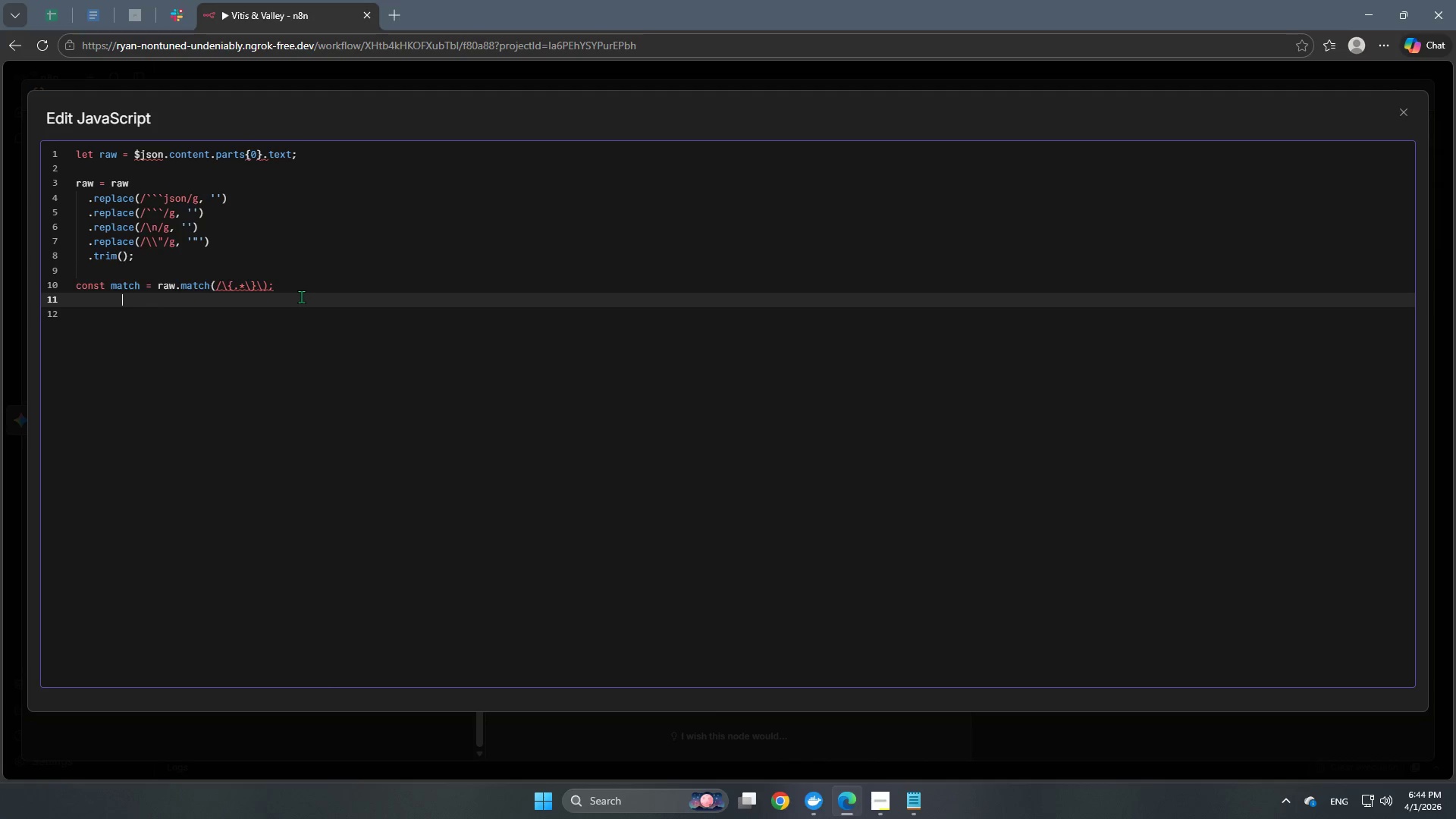 
key(Backspace)
 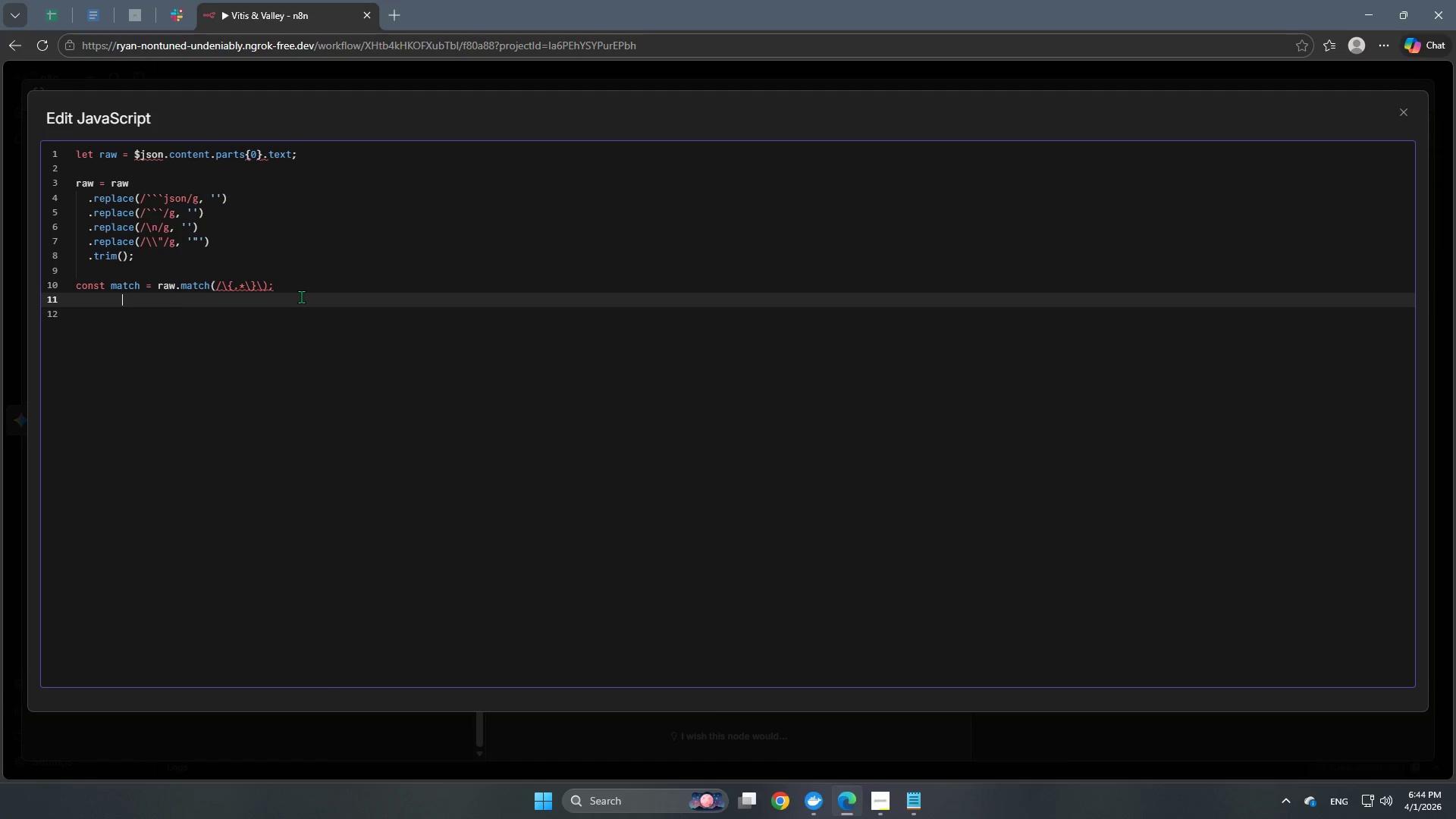 
key(Backspace)
 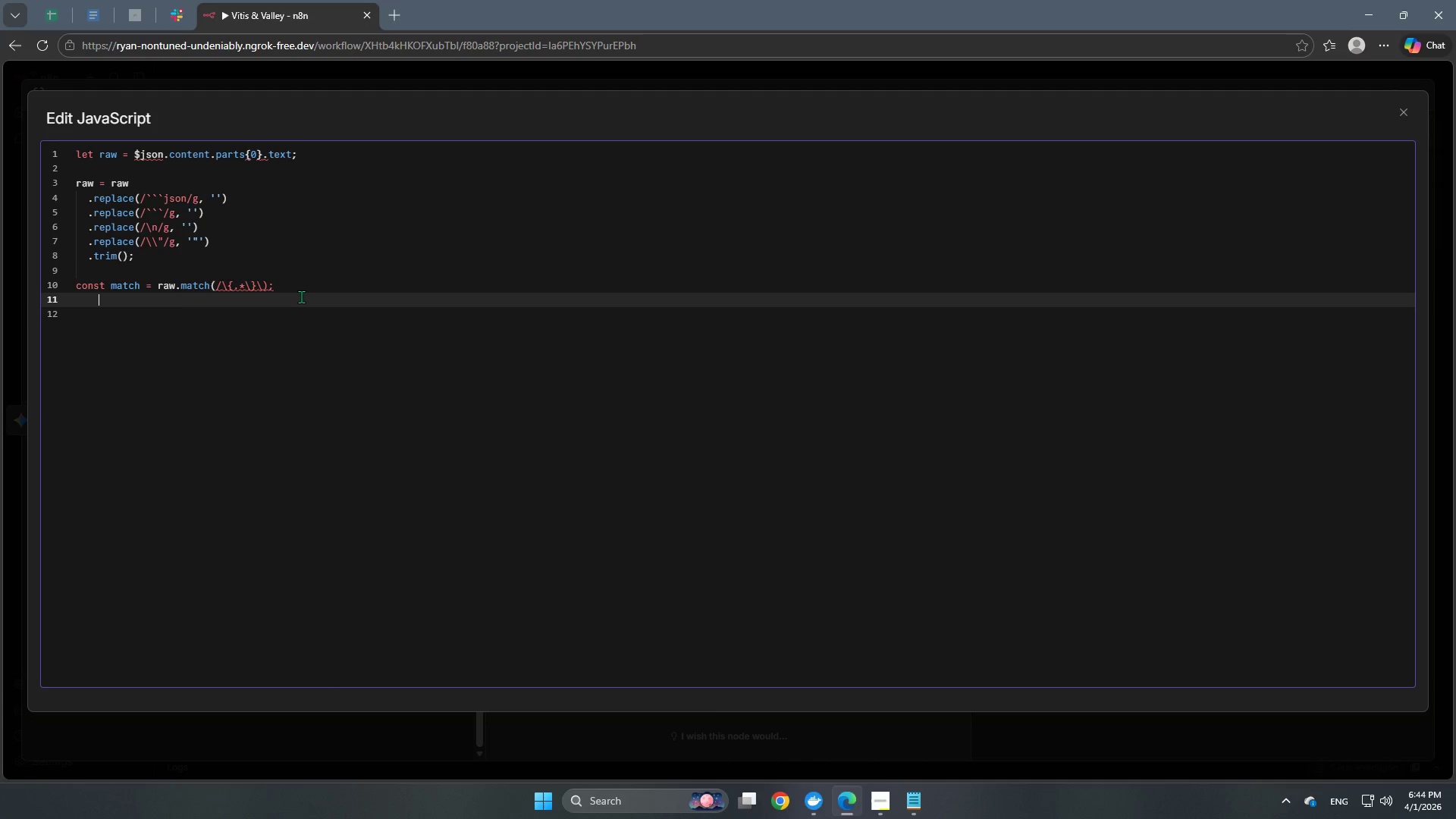 
key(Backspace)
 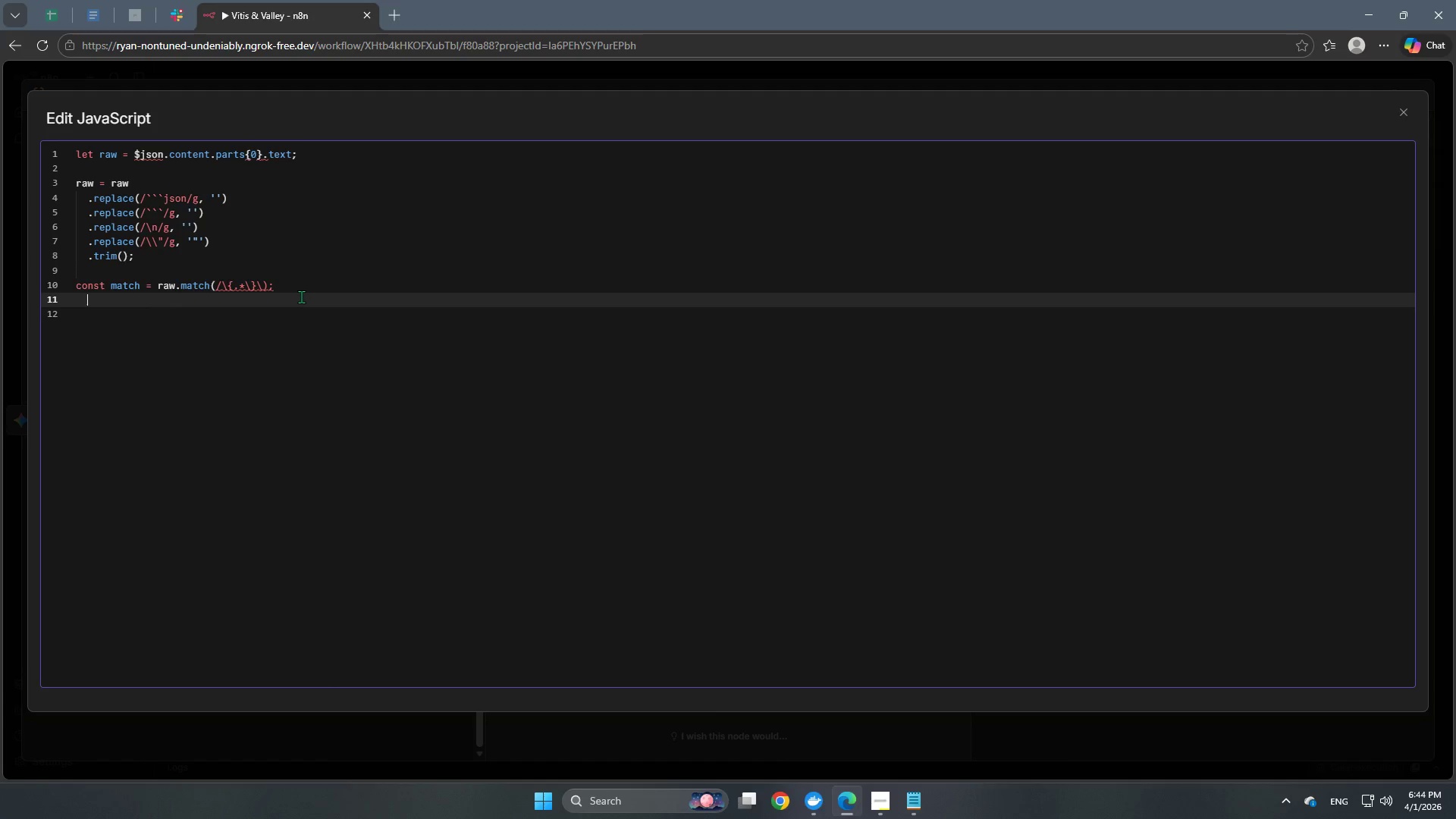 
key(Backspace)
 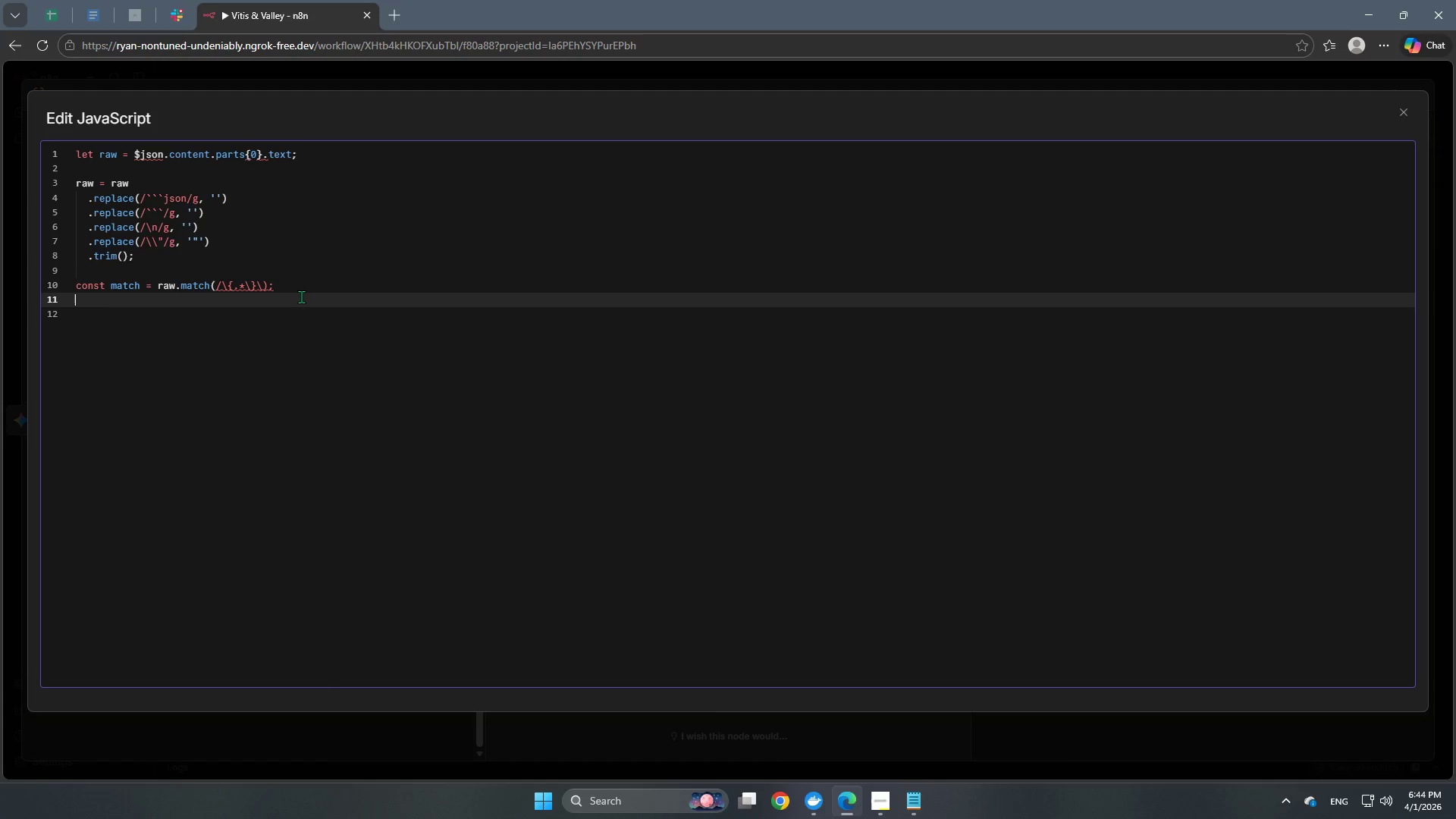 
key(Backspace)
 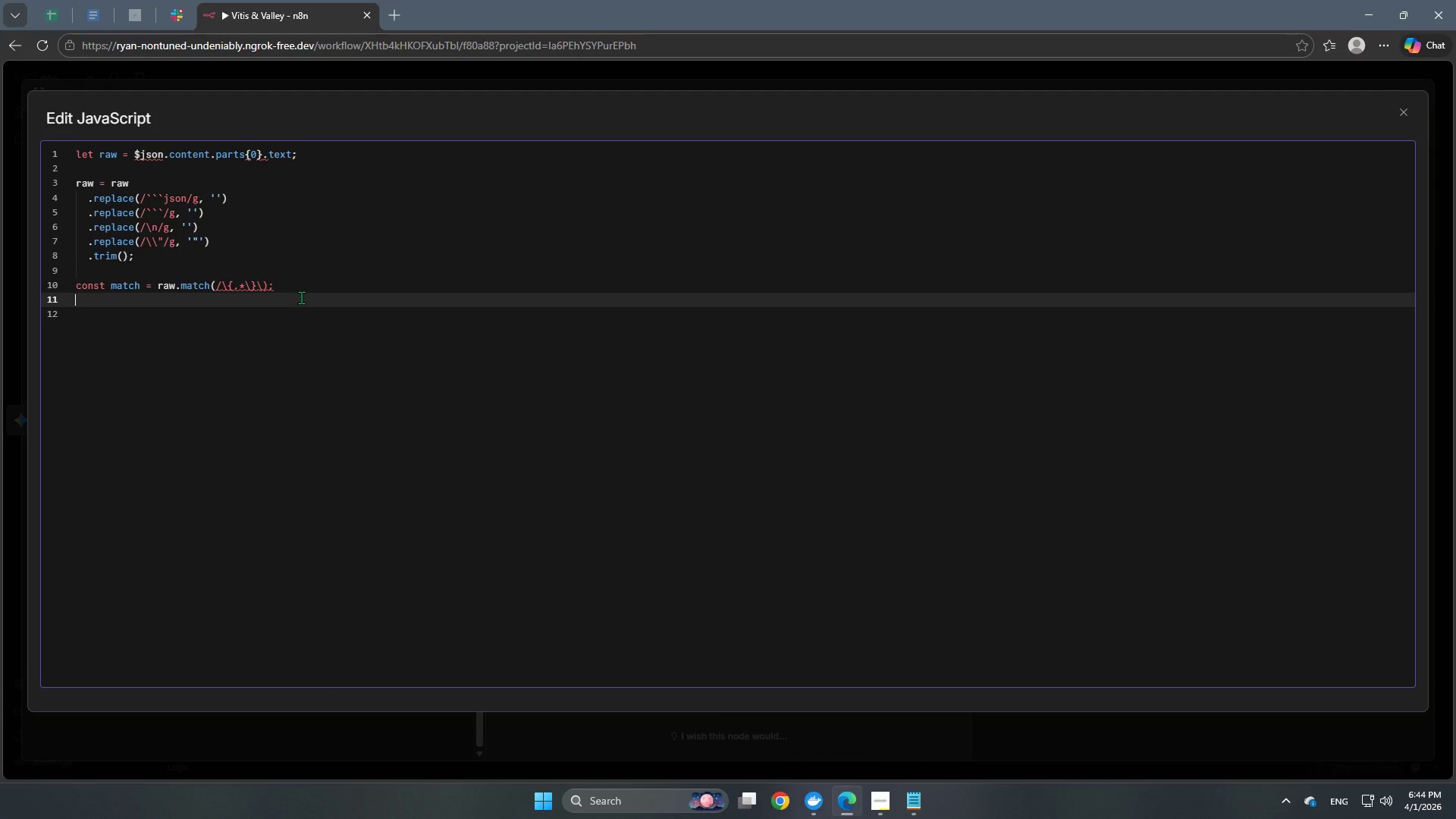 
key(Backspace)
 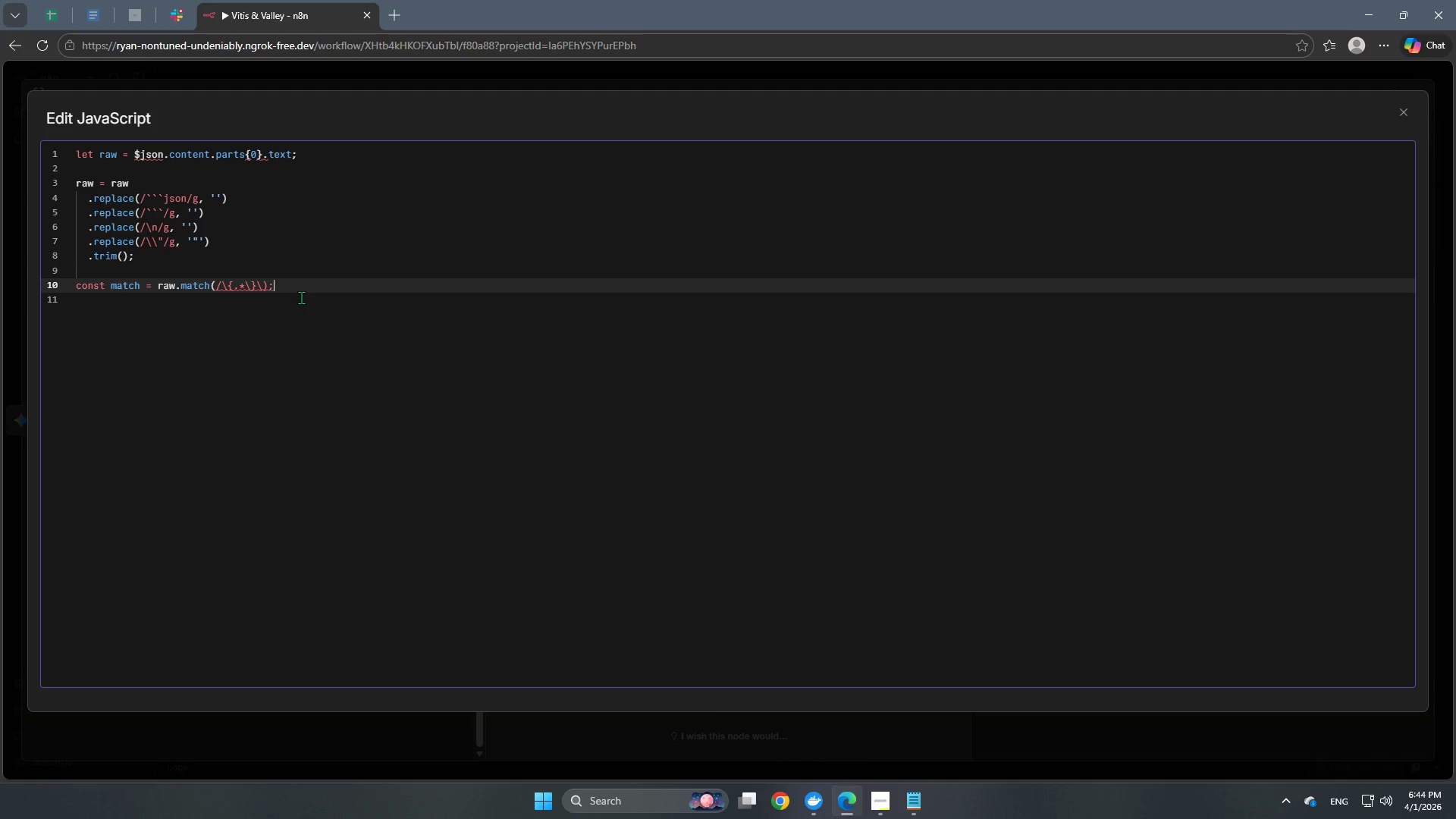 
key(Enter)
 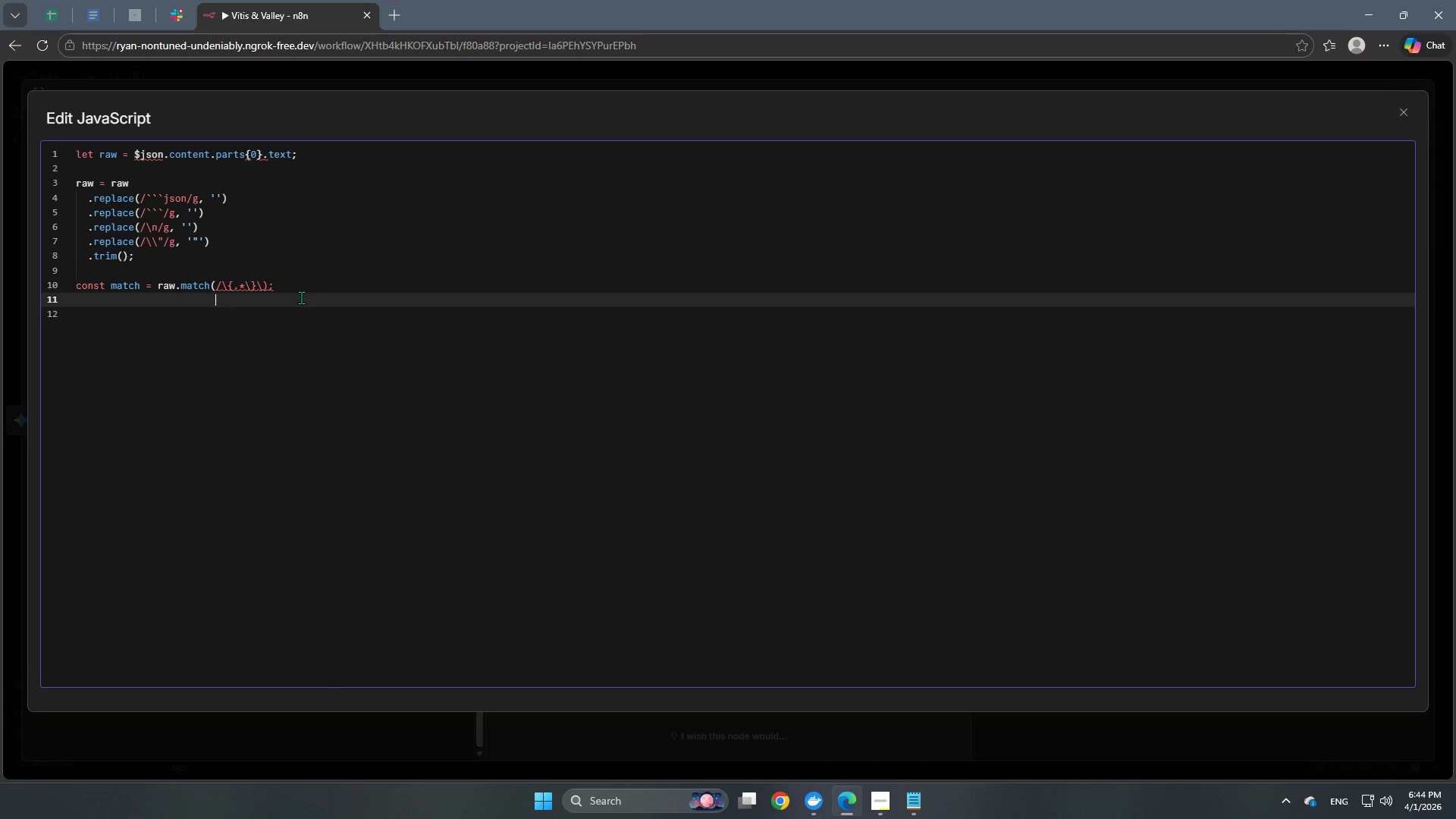 
key(Backspace)
 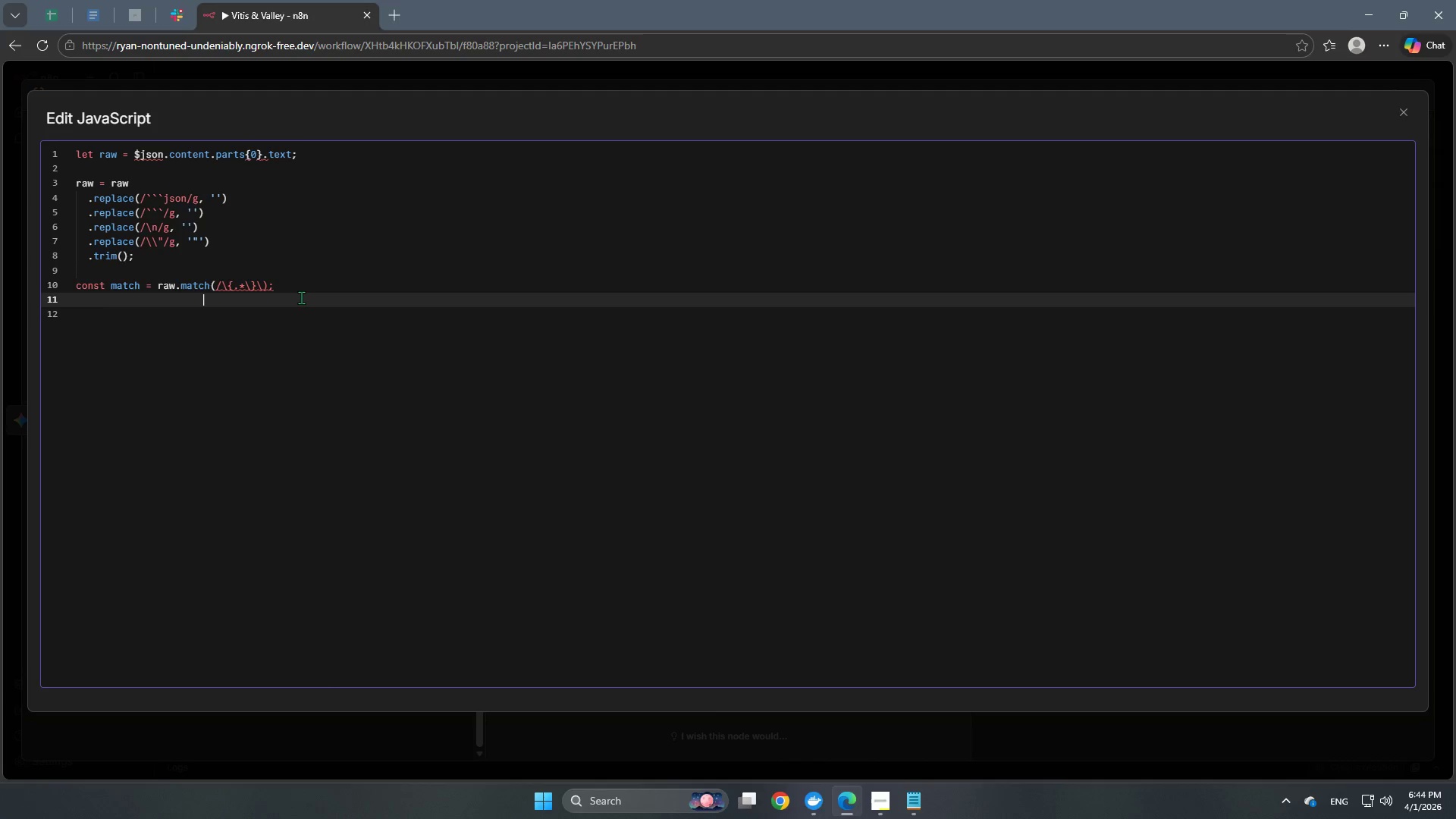 
key(Backspace)
 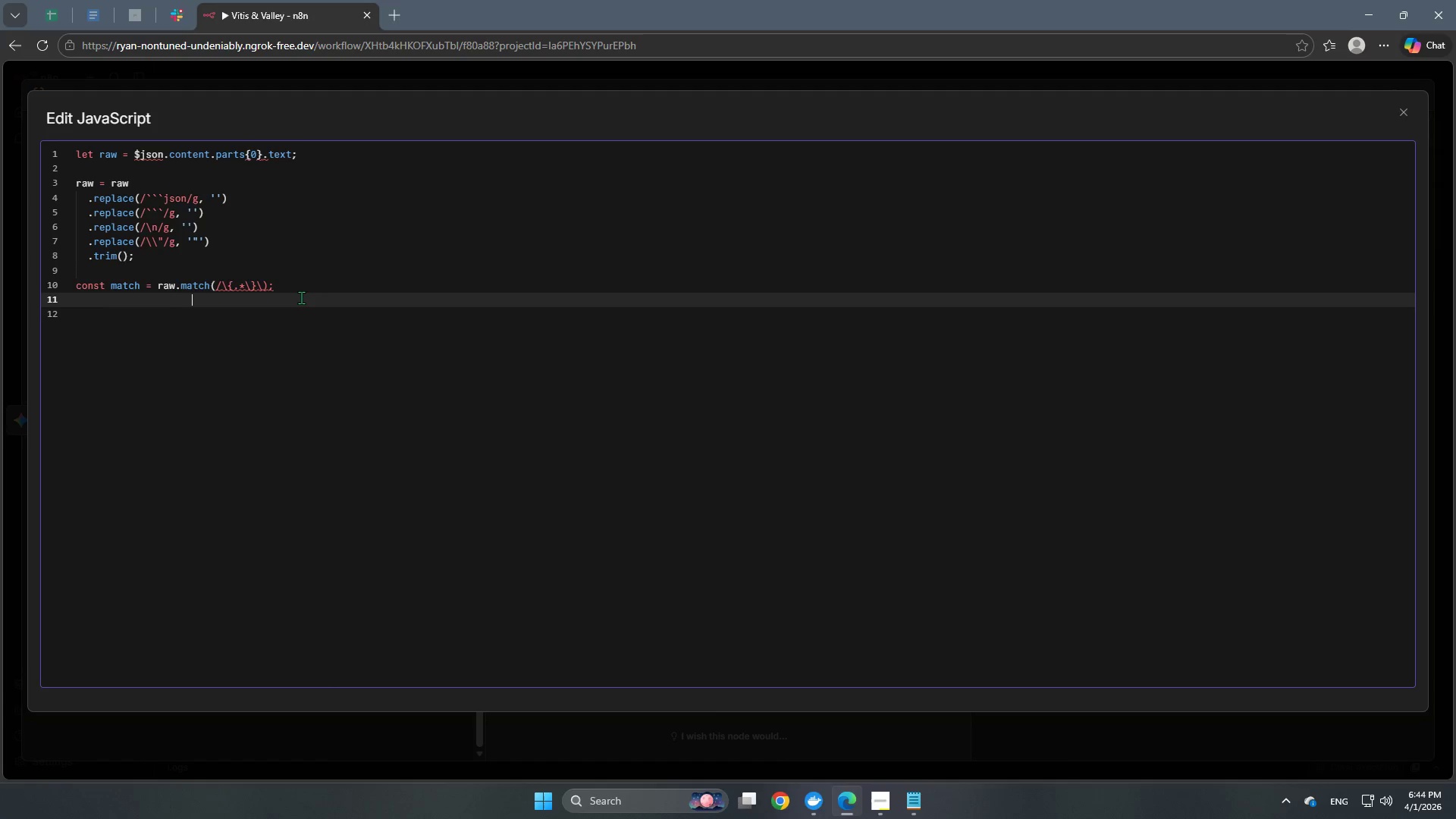 
key(Backspace)
 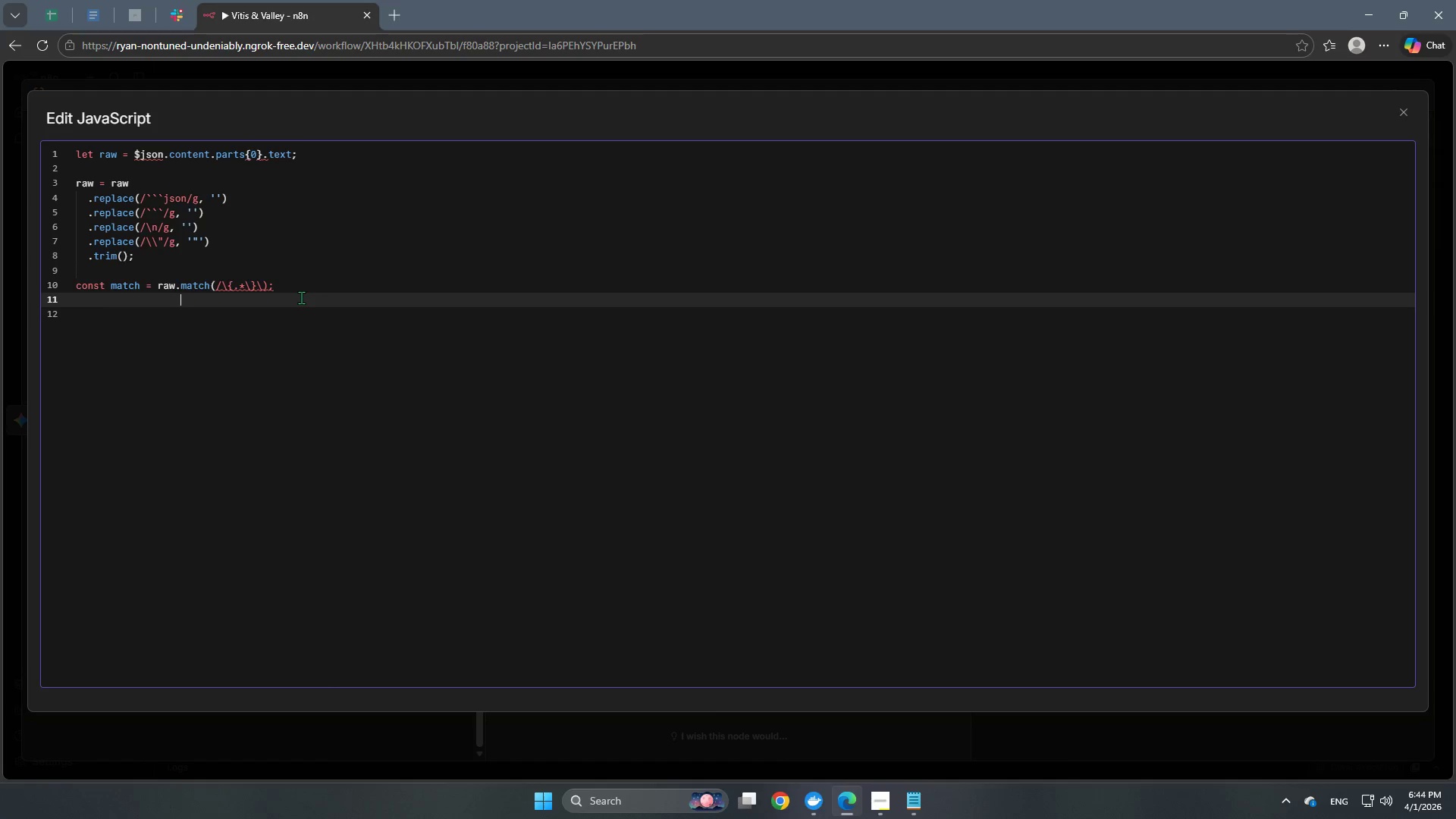 
key(Backspace)
 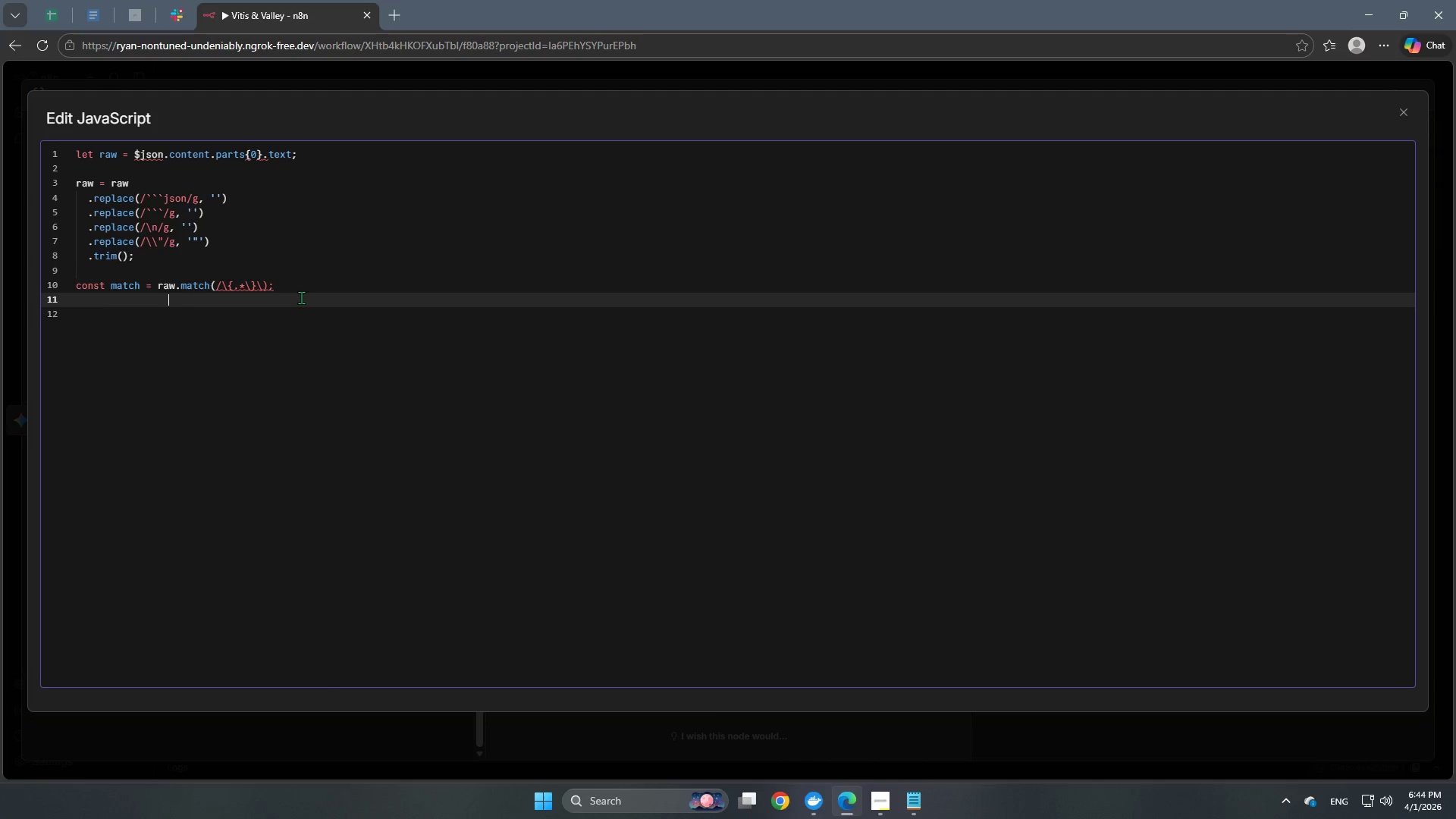 
key(Backspace)
 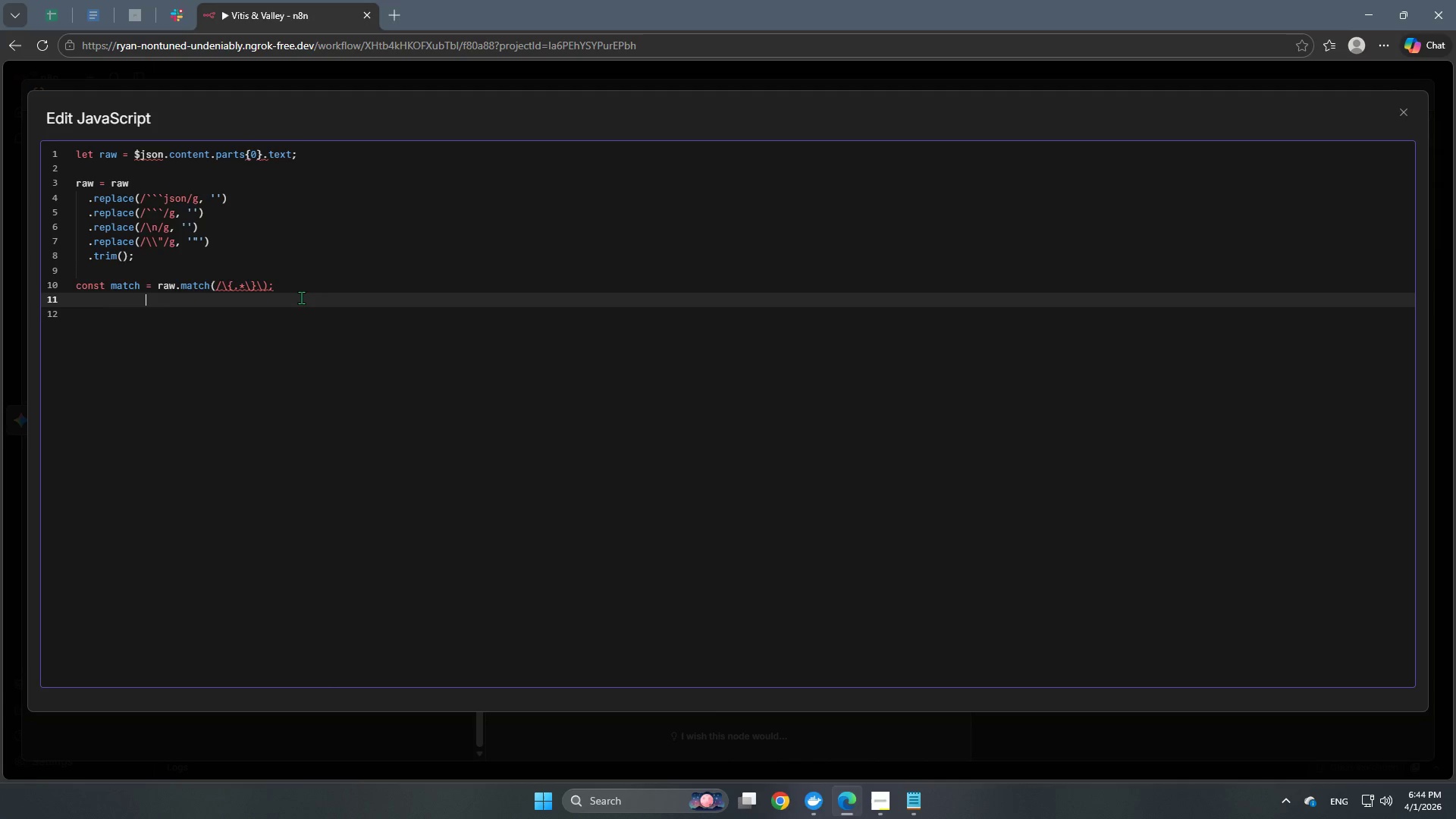 
key(Backspace)
 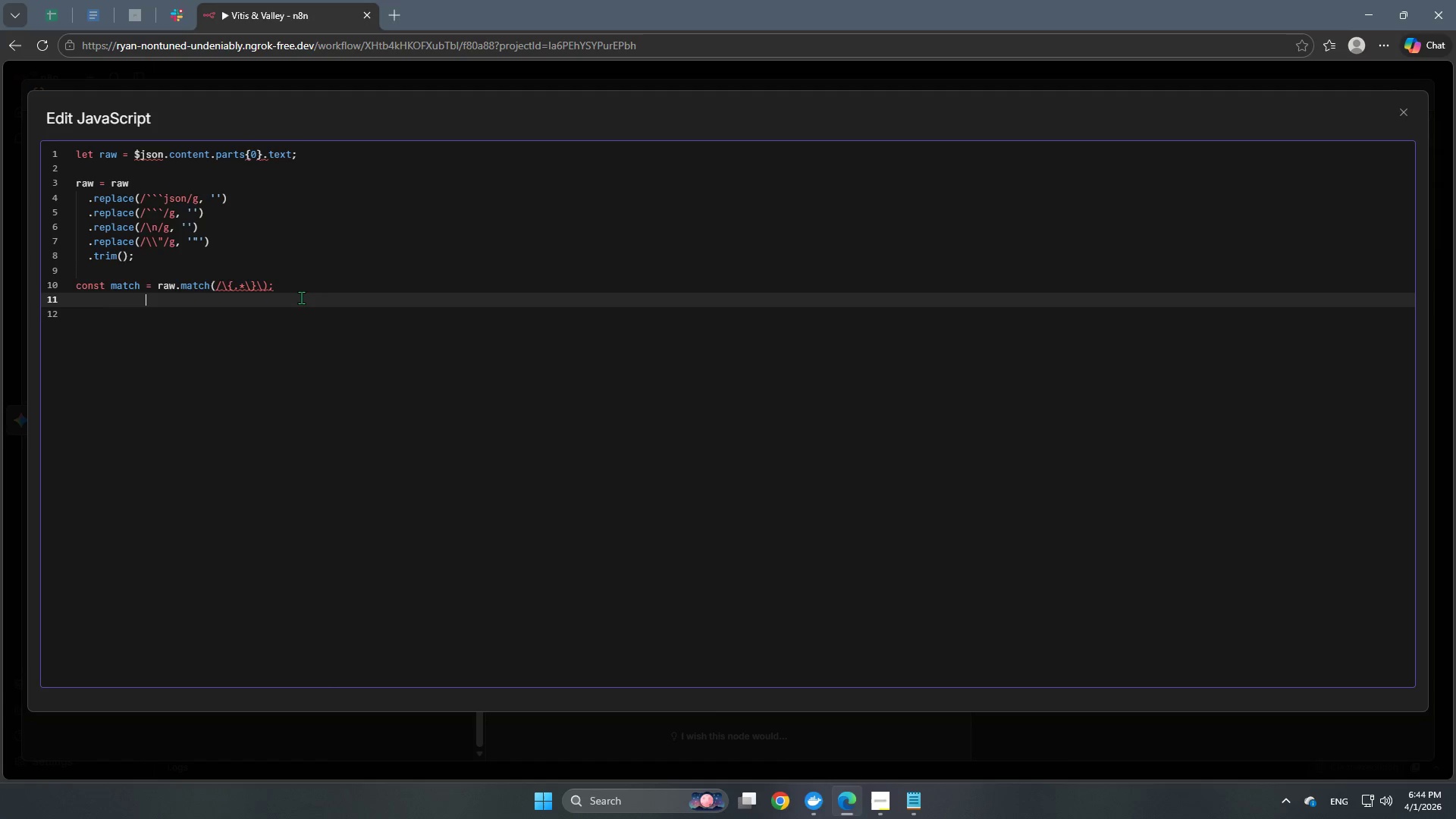 
key(Backspace)
 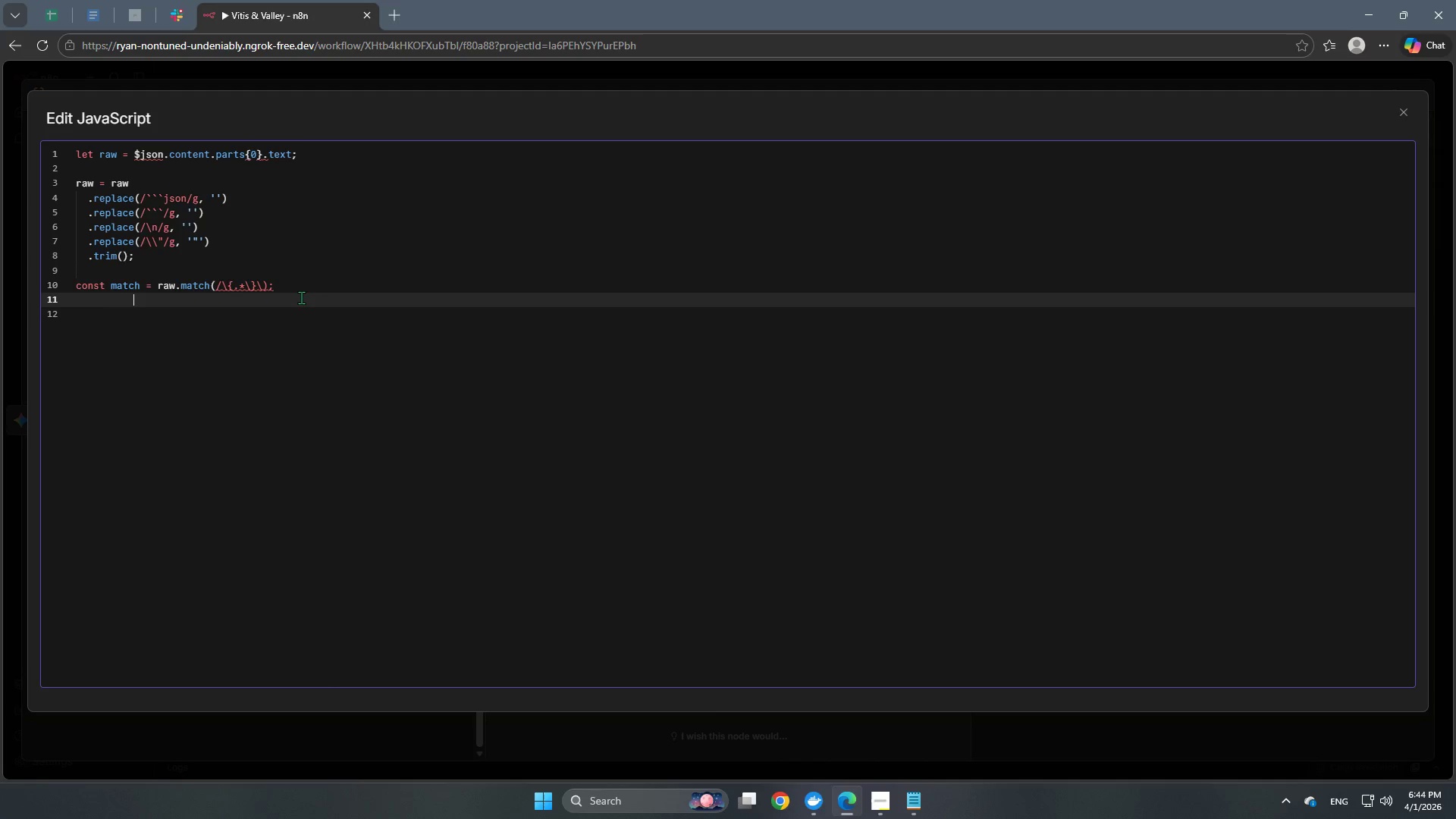 
key(Backspace)
 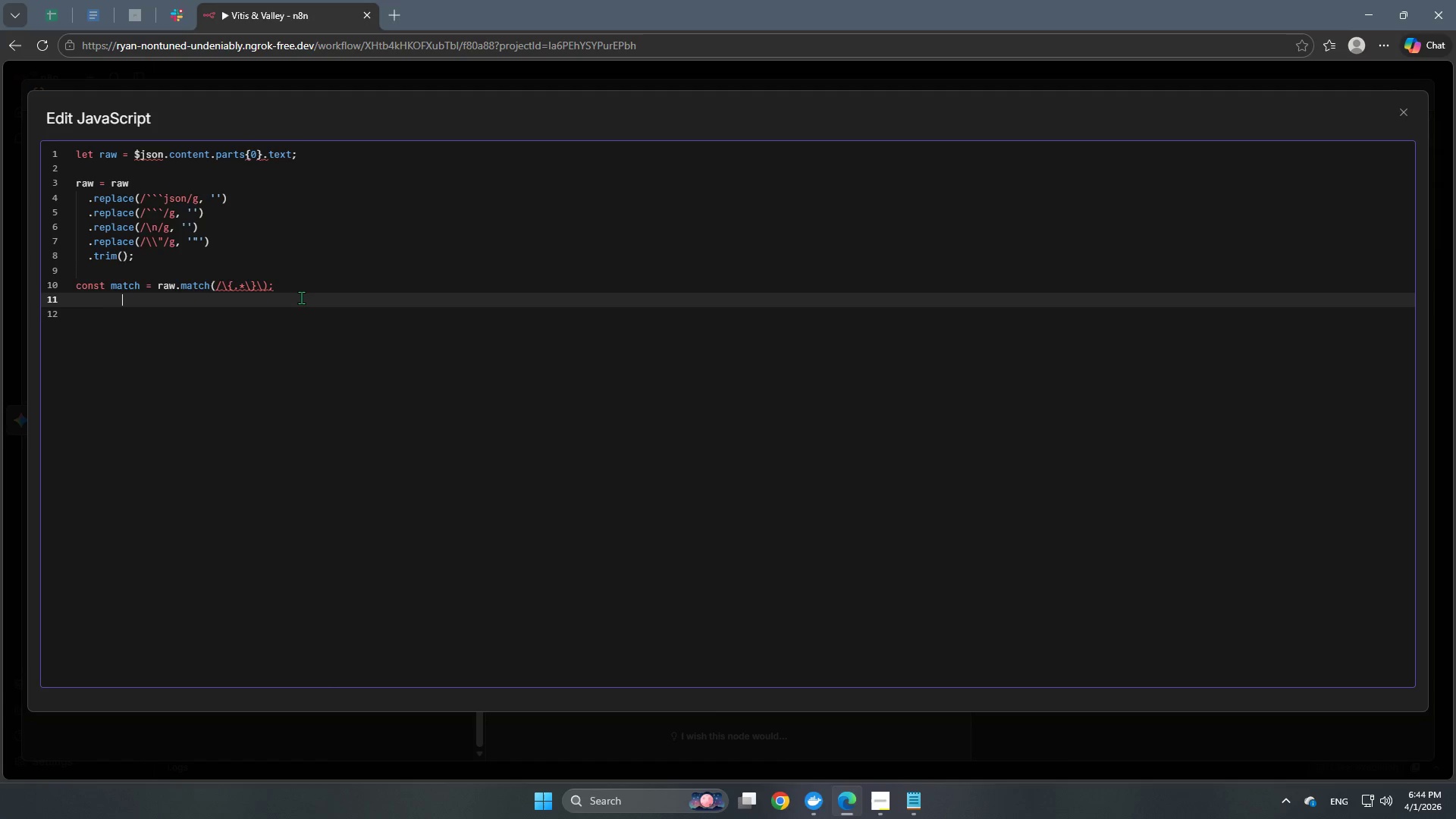 
key(Backspace)
 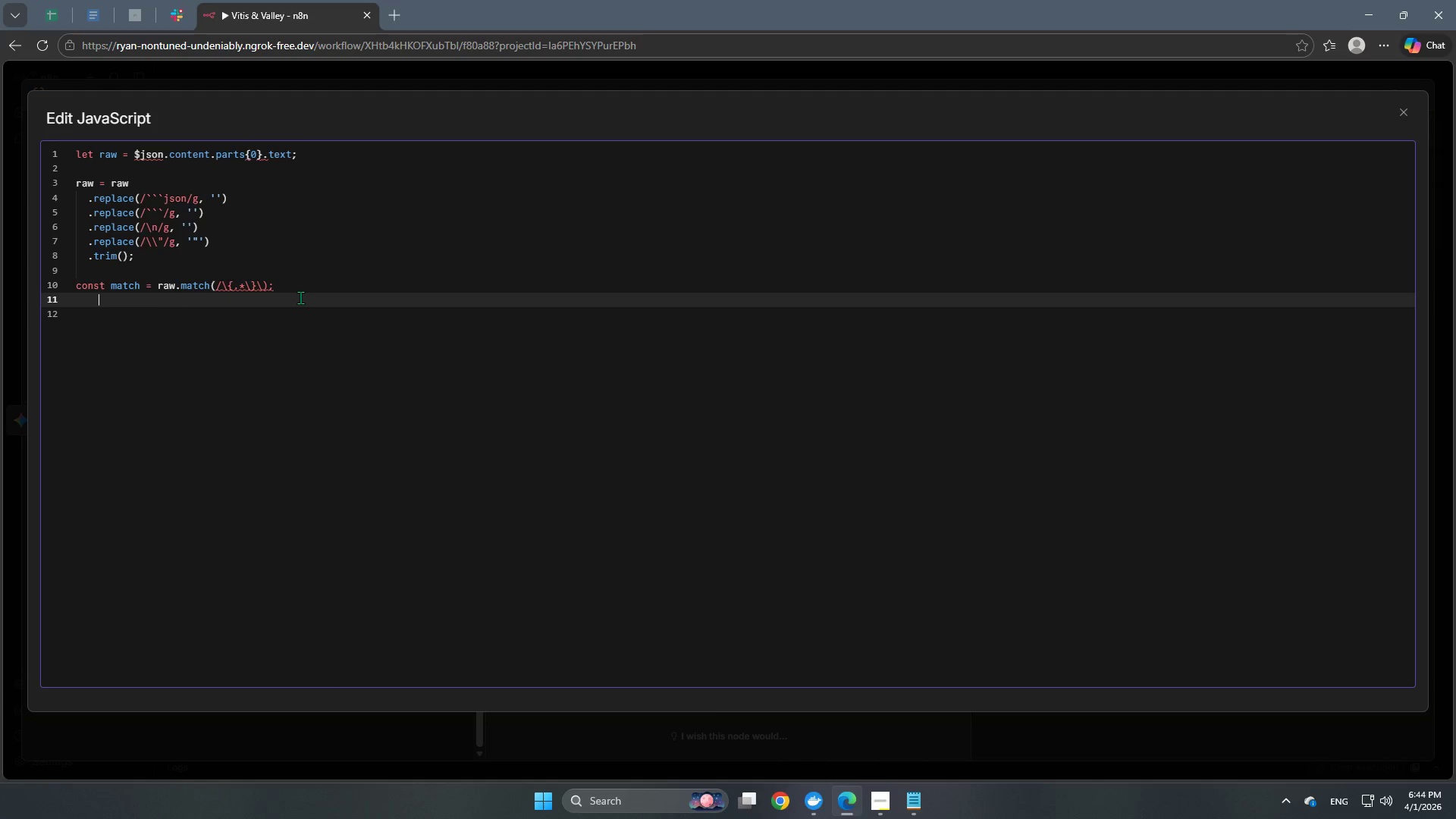 
key(Backspace)
 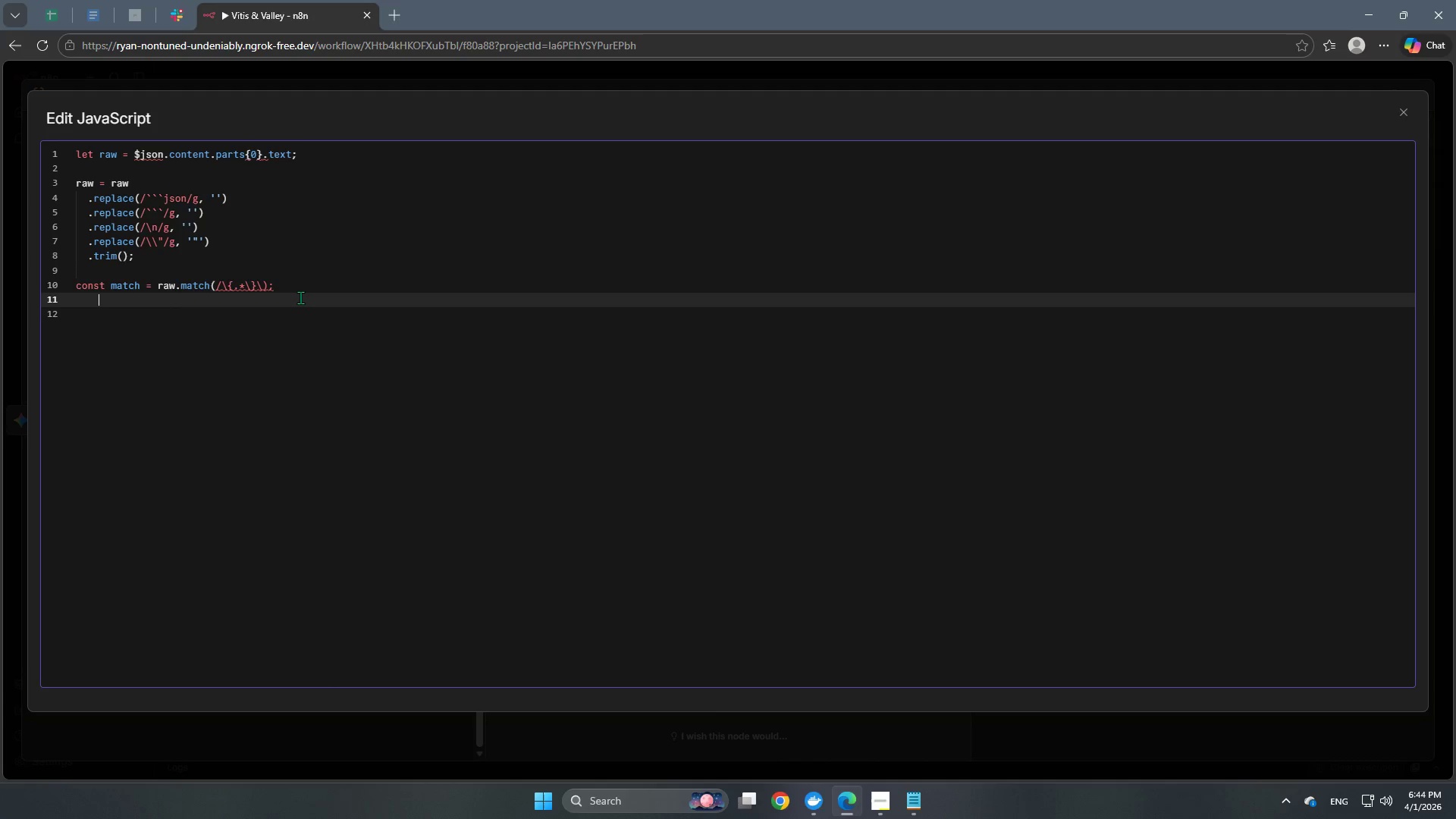 
key(Backspace)
 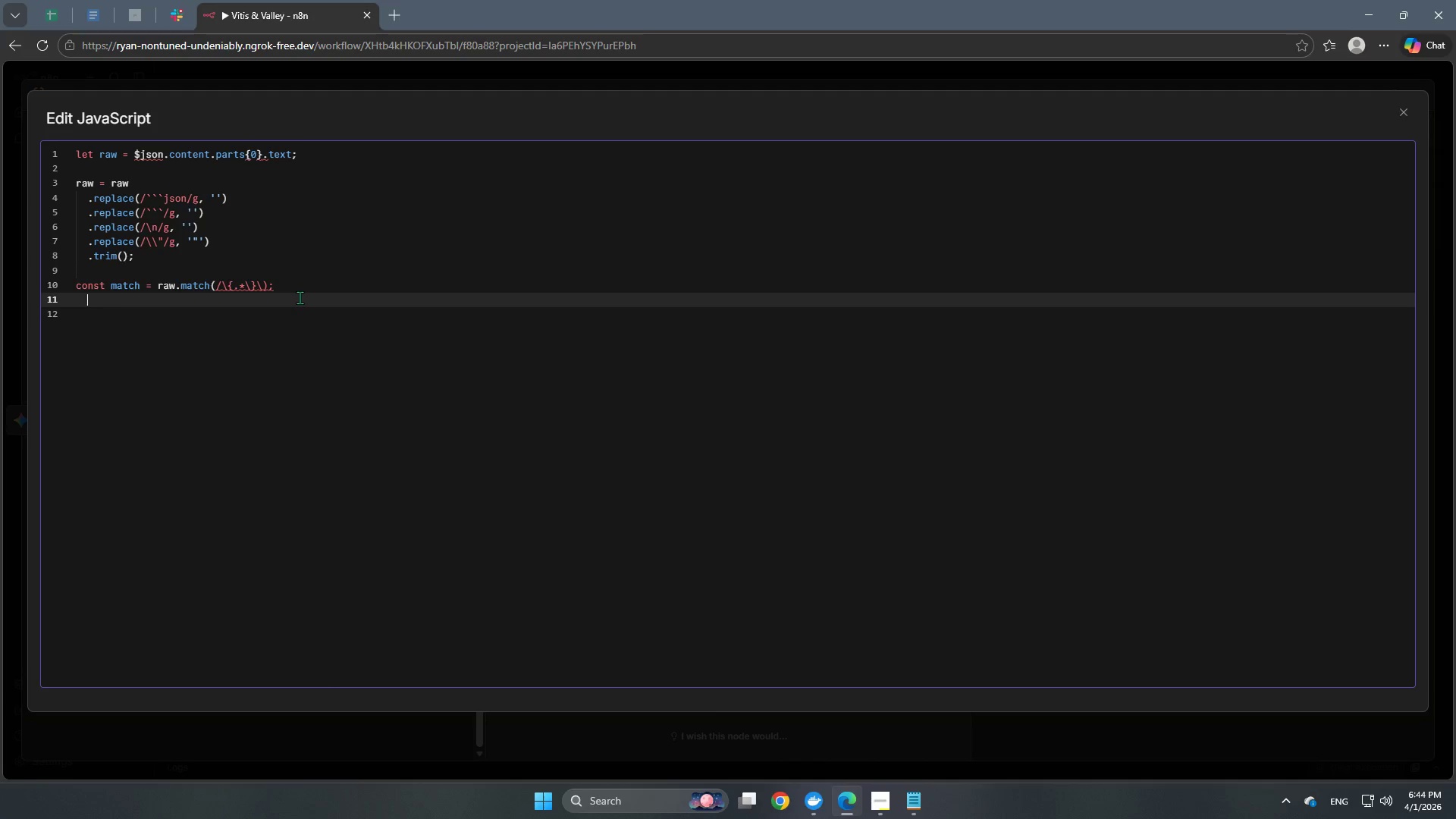 
key(Backspace)
 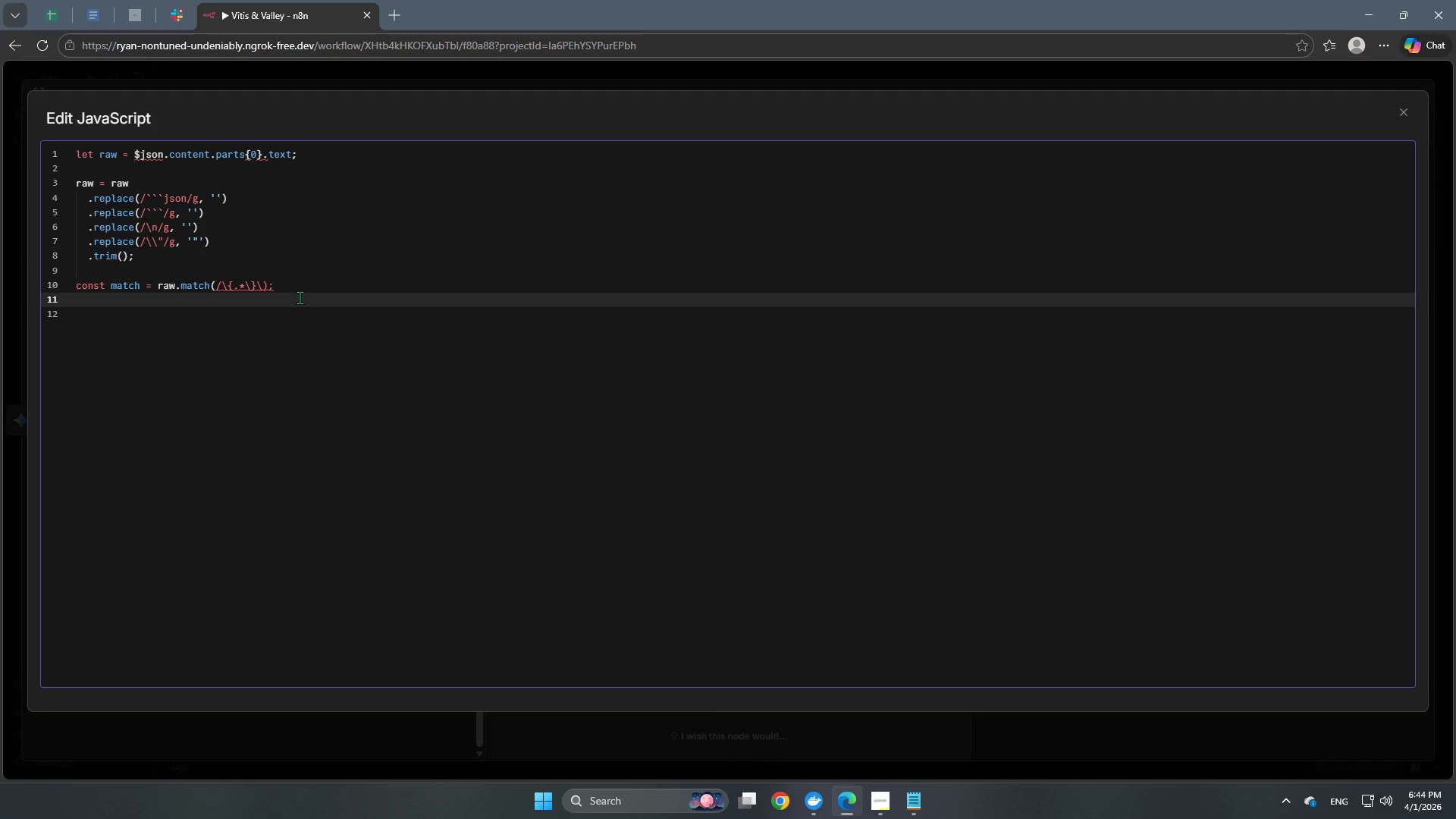 
key(Enter)
 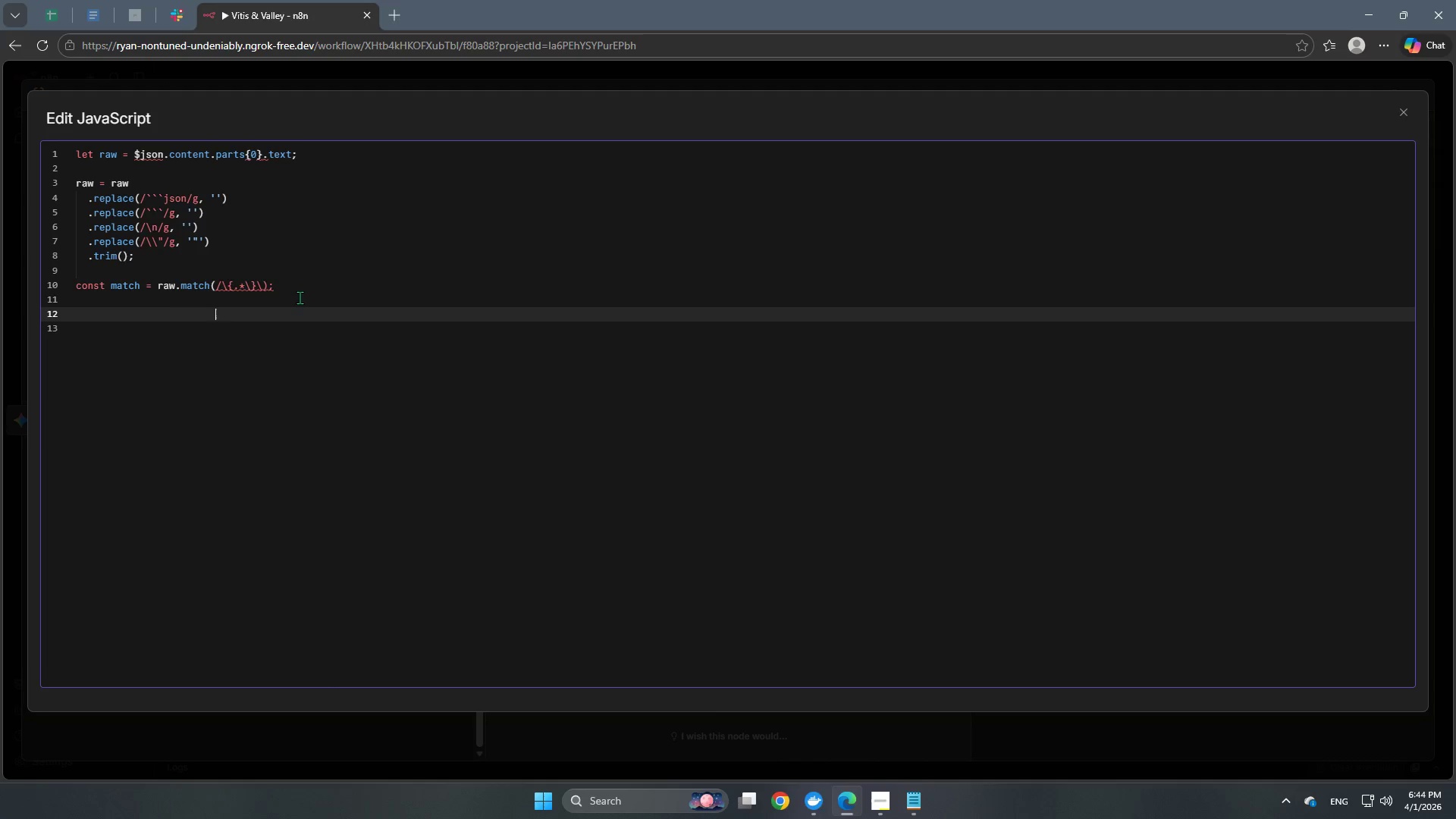 
type(if (!mat)
 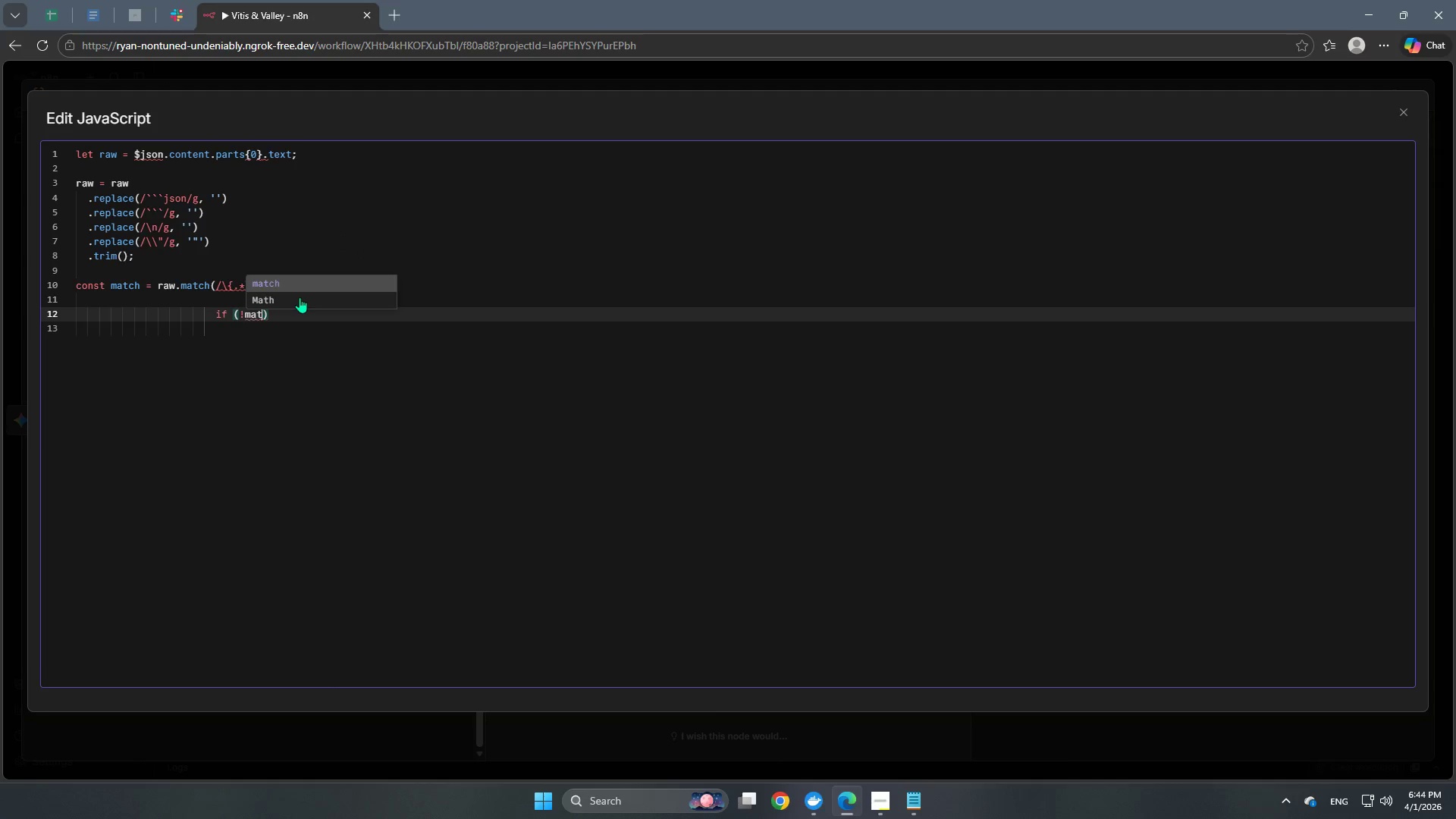 
key(Enter)
 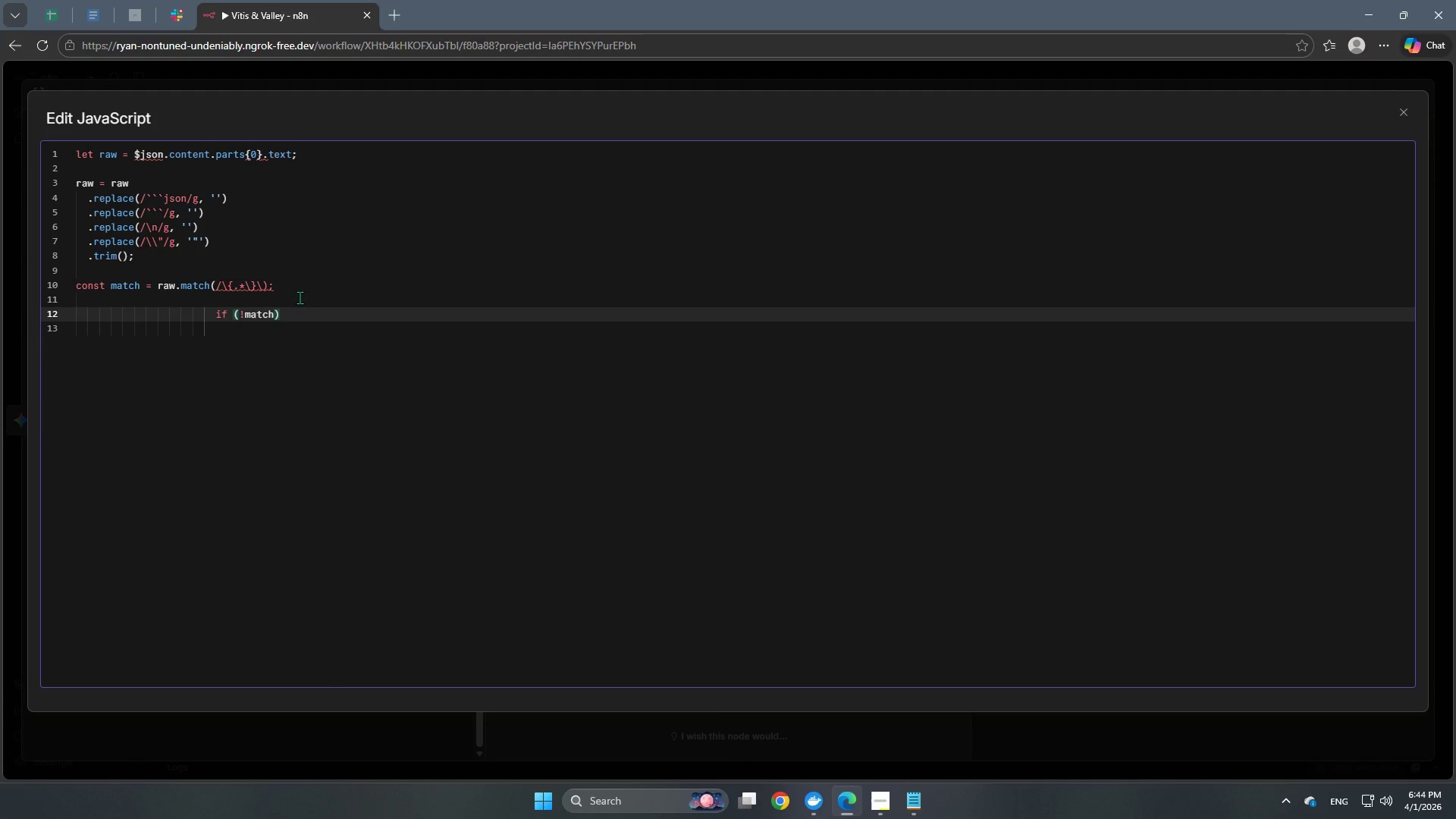 
wait(5.84)
 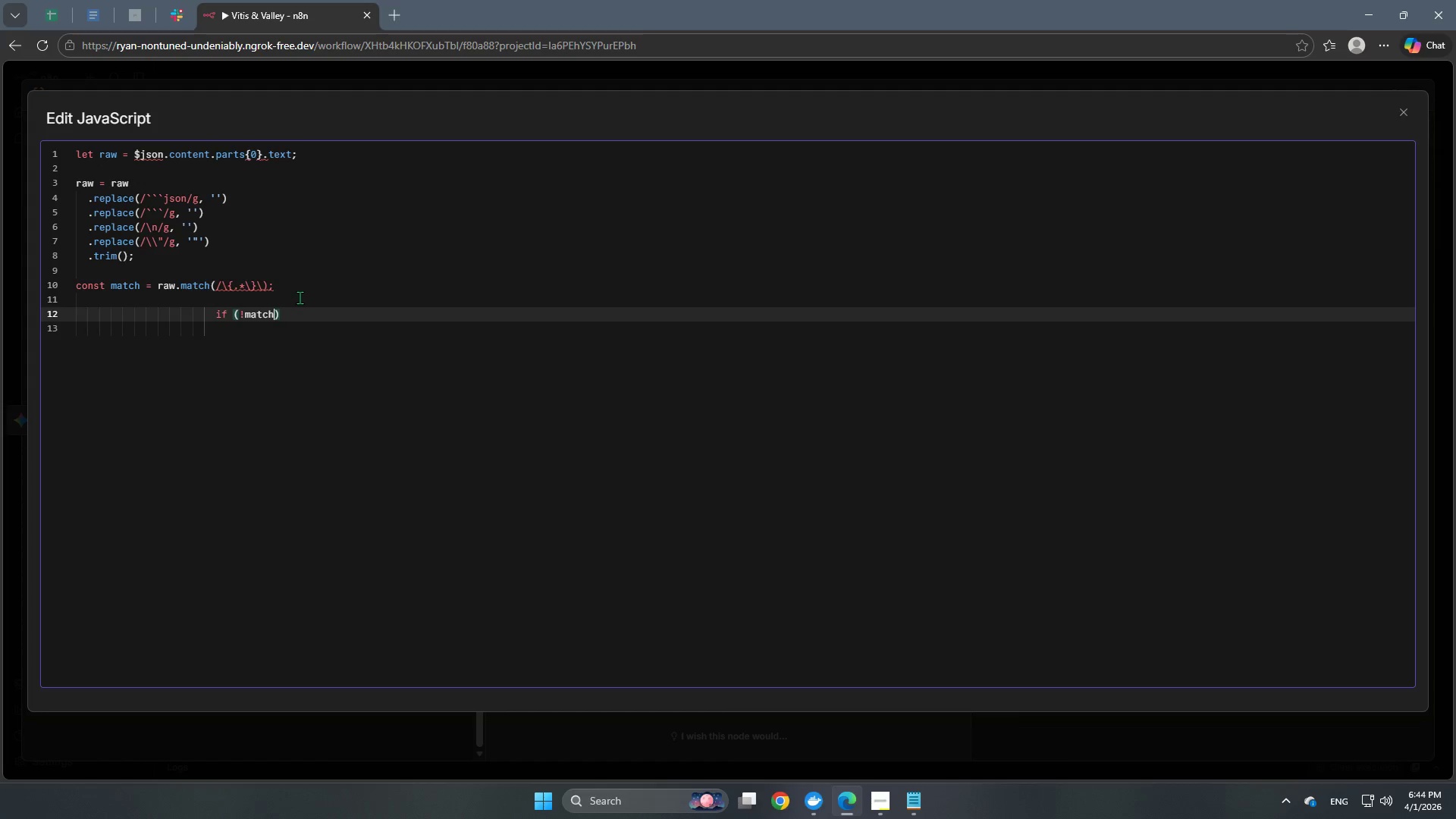 
left_click([316, 321])
 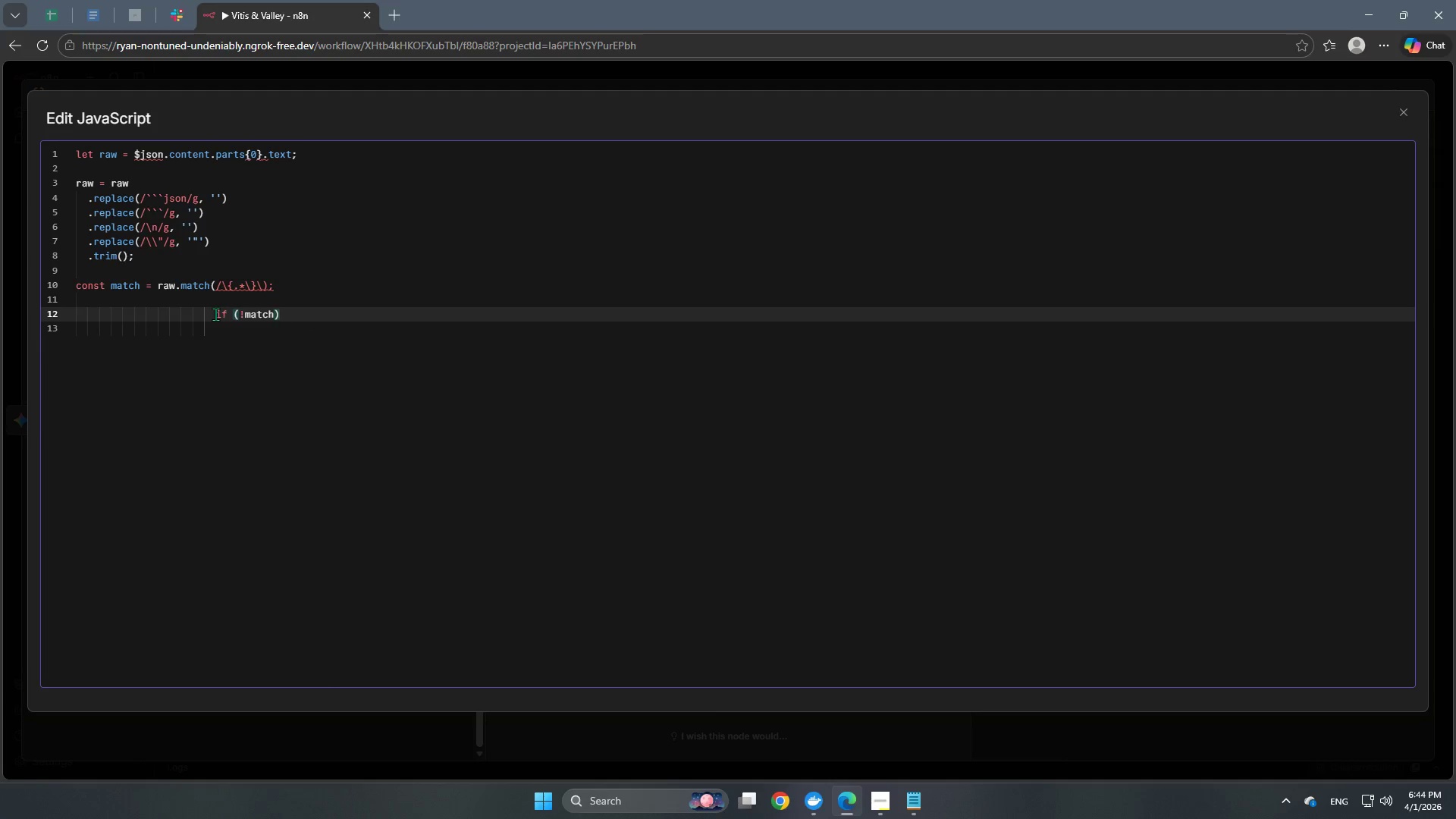 
key(Backspace)
 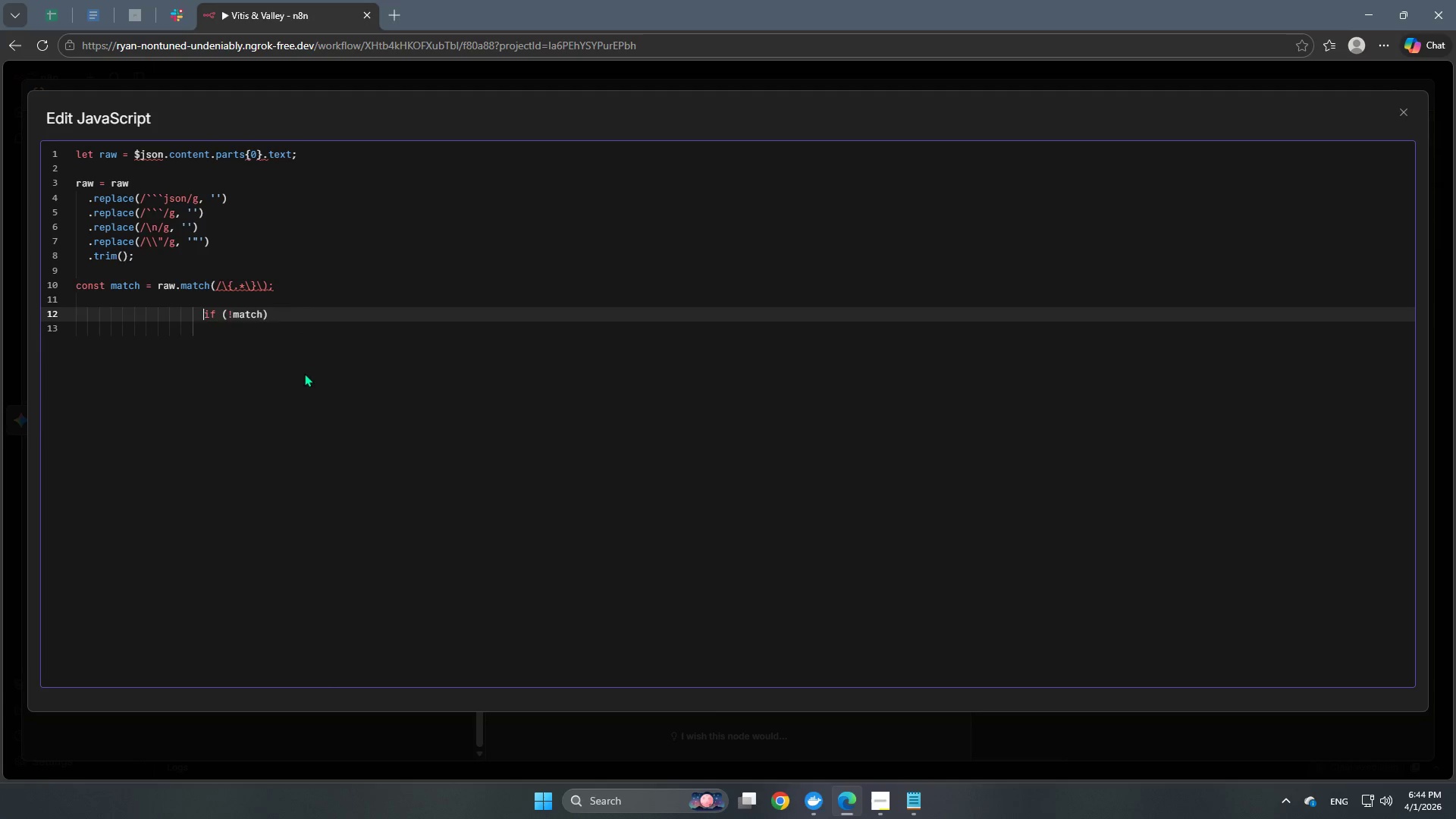 
hold_key(key=Backspace, duration=0.7)
 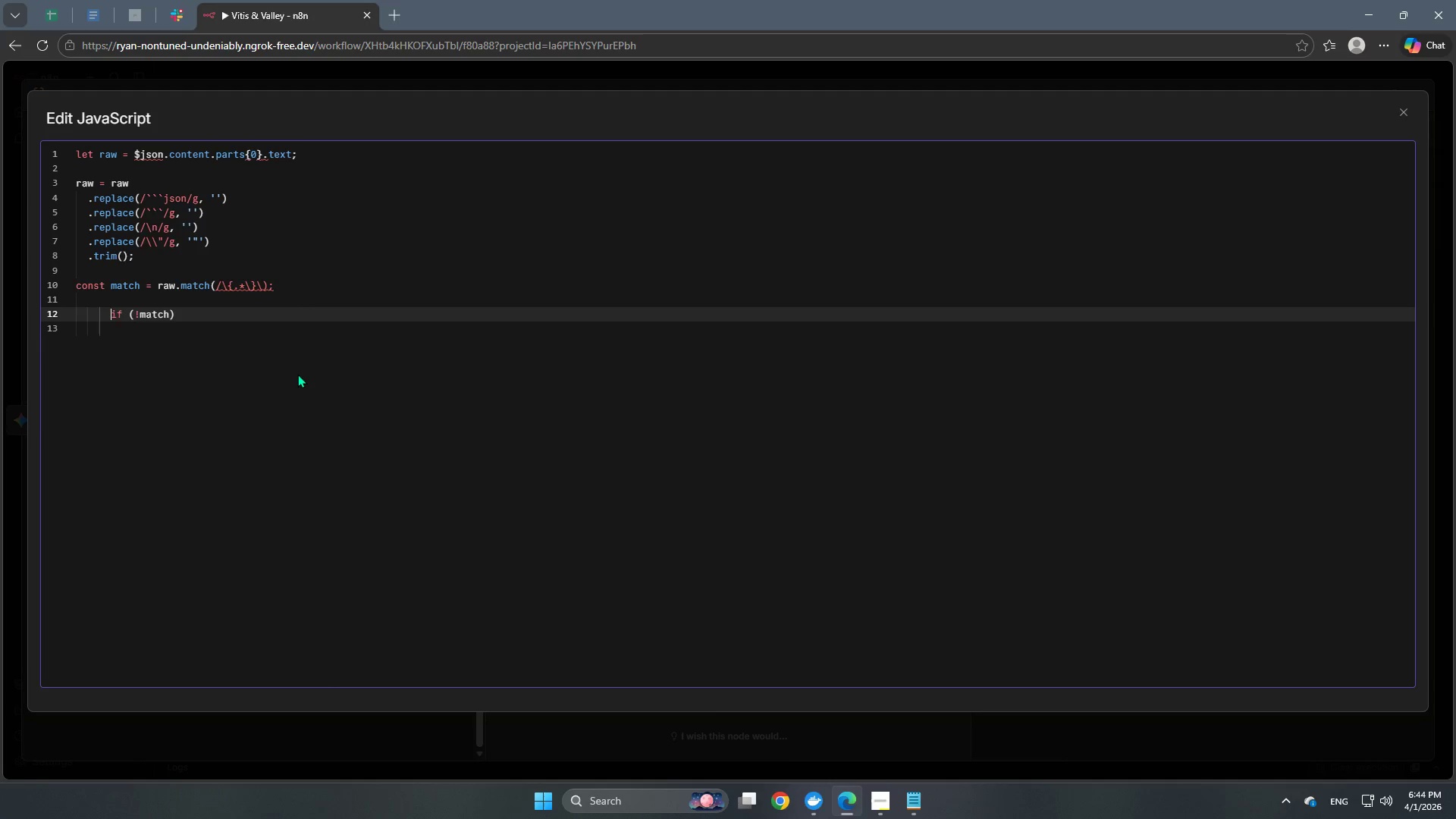 
key(Backspace)
 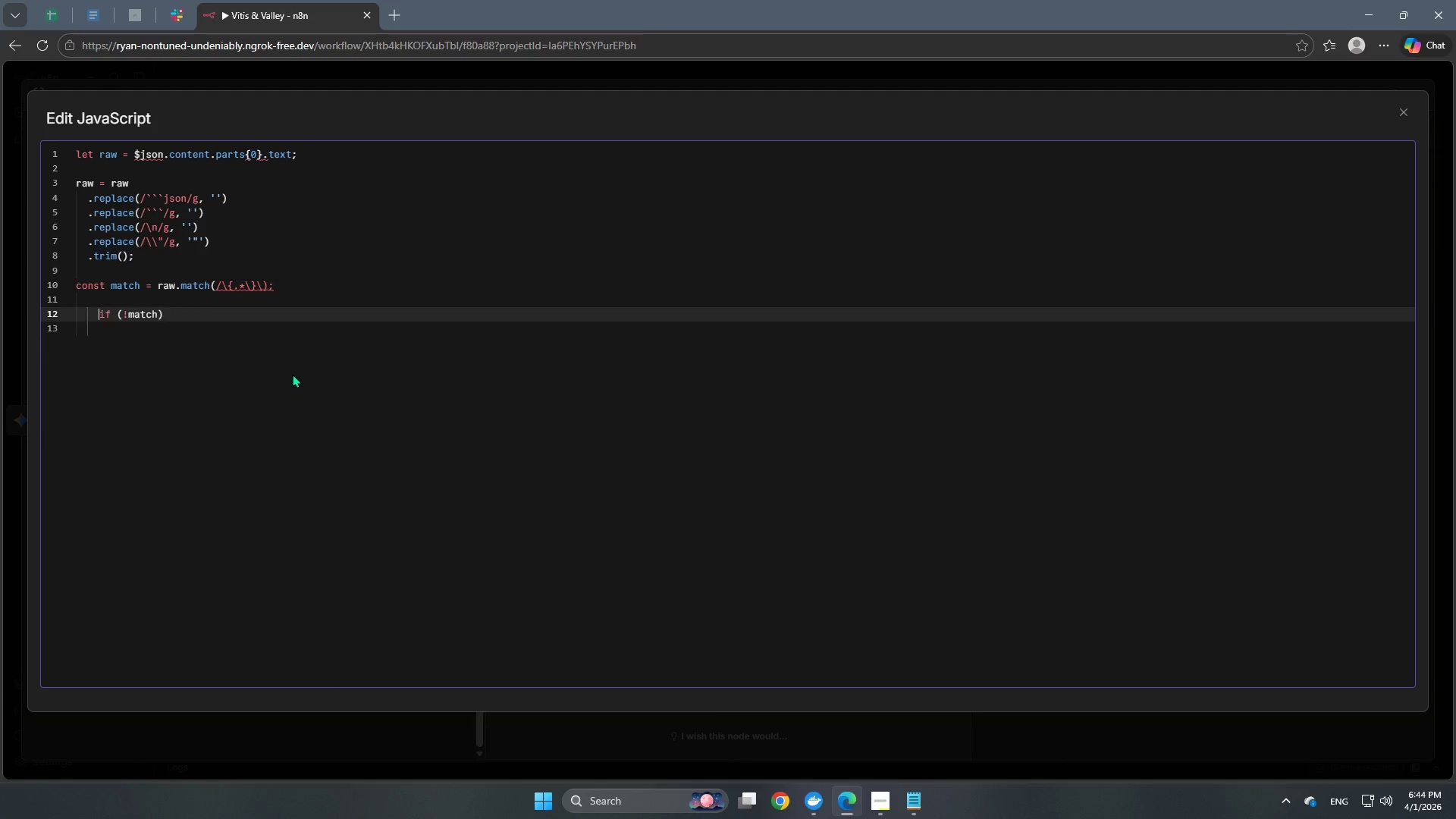 
key(Backspace)
 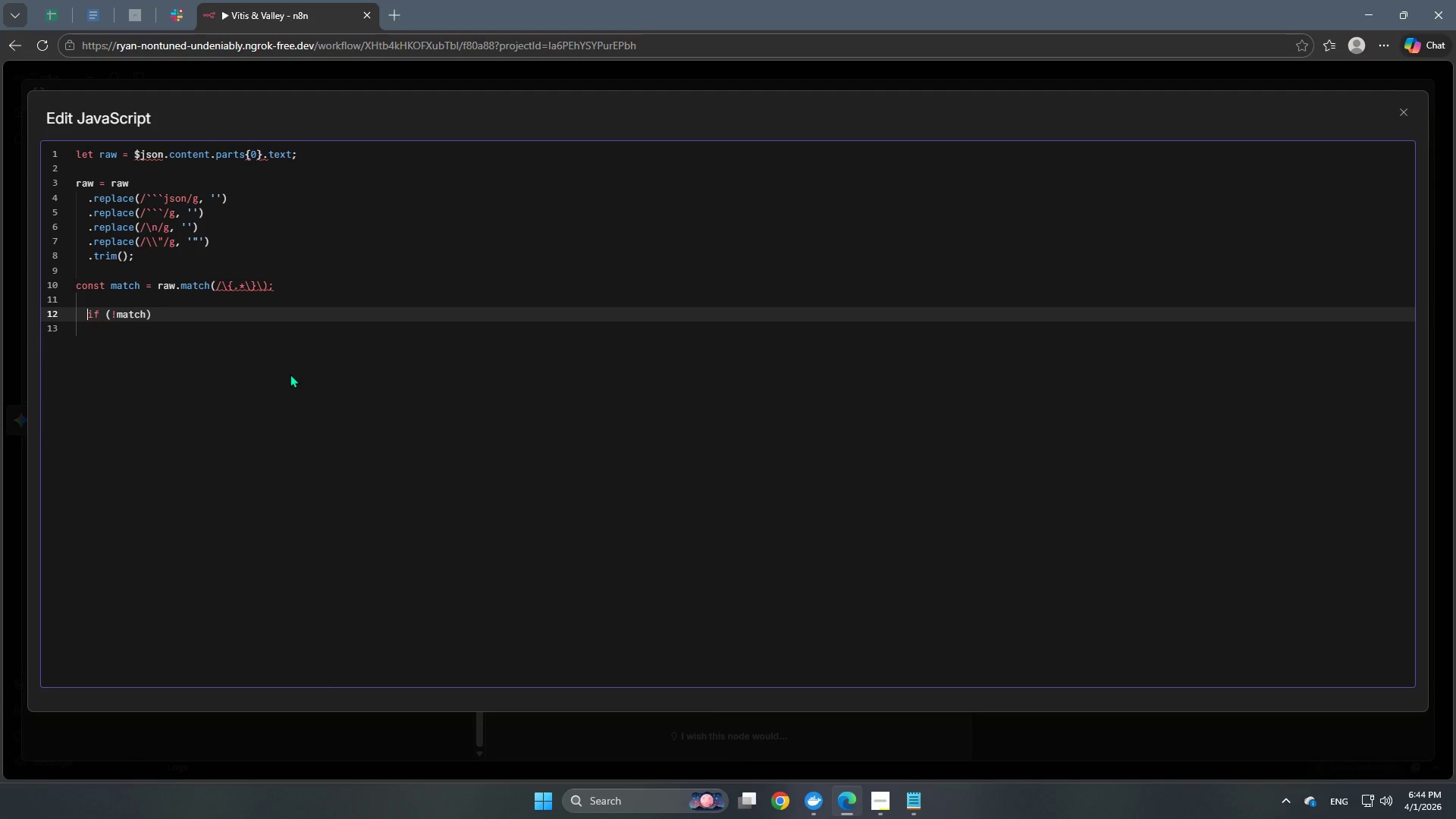 
key(Backspace)
 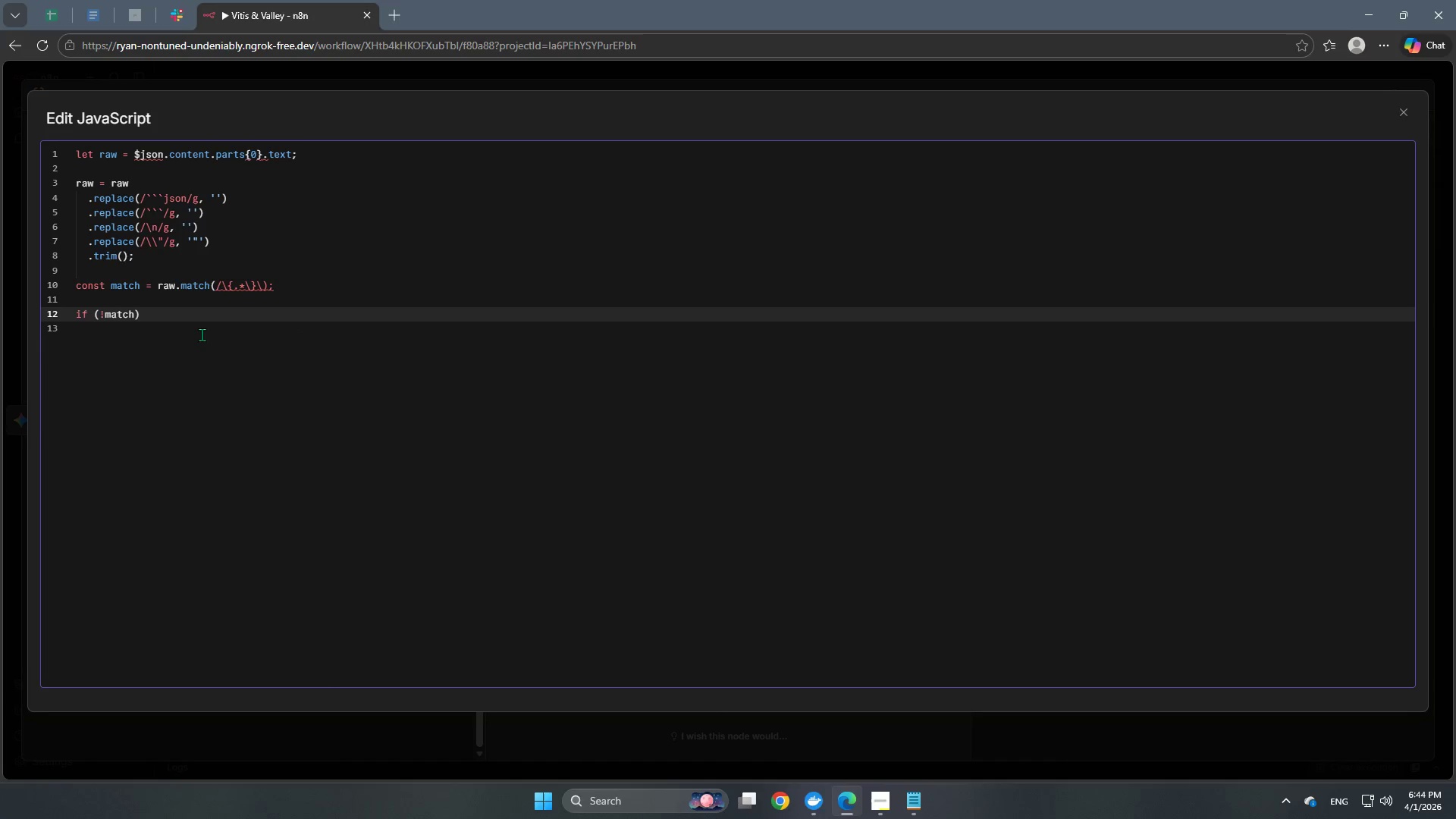 
left_click([204, 315])
 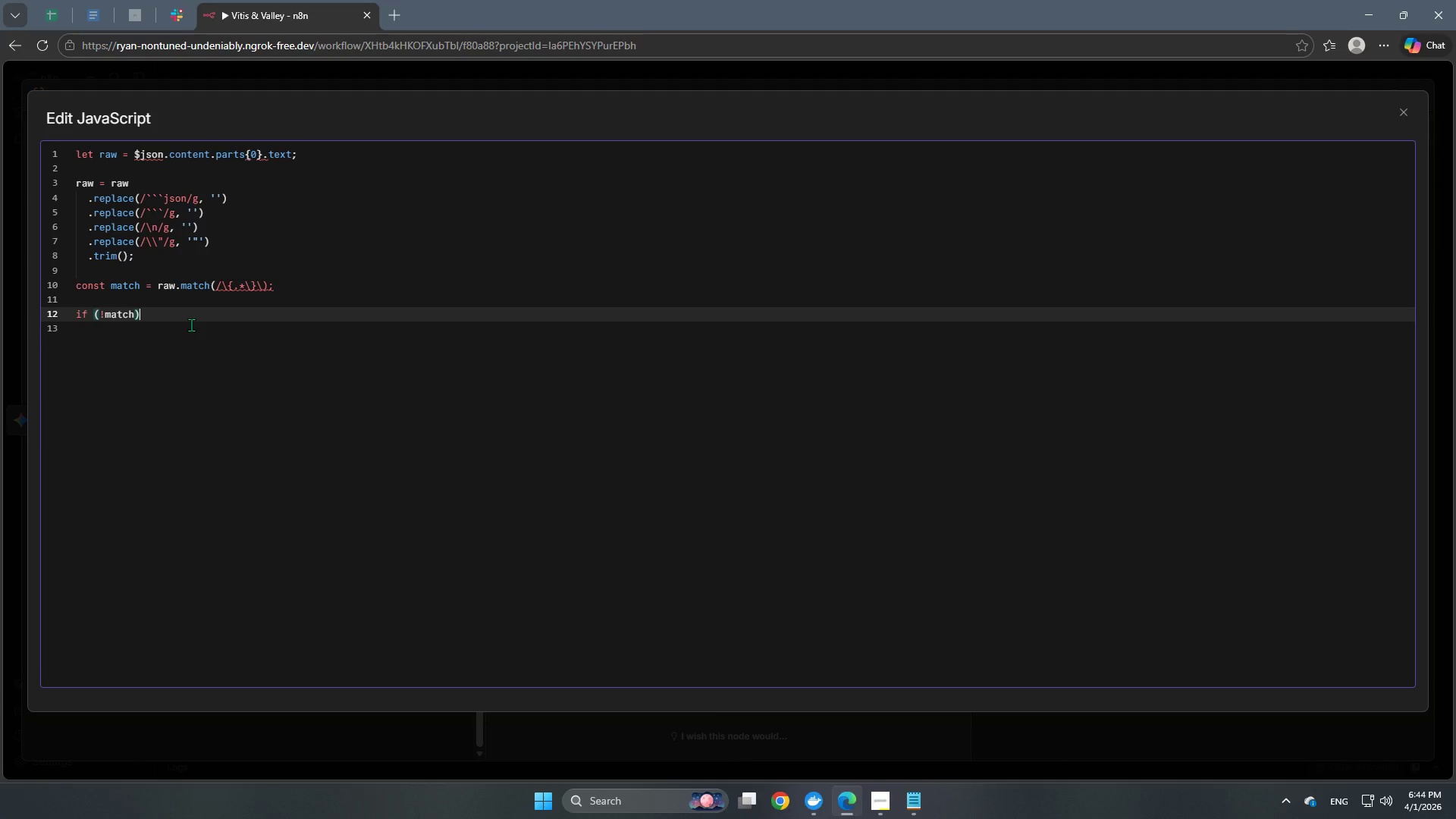 
key(Space)
 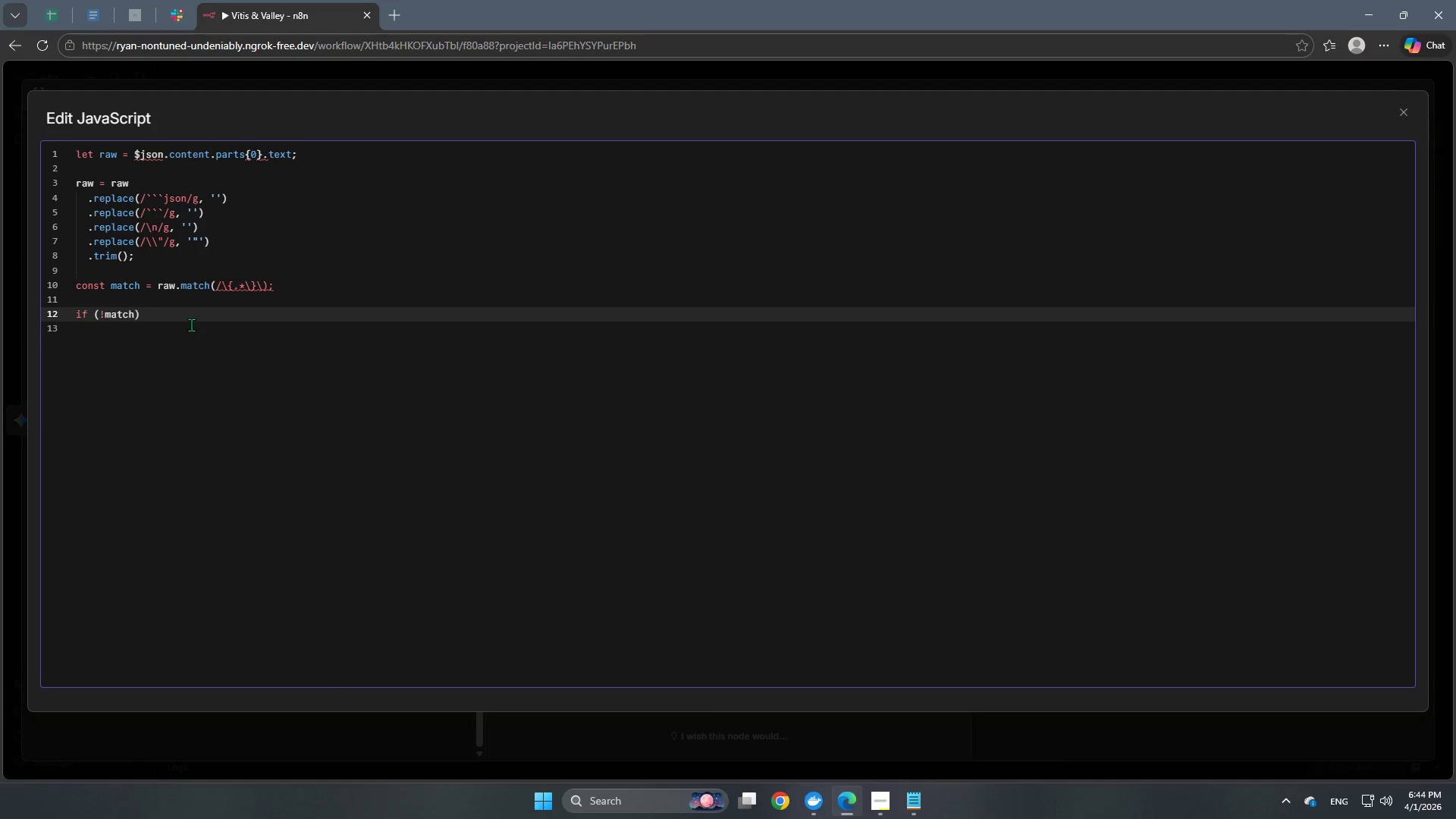 
key(Shift+BracketLeft)
 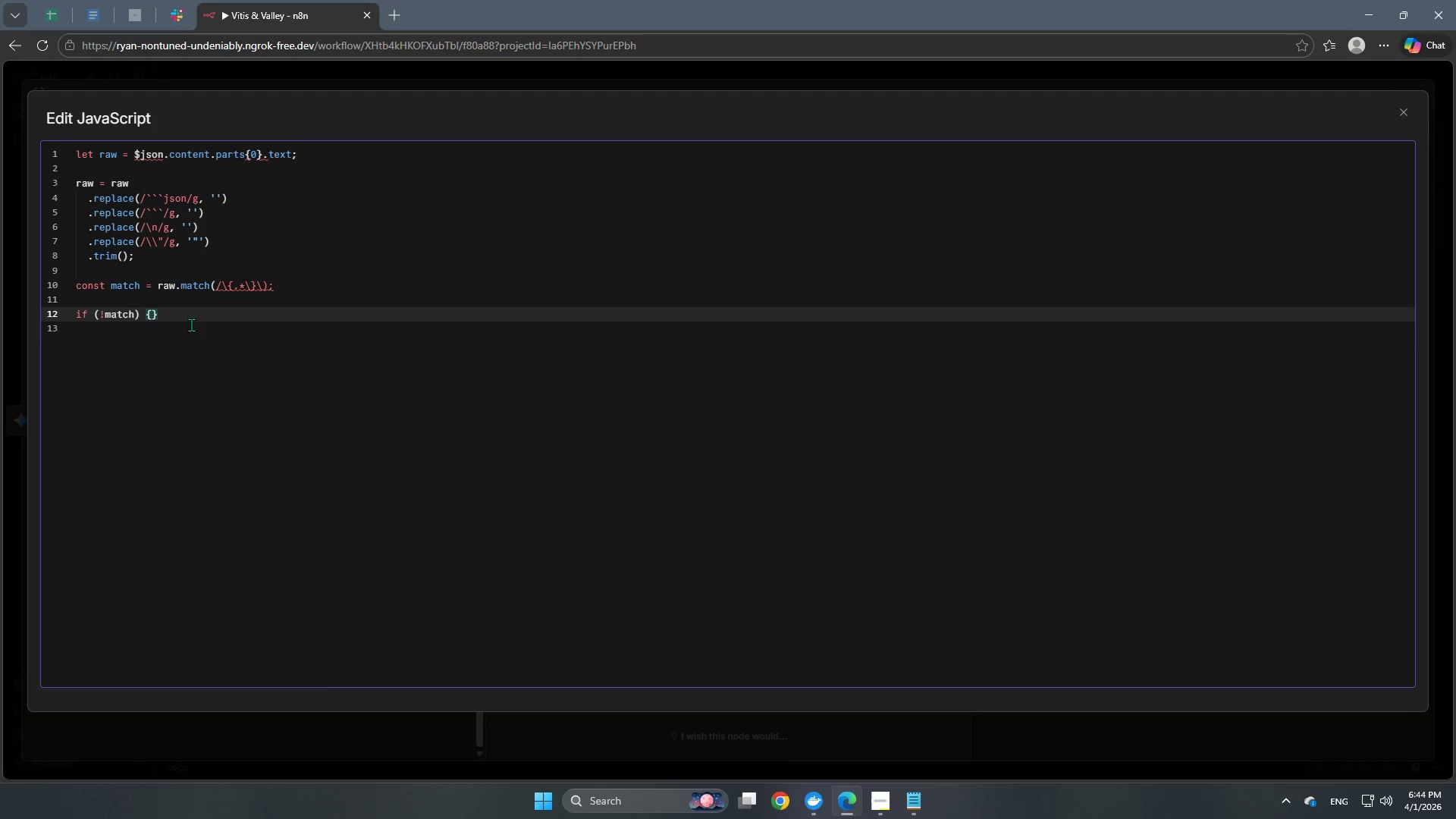 
key(Enter)
 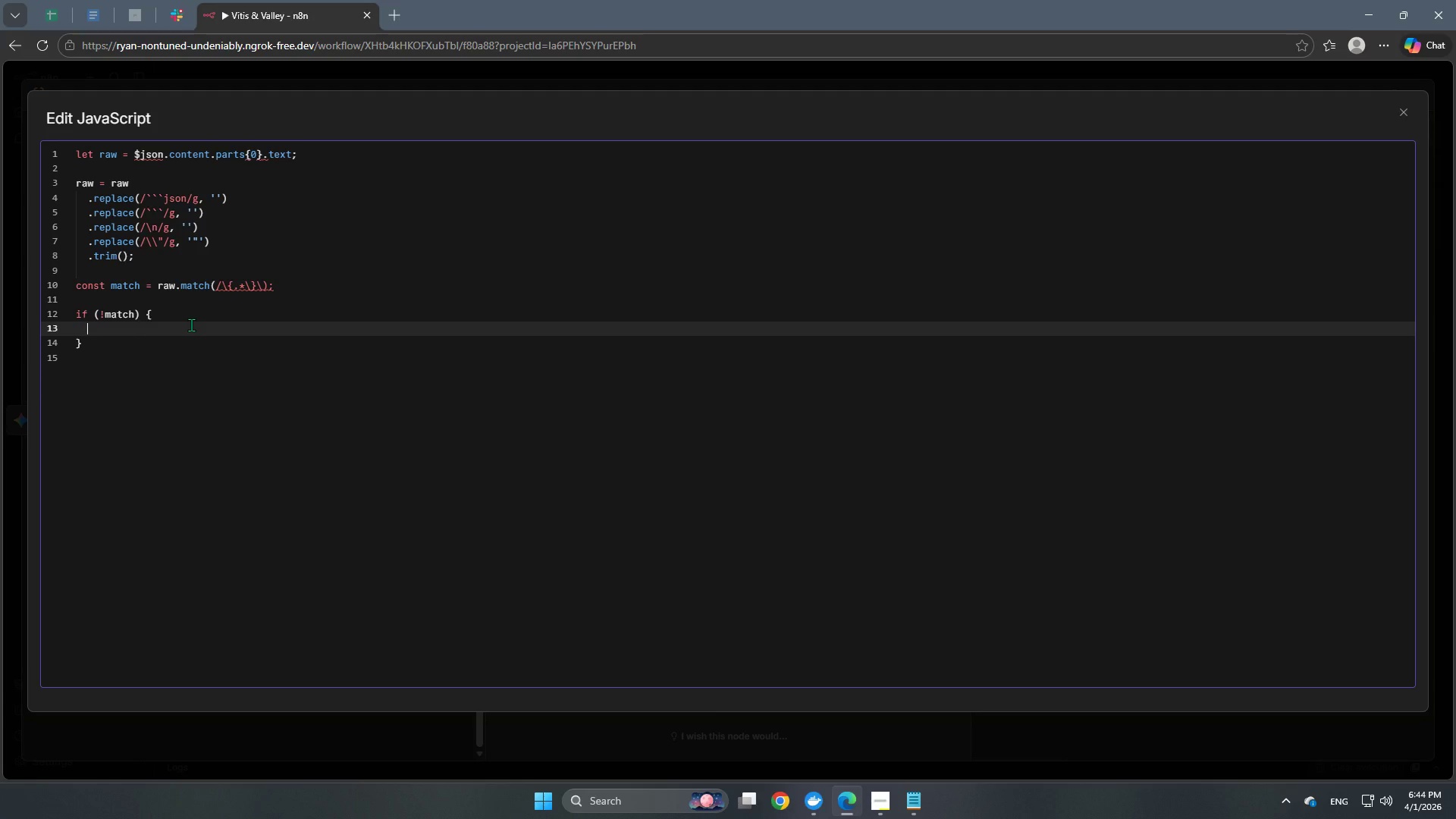 
type(ret)
 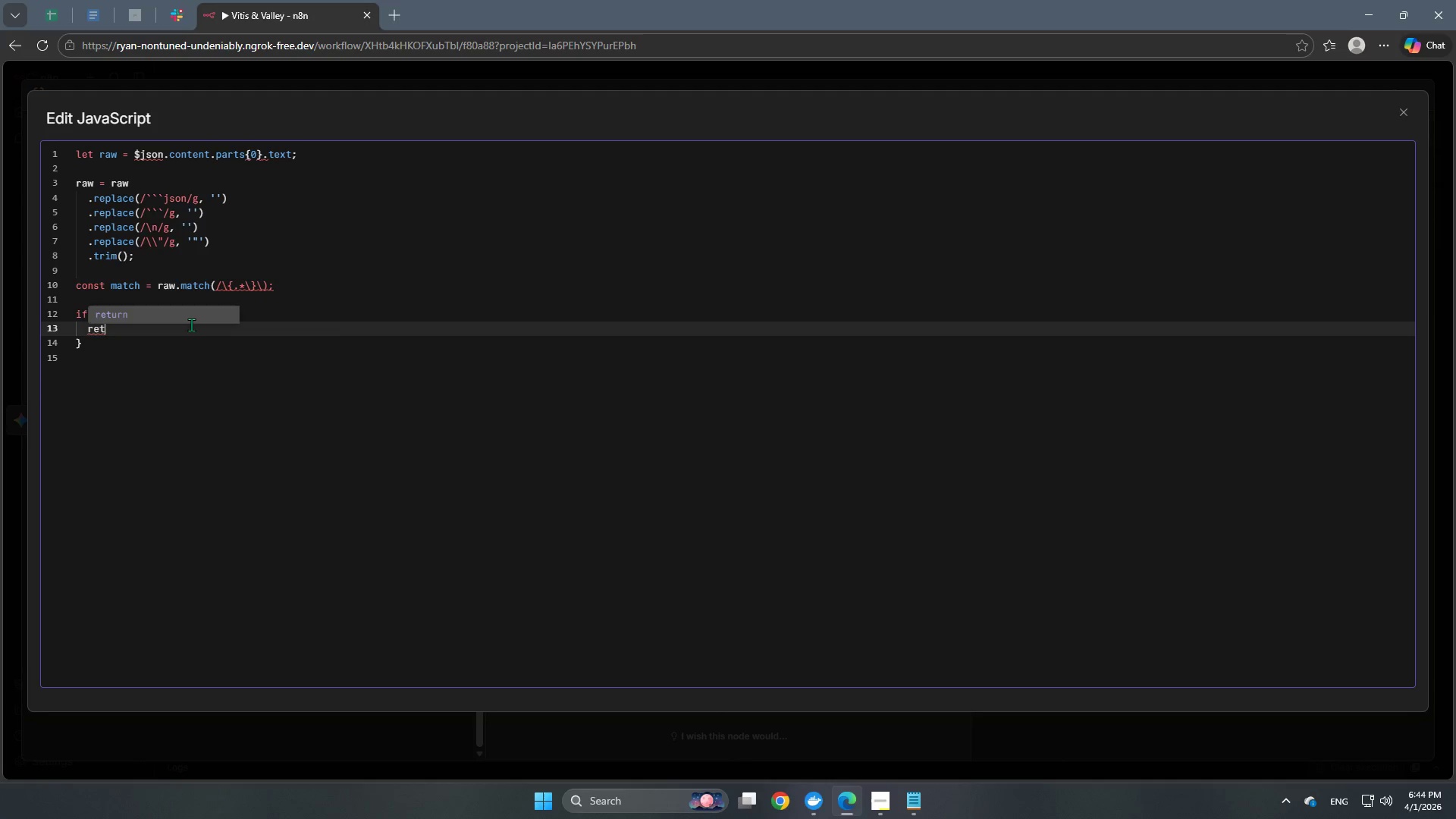 
key(Enter)
 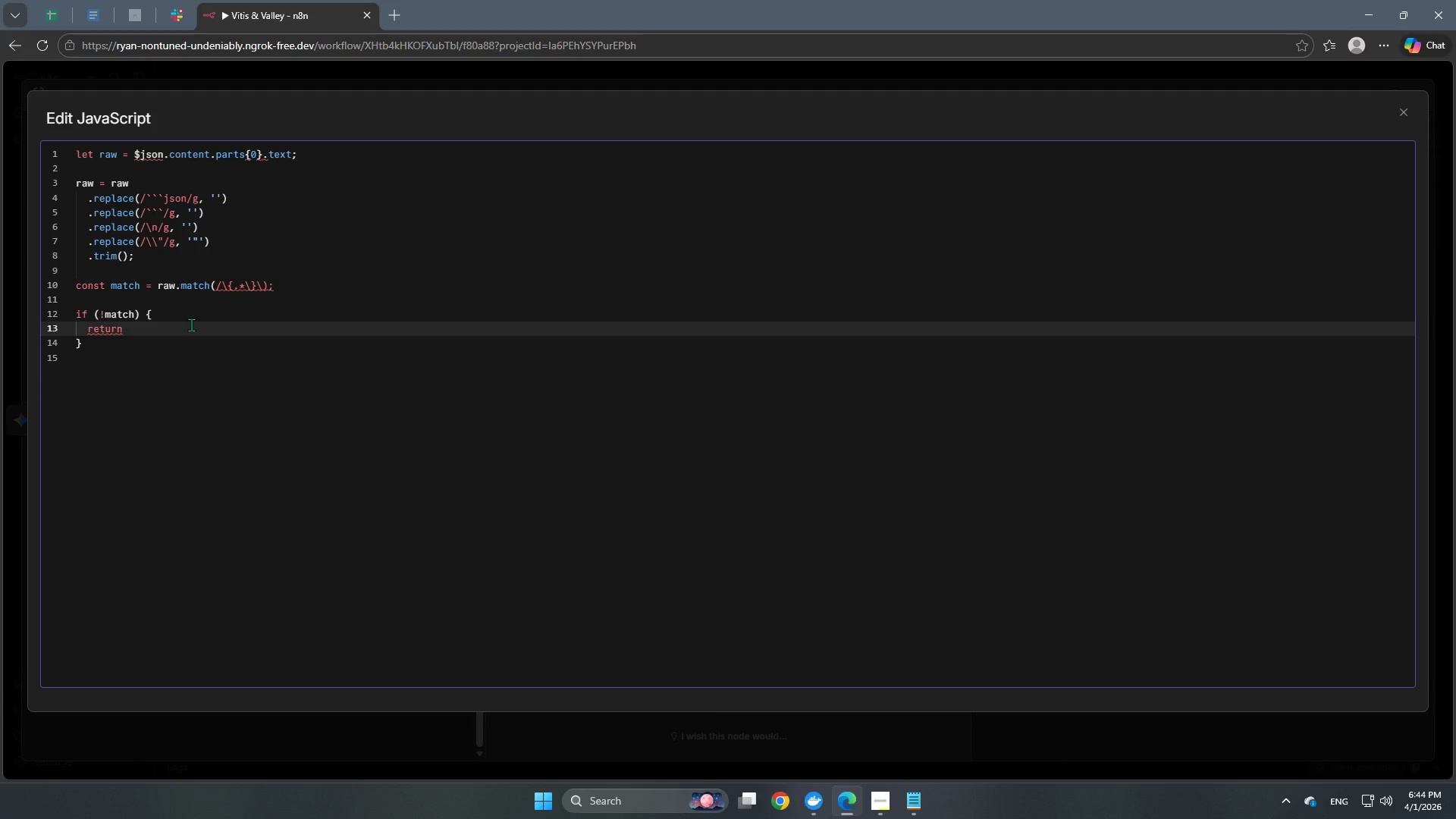 
key(Space)
 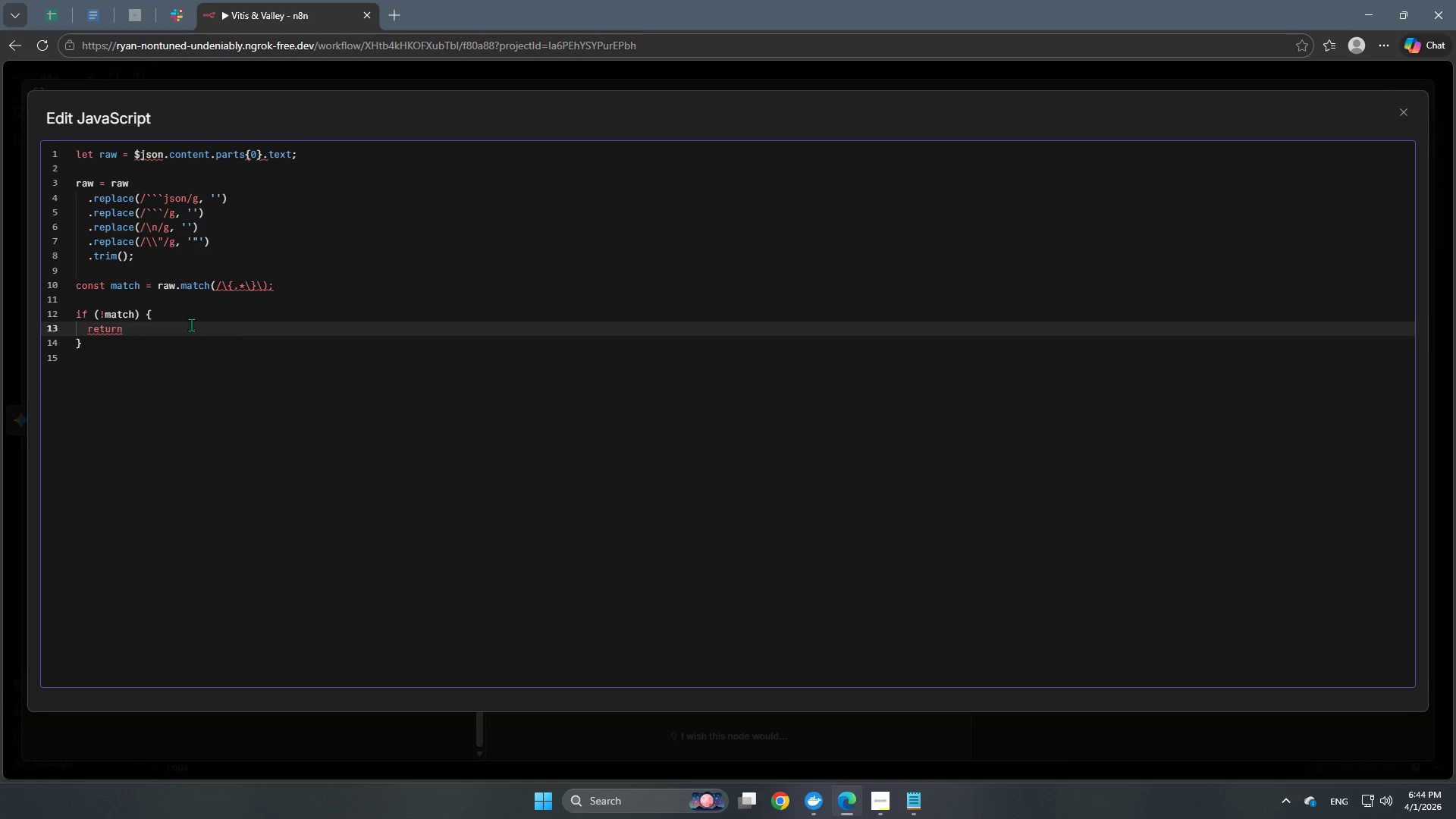 
key(BracketLeft)
 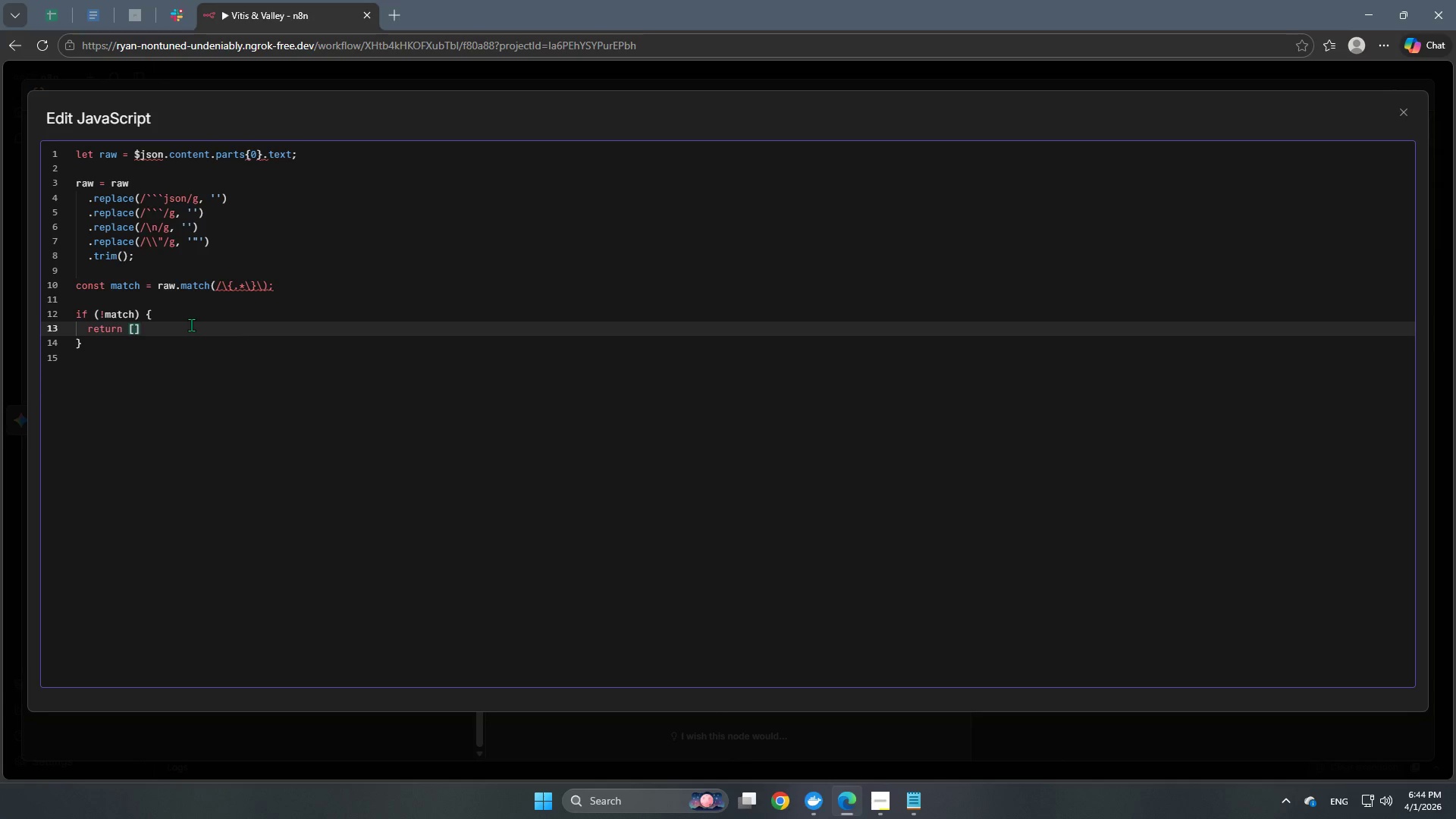 
key(Shift+BracketLeft)
 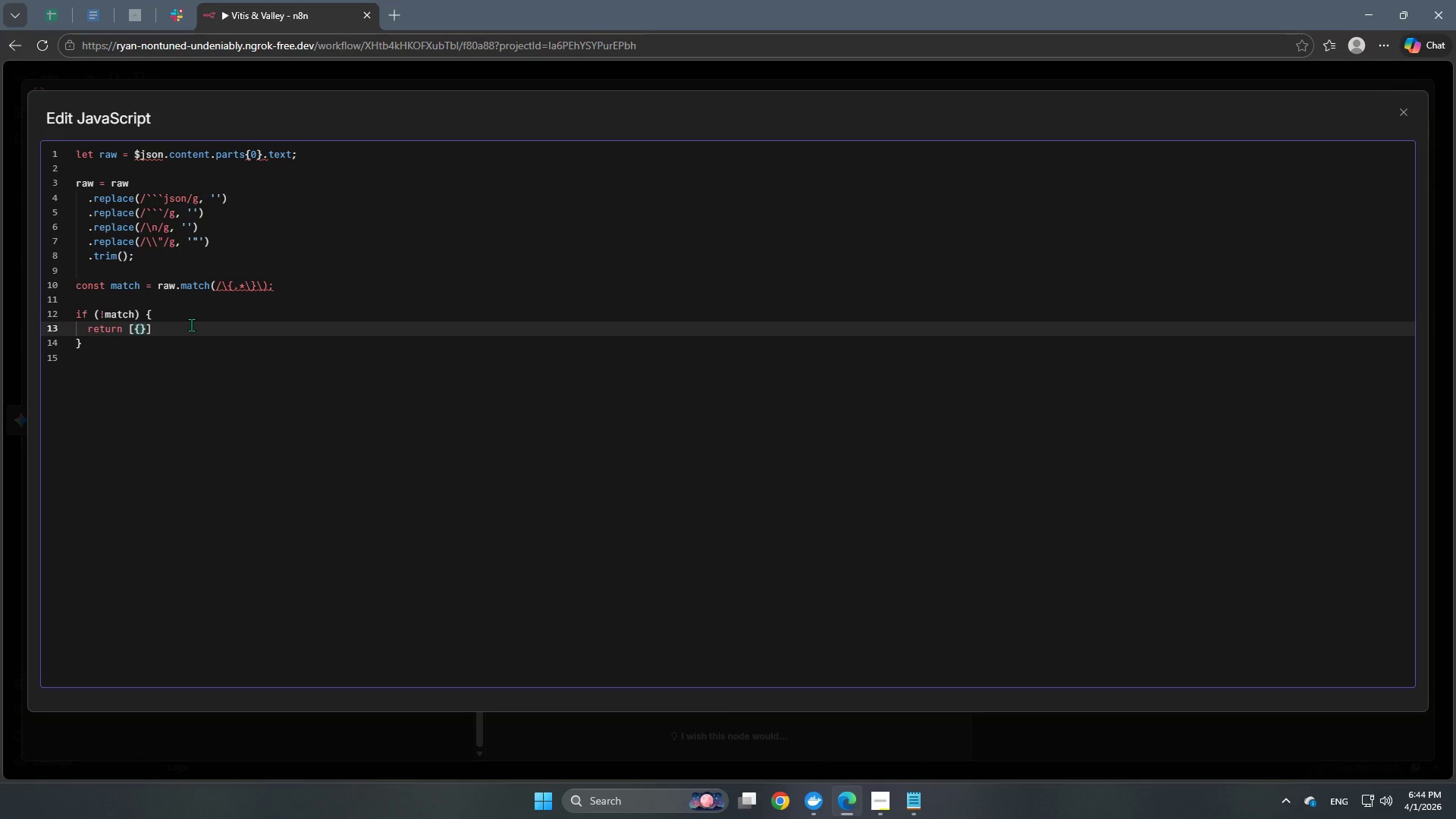 
key(Enter)
 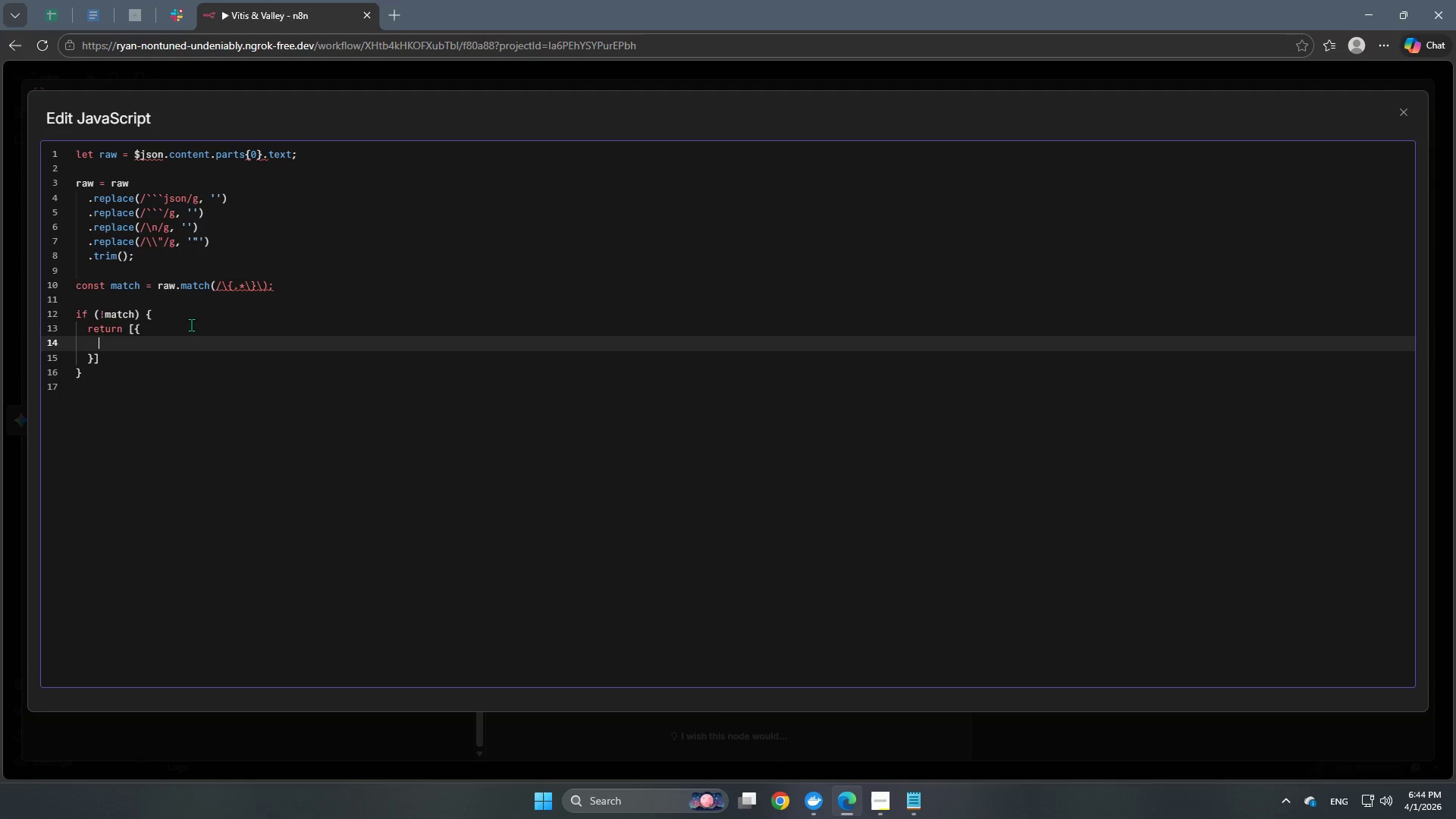 
type(json: {)
 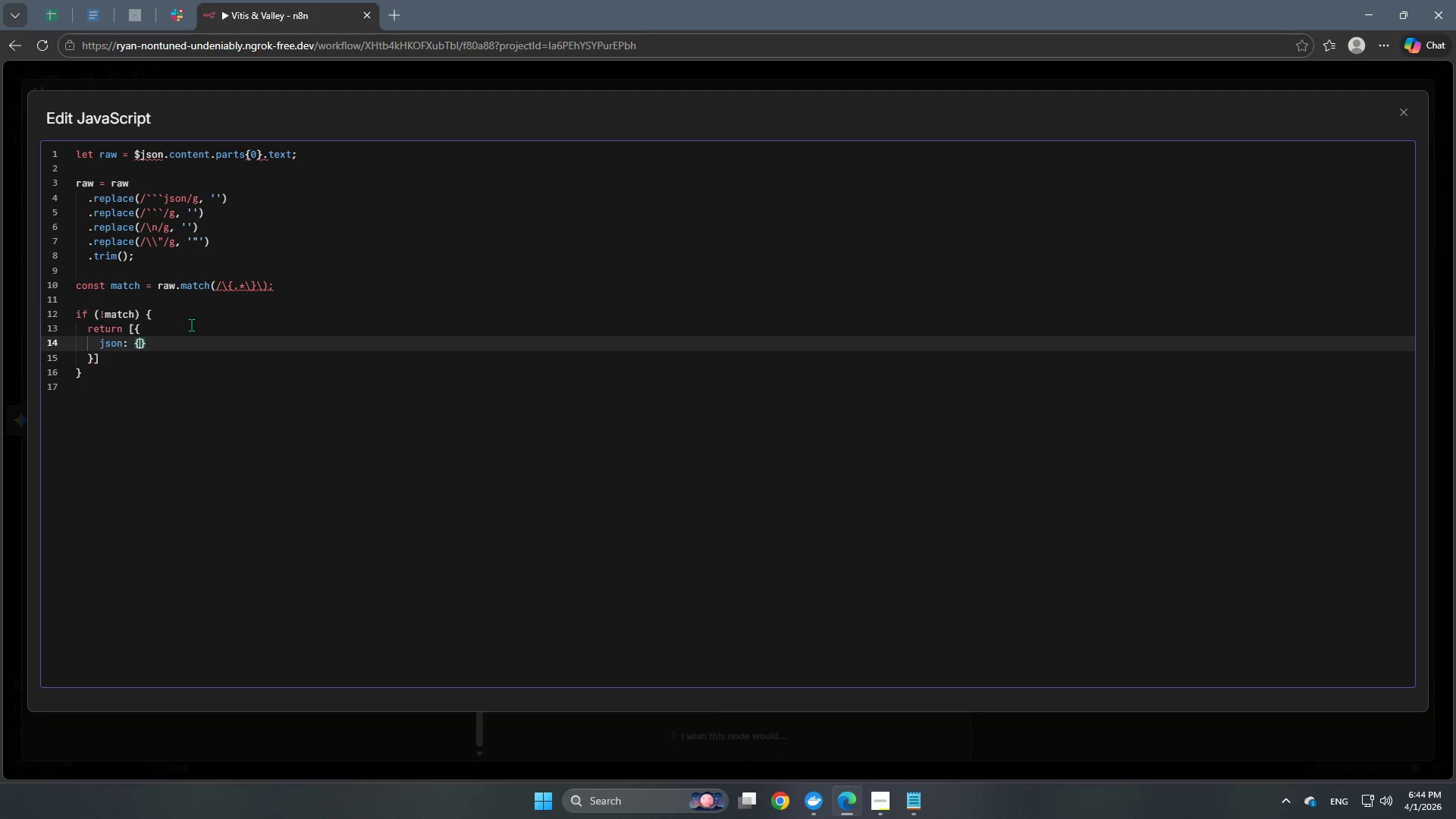 
key(Enter)
 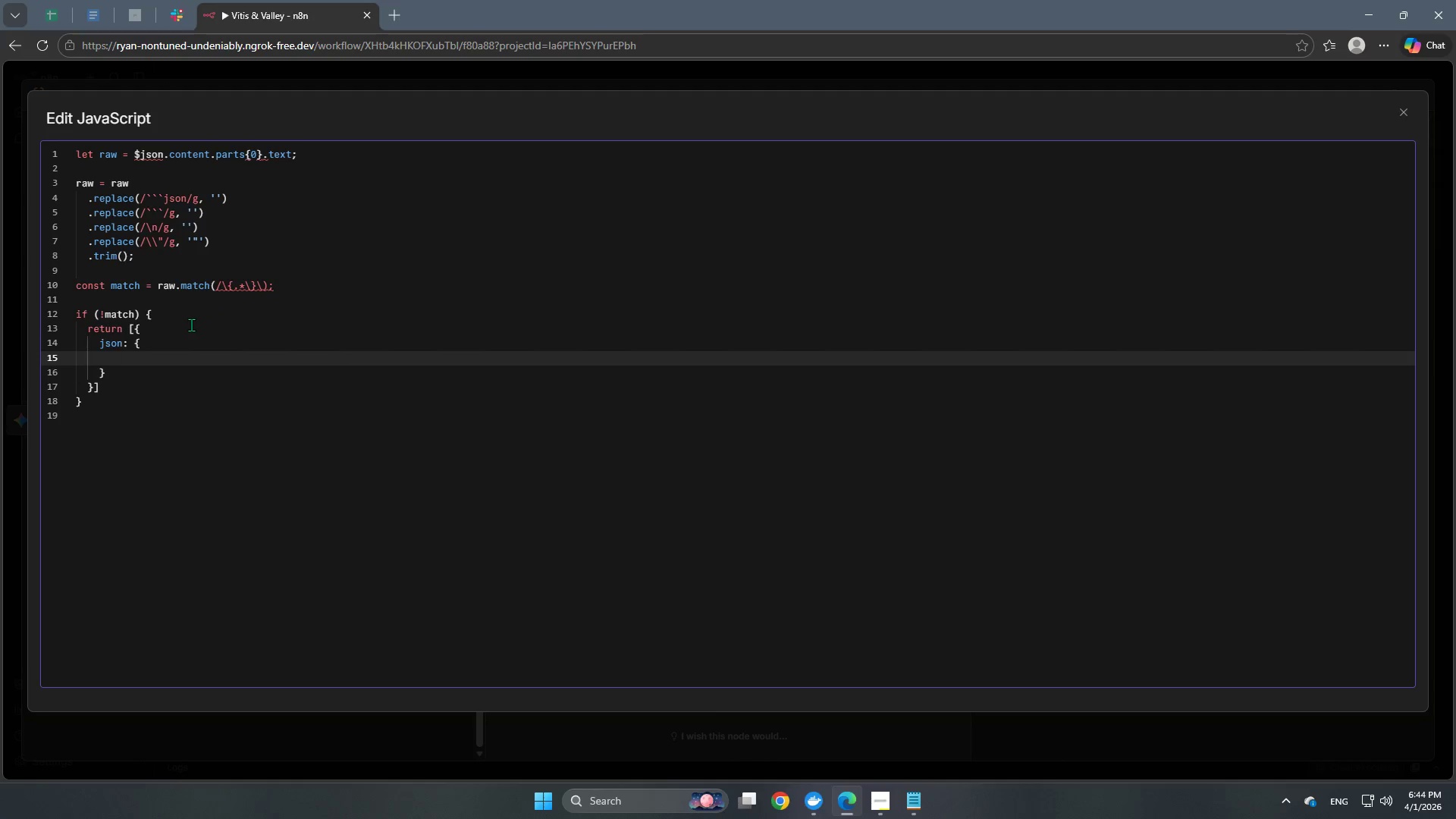 
type(catr)
key(Backspace)
type(egory: "ERROR)
 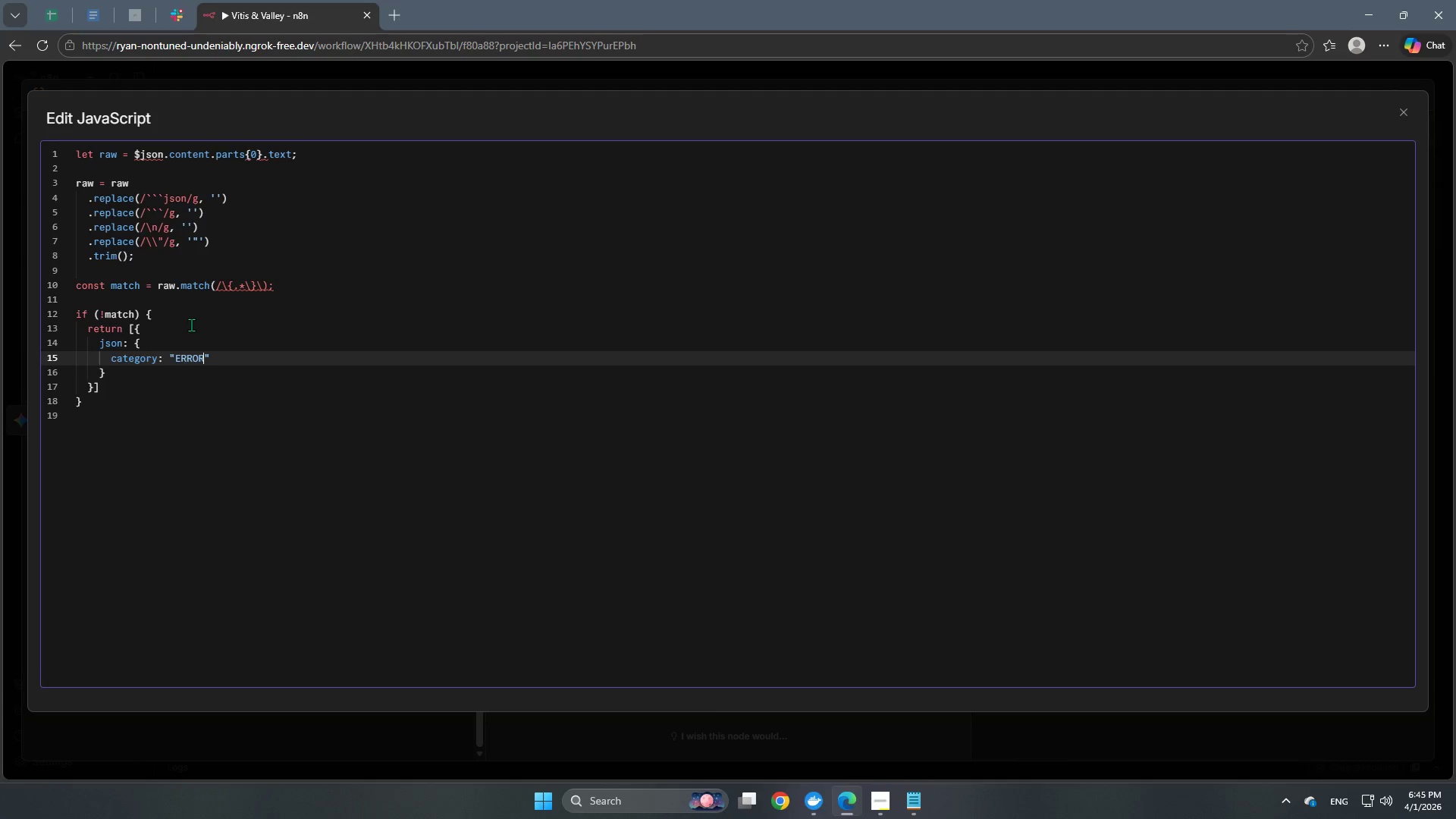 
key(ArrowRight)
 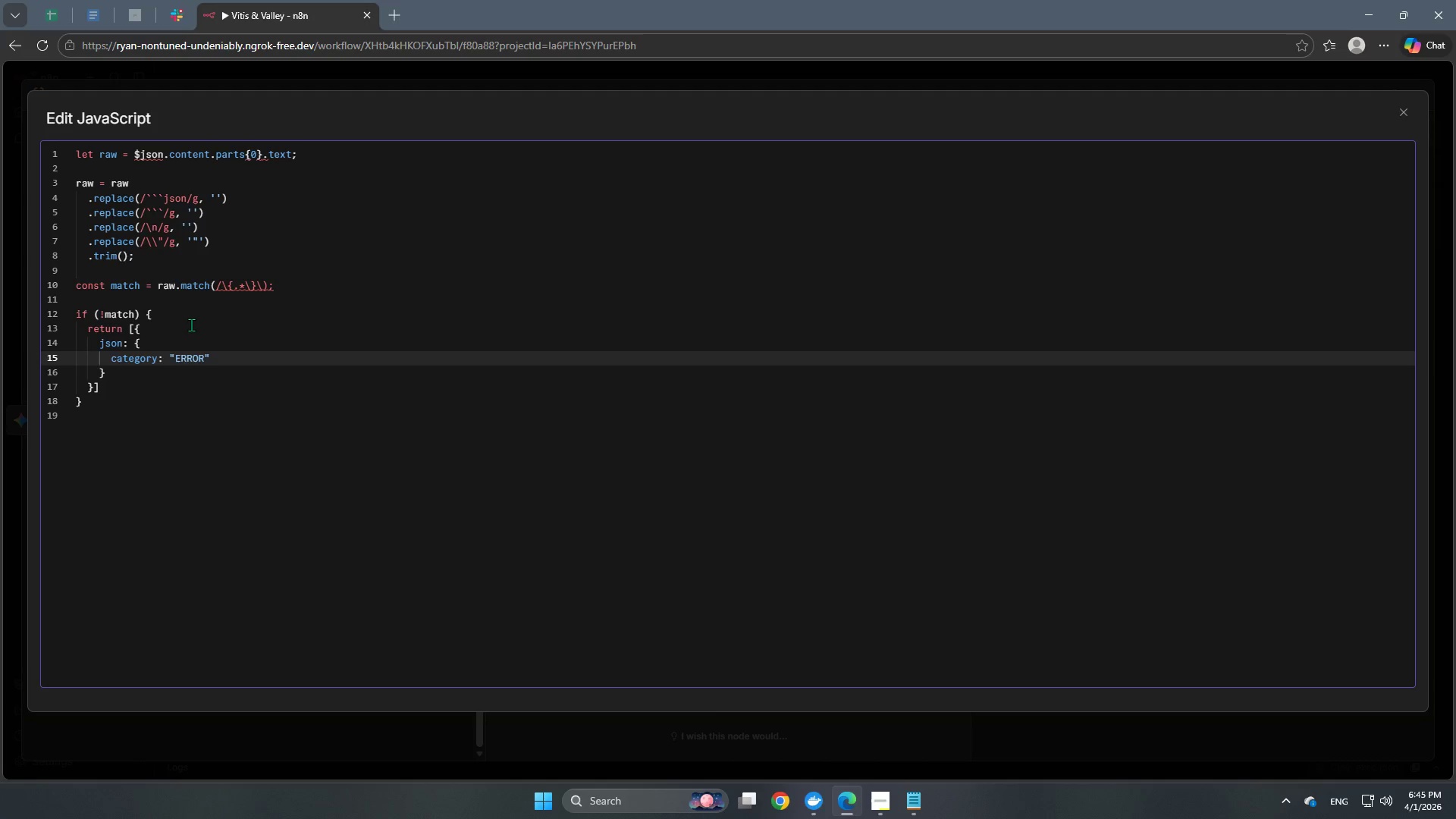 
key(Comma)
 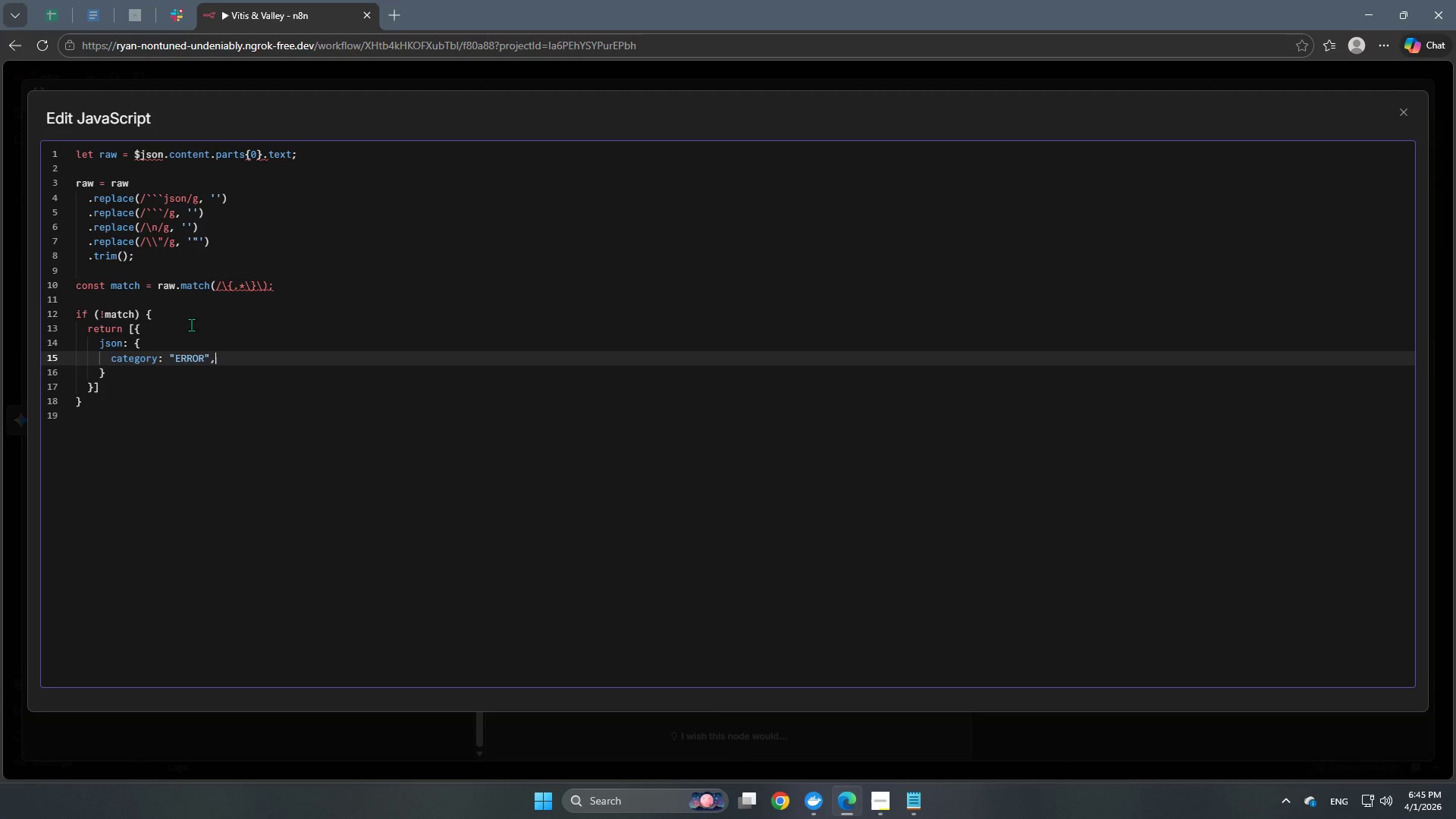 
key(Enter)
 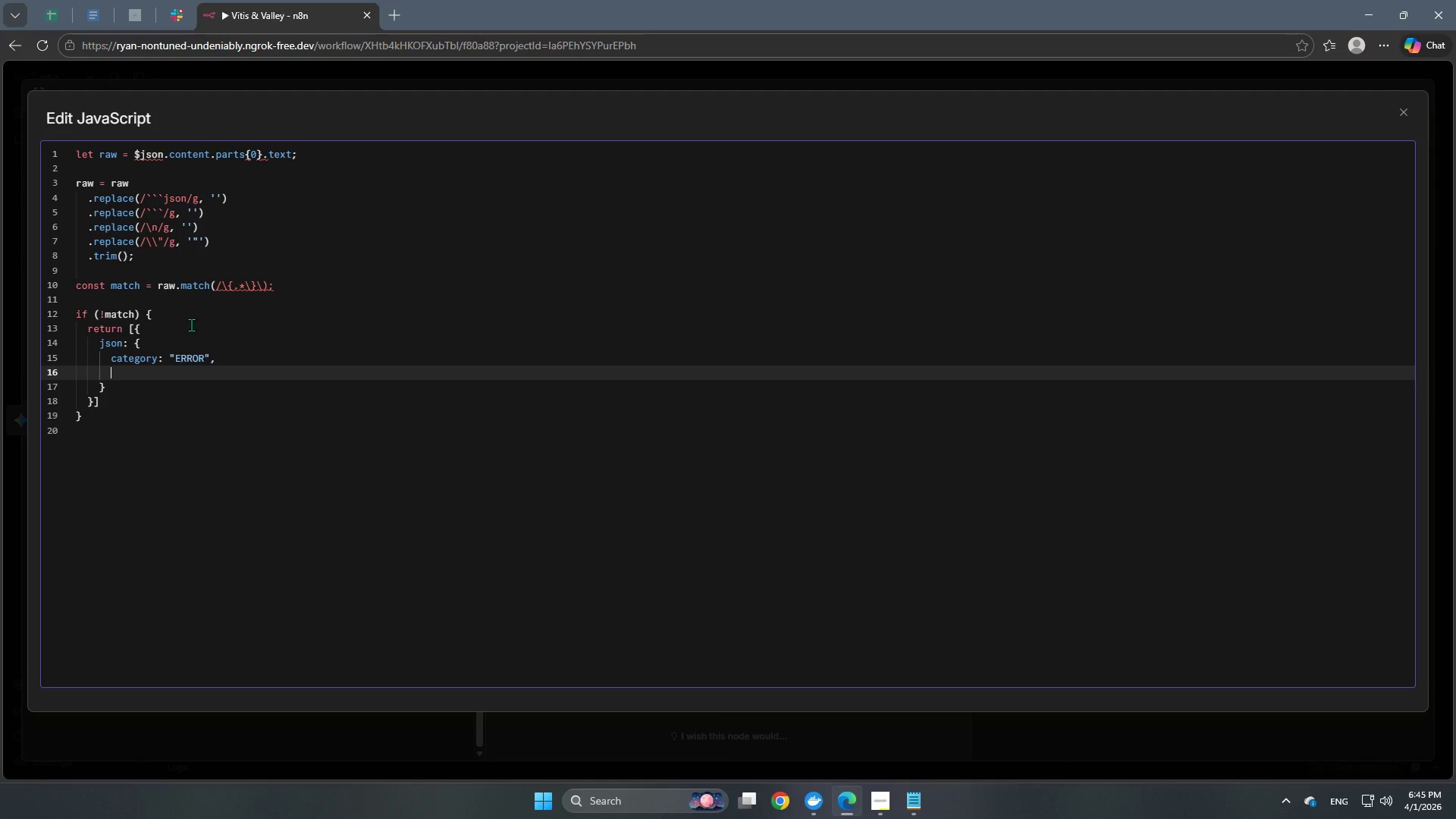 
type(region: "Unknown)
 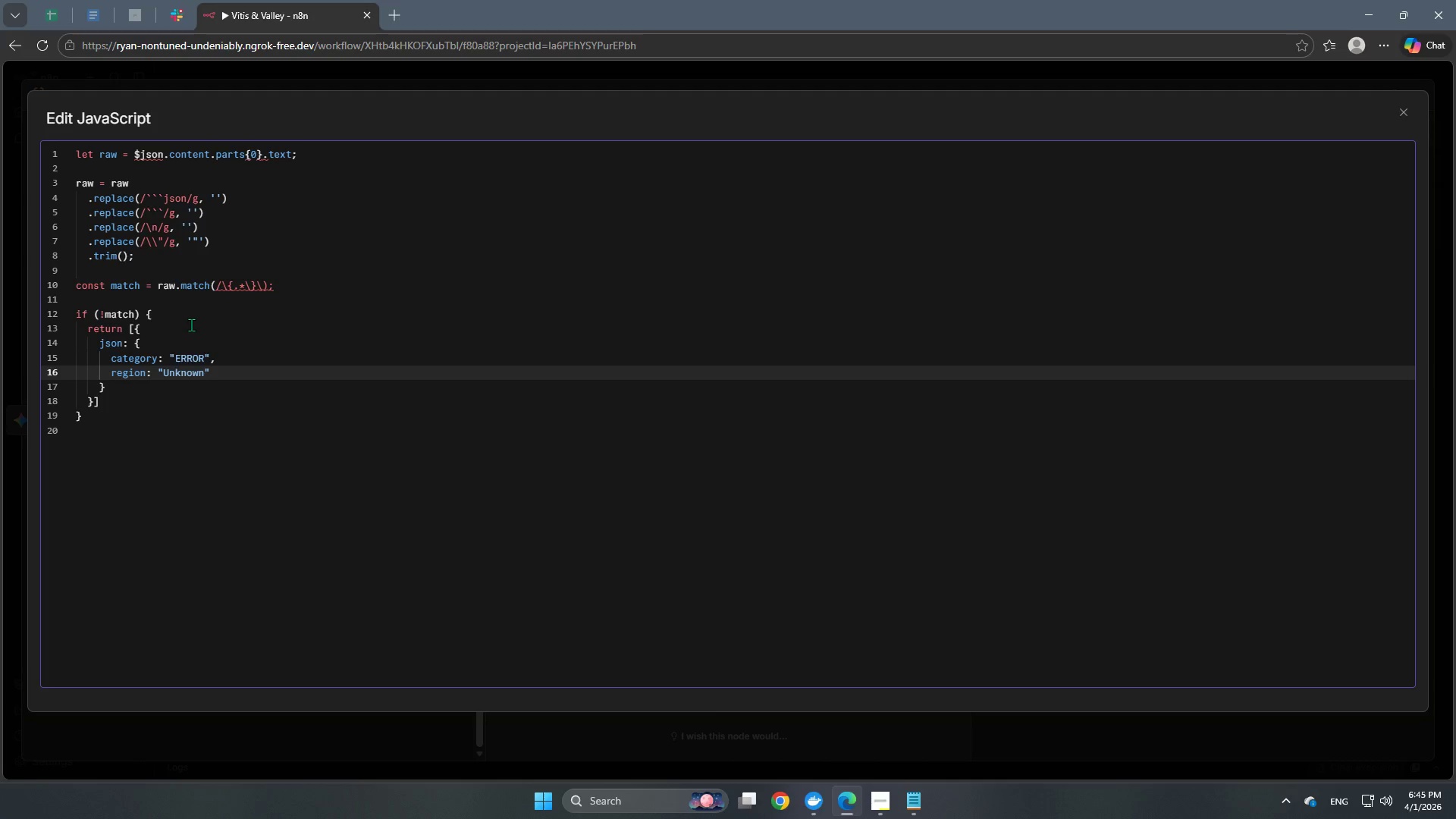 
key(ArrowRight)
 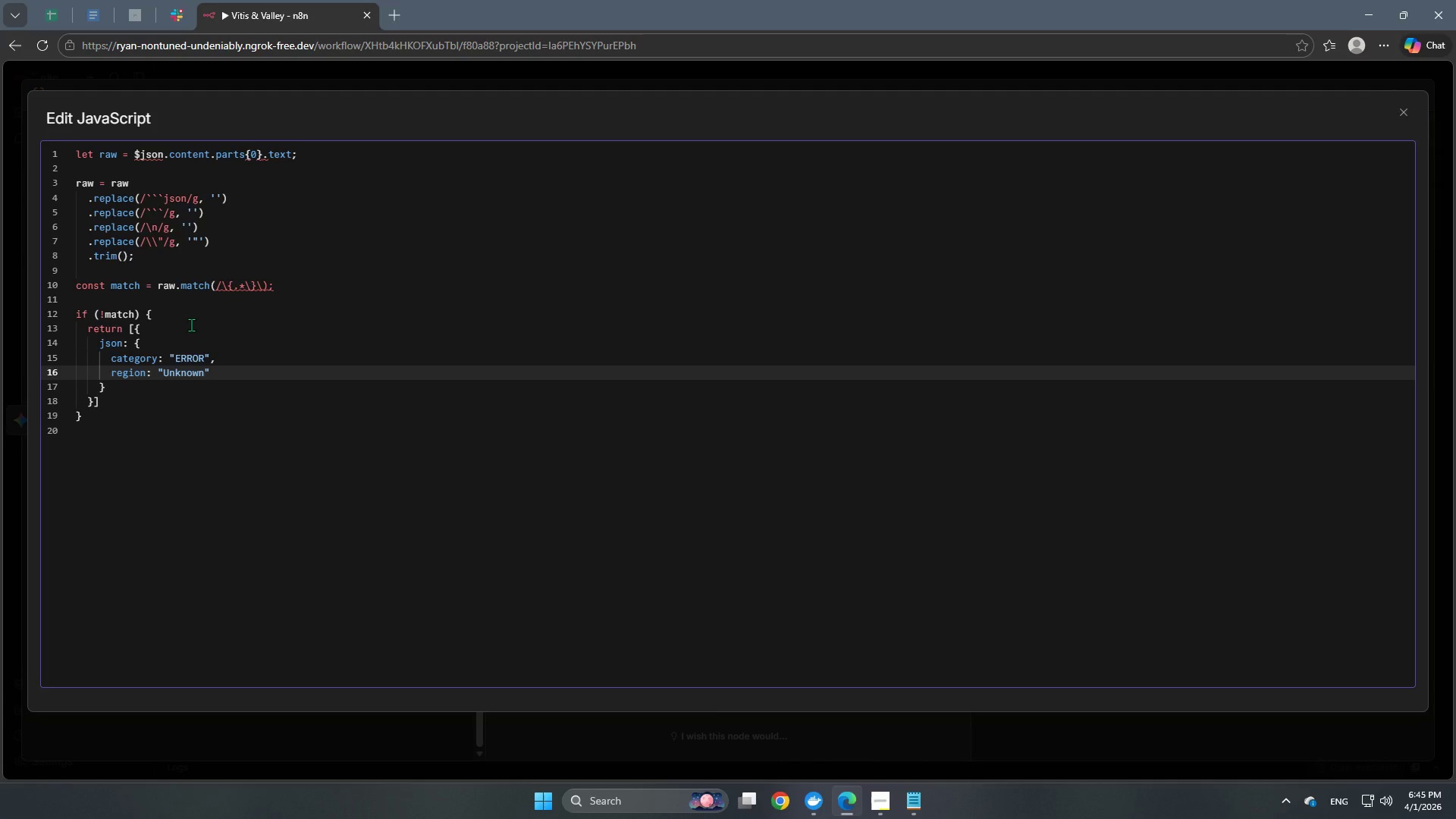 
key(Comma)
 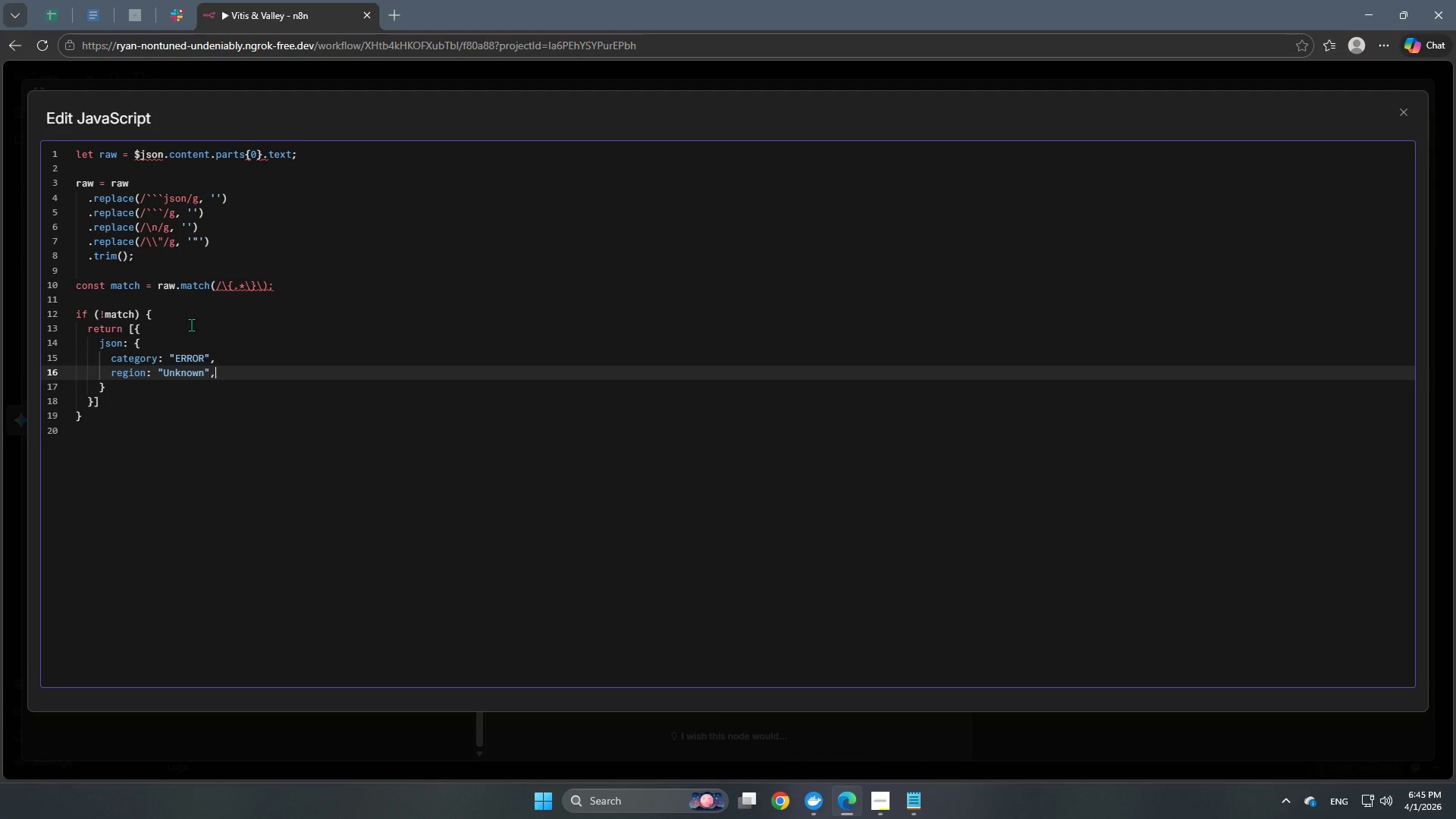 
key(Enter)
 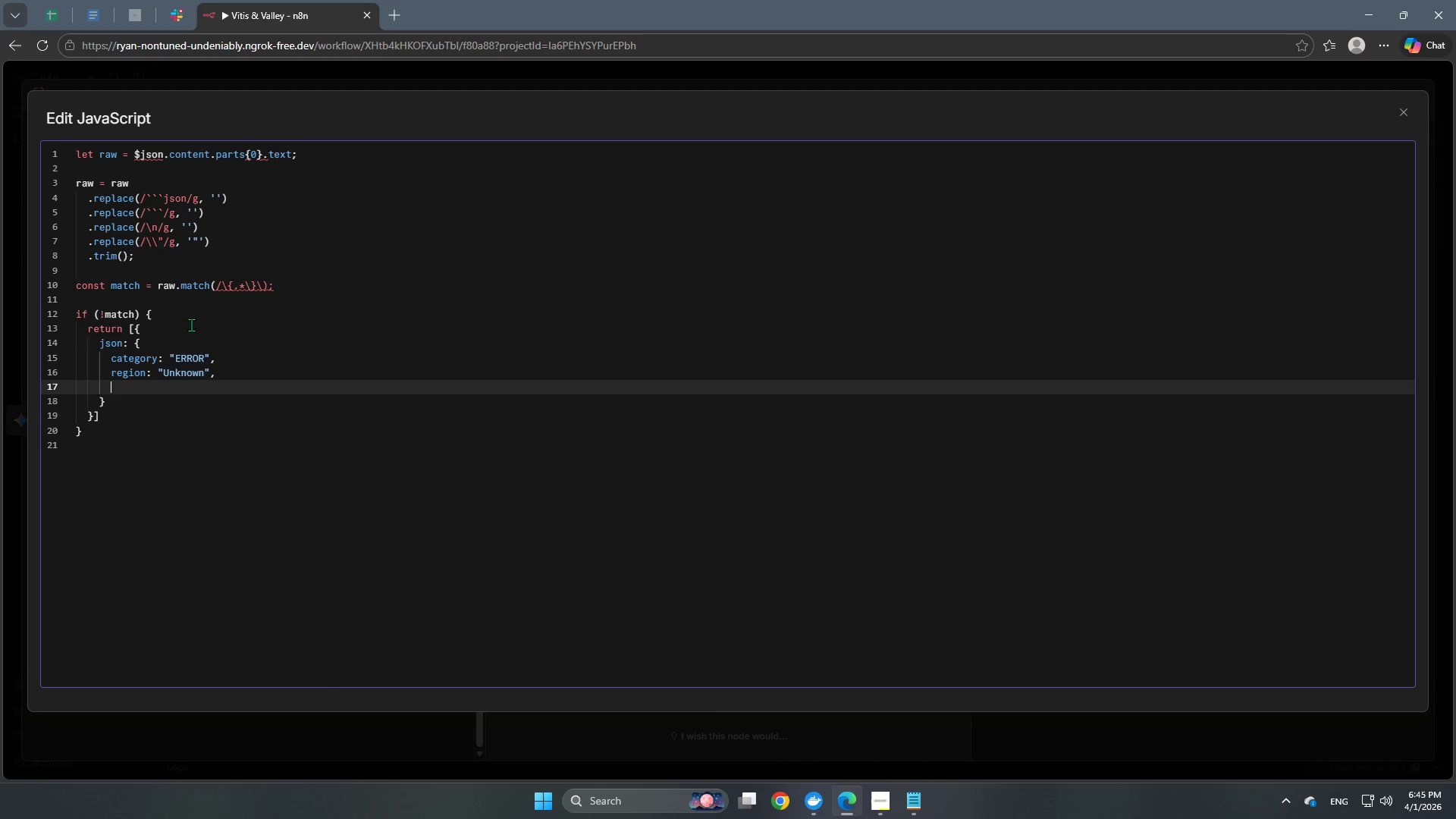 
type(summary: "No JOS)
key(Backspace)
key(Backspace)
type(SON found)
 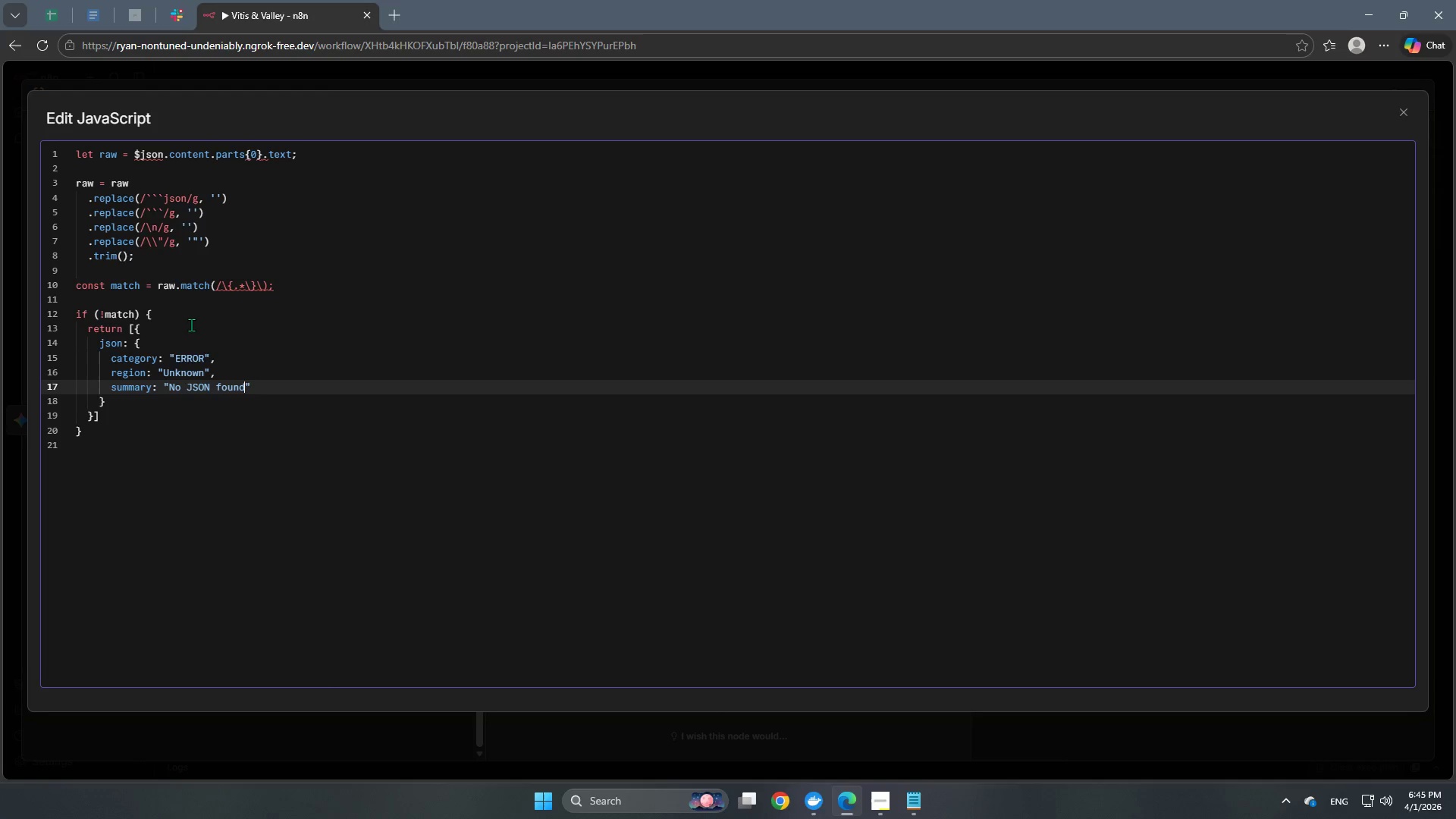 
key(ArrowRight)
 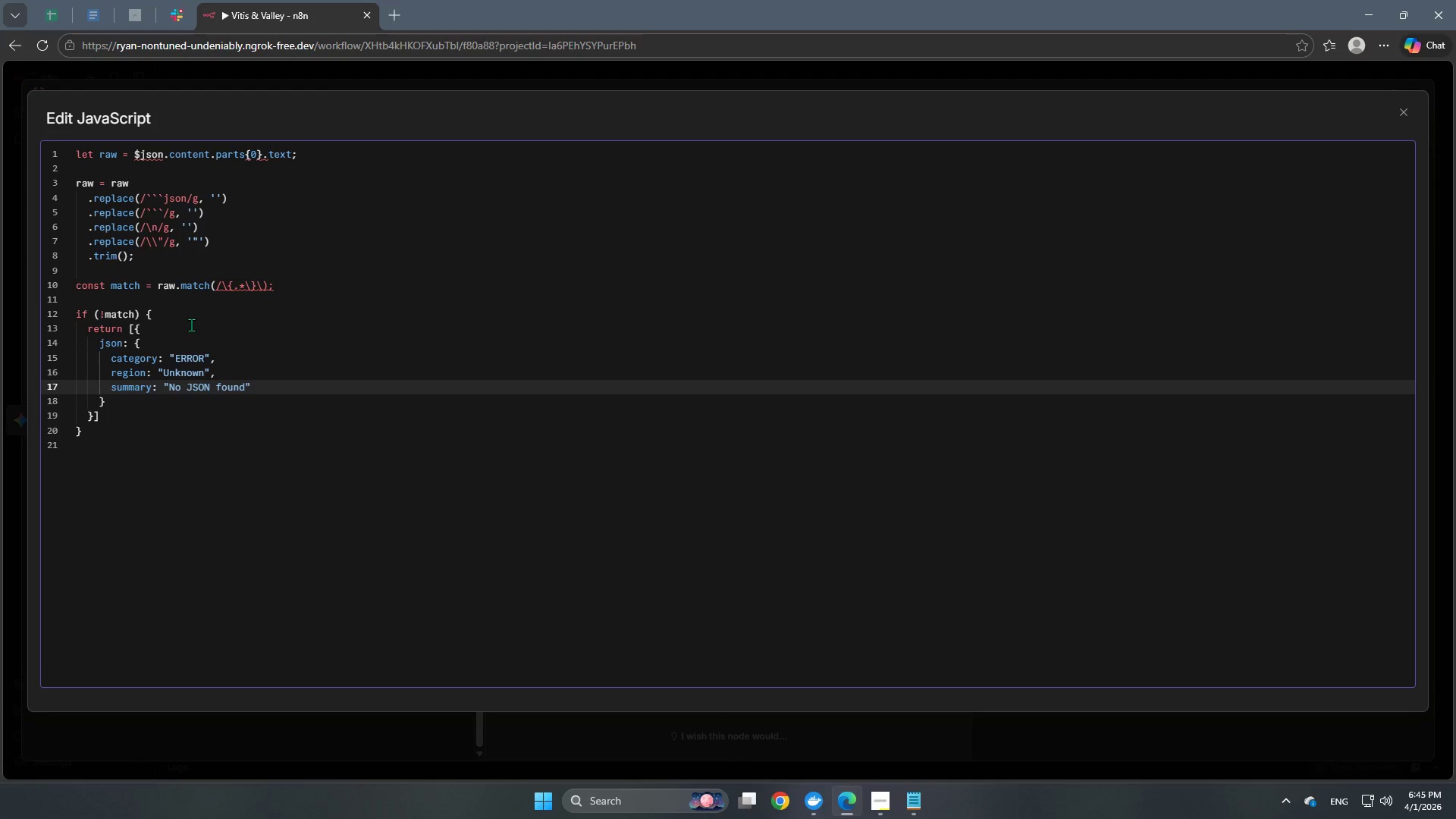 
key(Comma)
 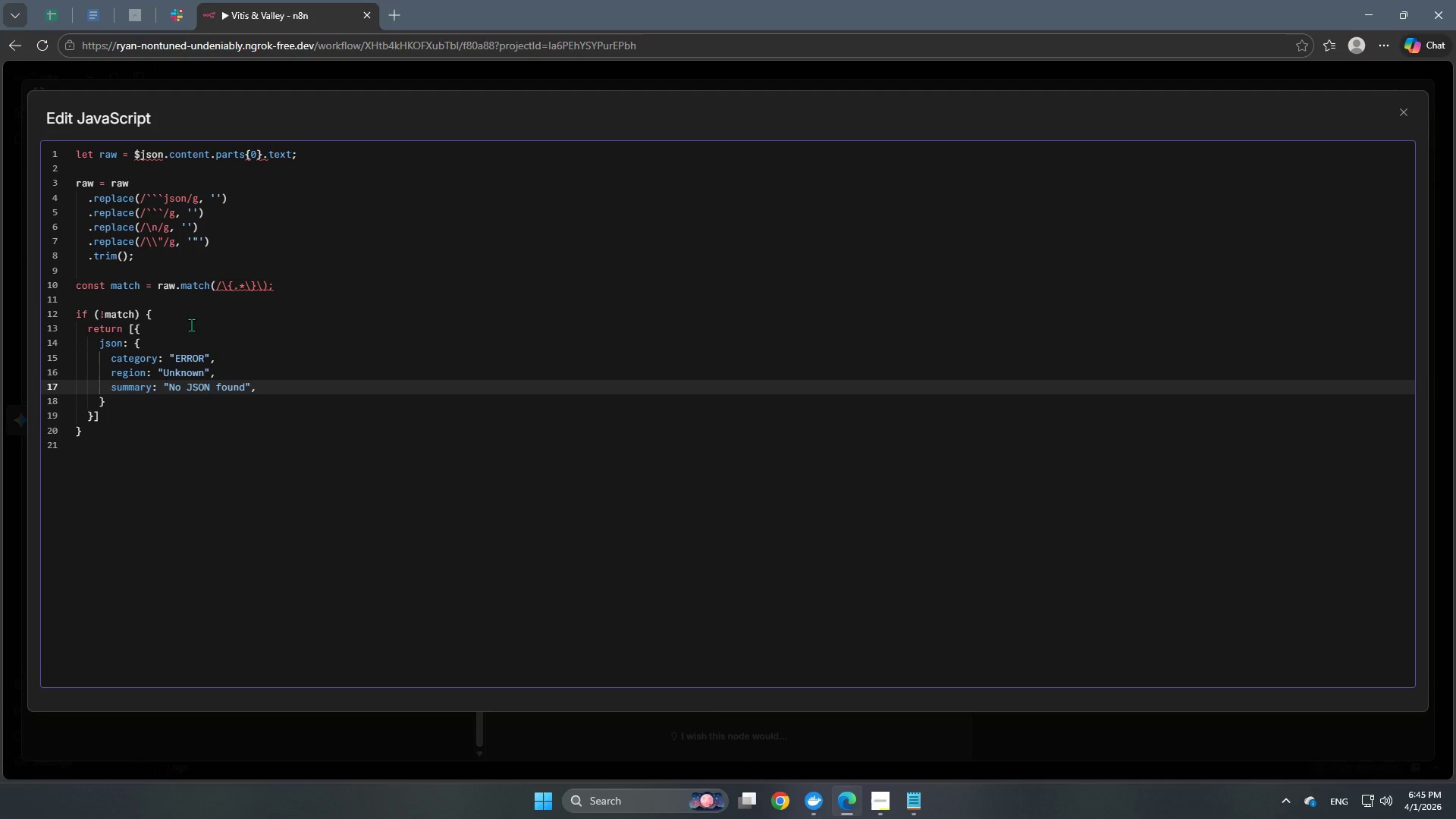 
key(Enter)
 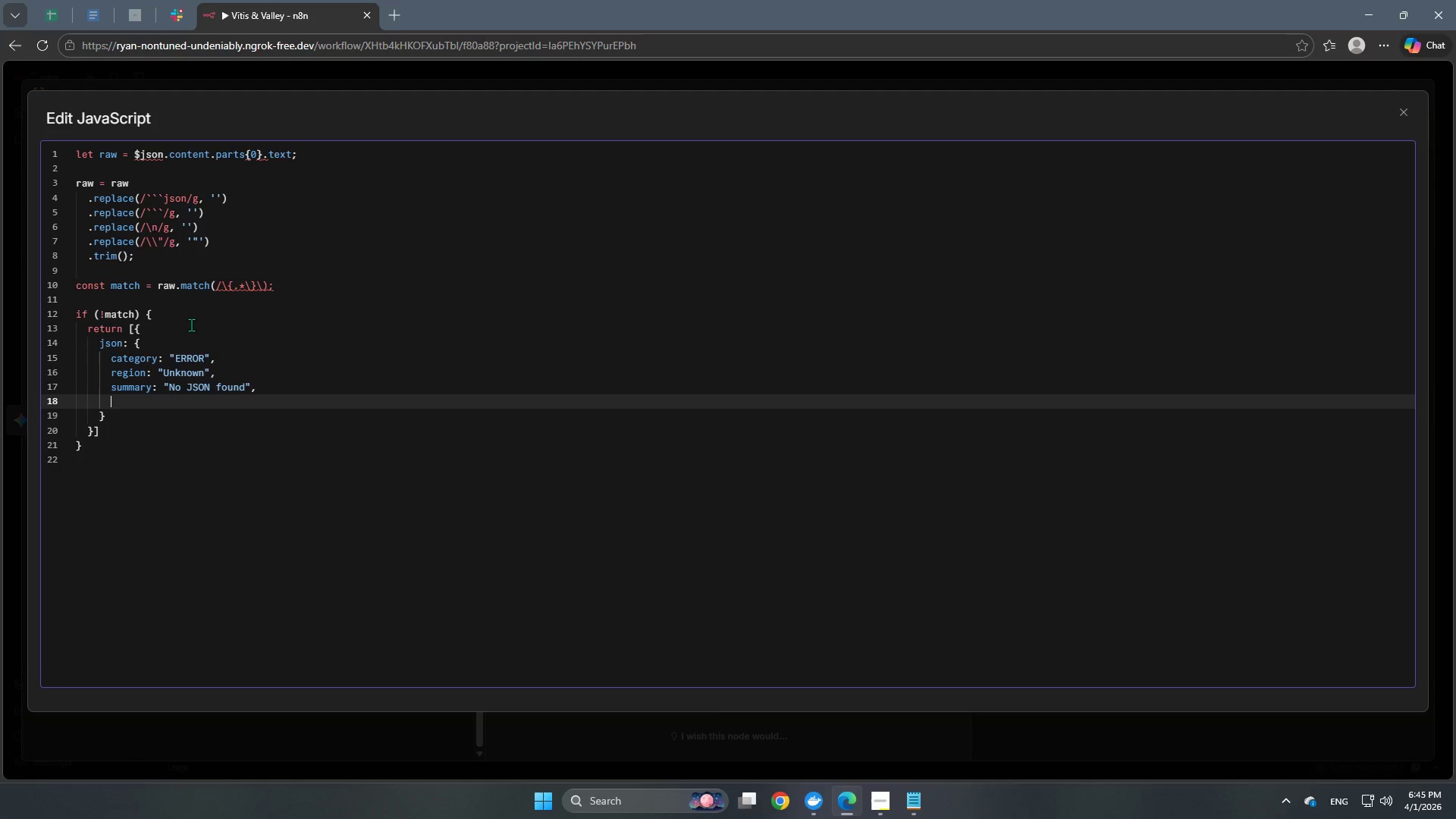 
type(raw)
 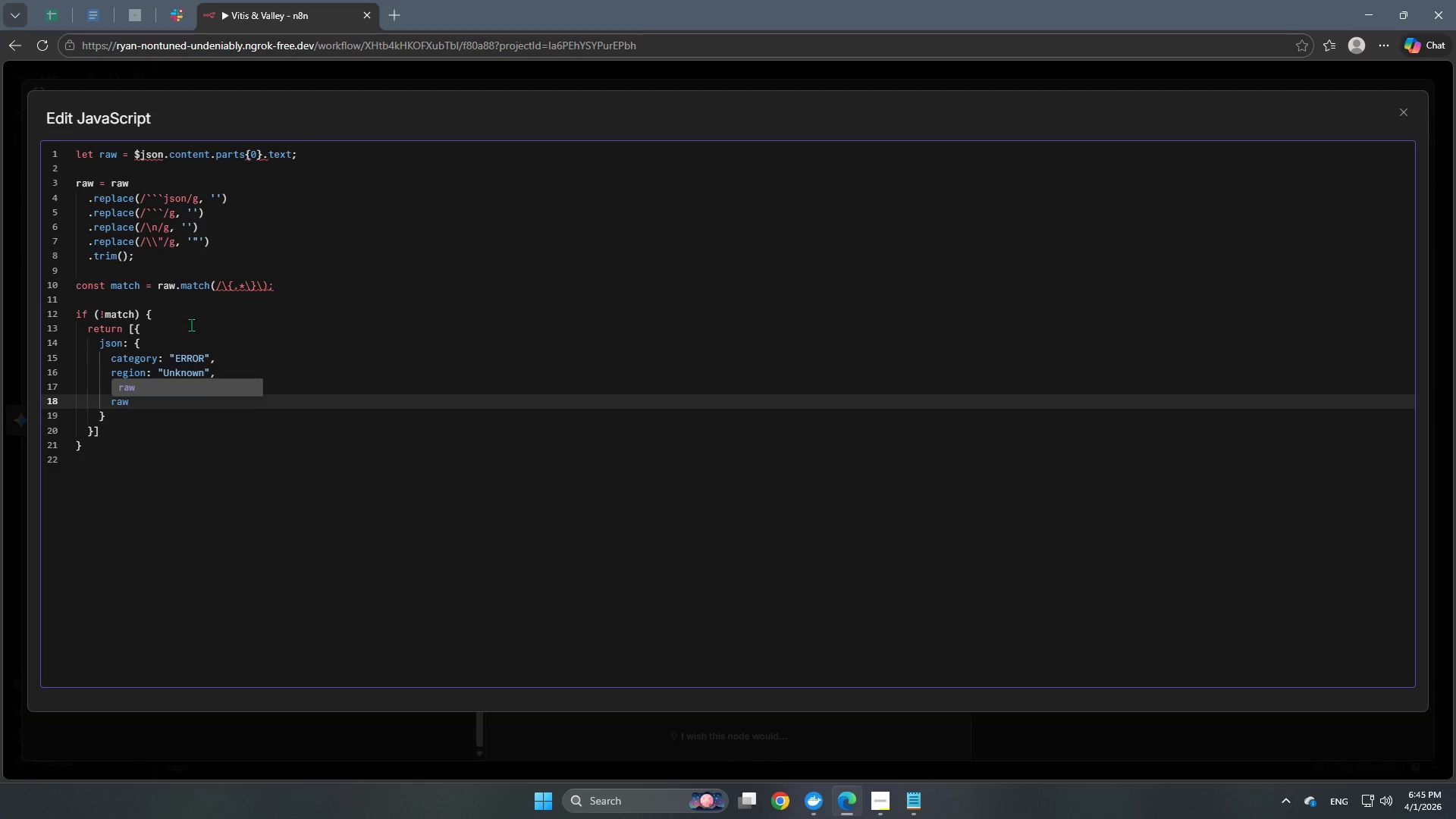 
key(Enter)
 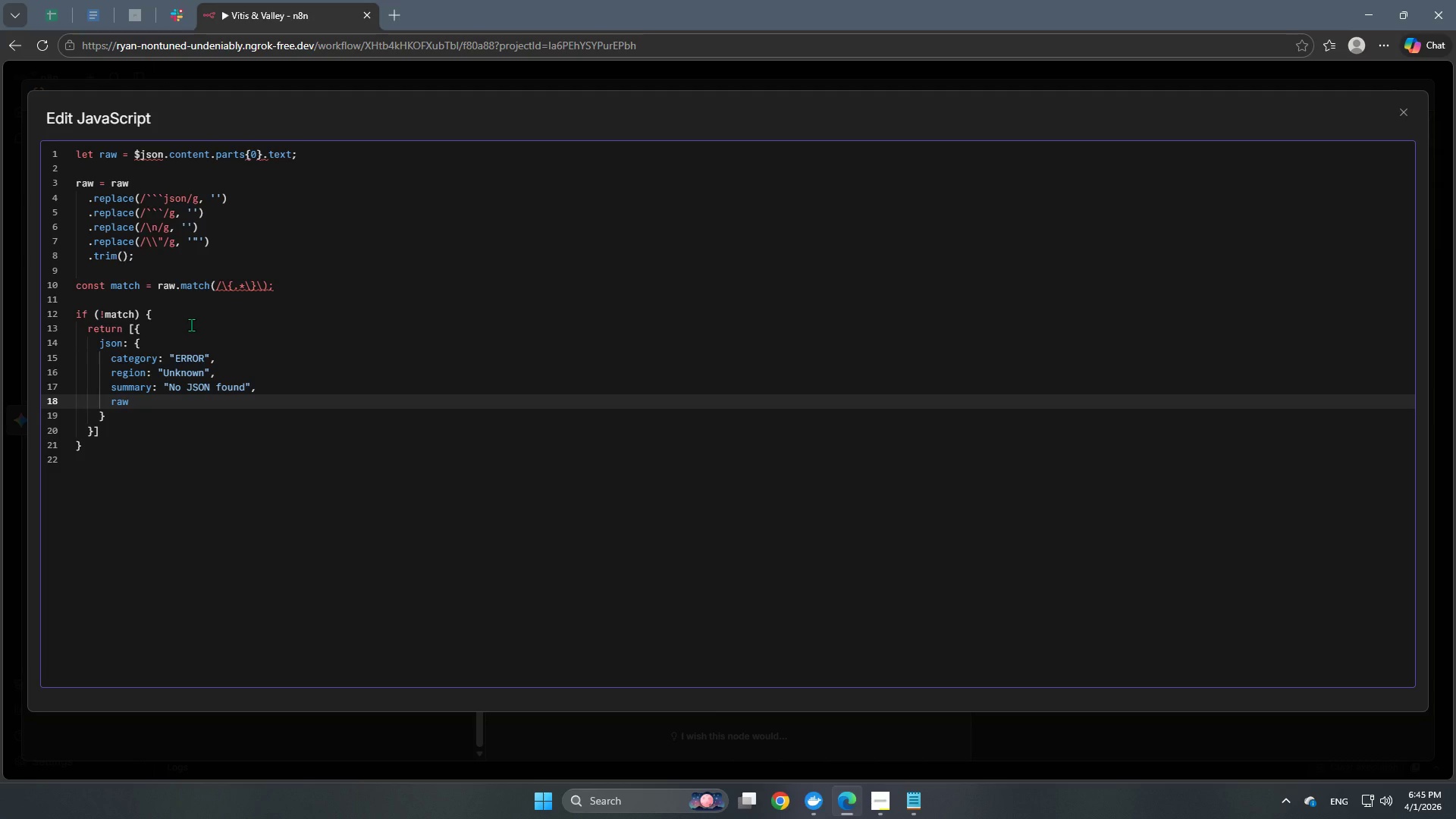 
type(: ra)
 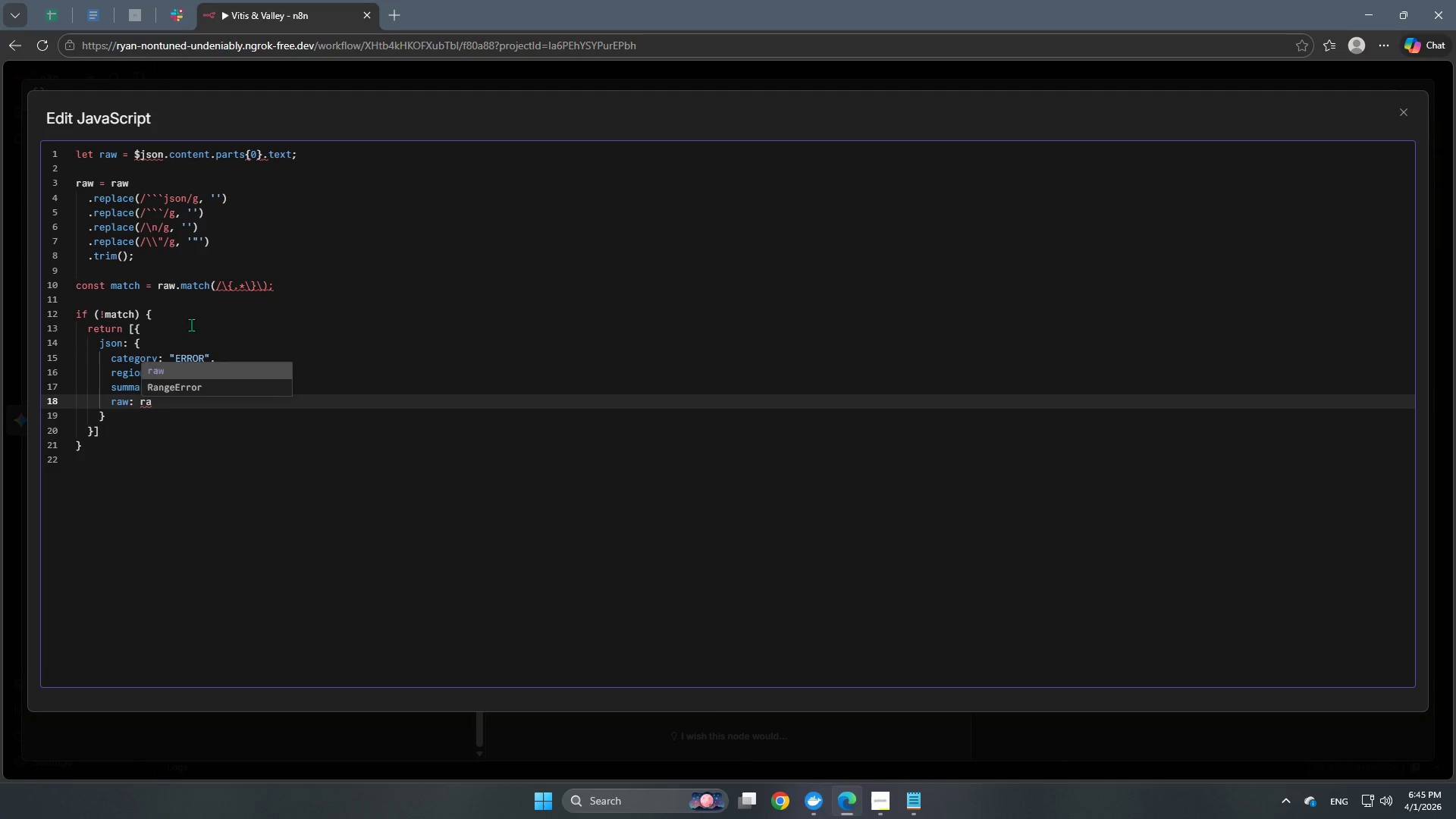 
key(Enter)
 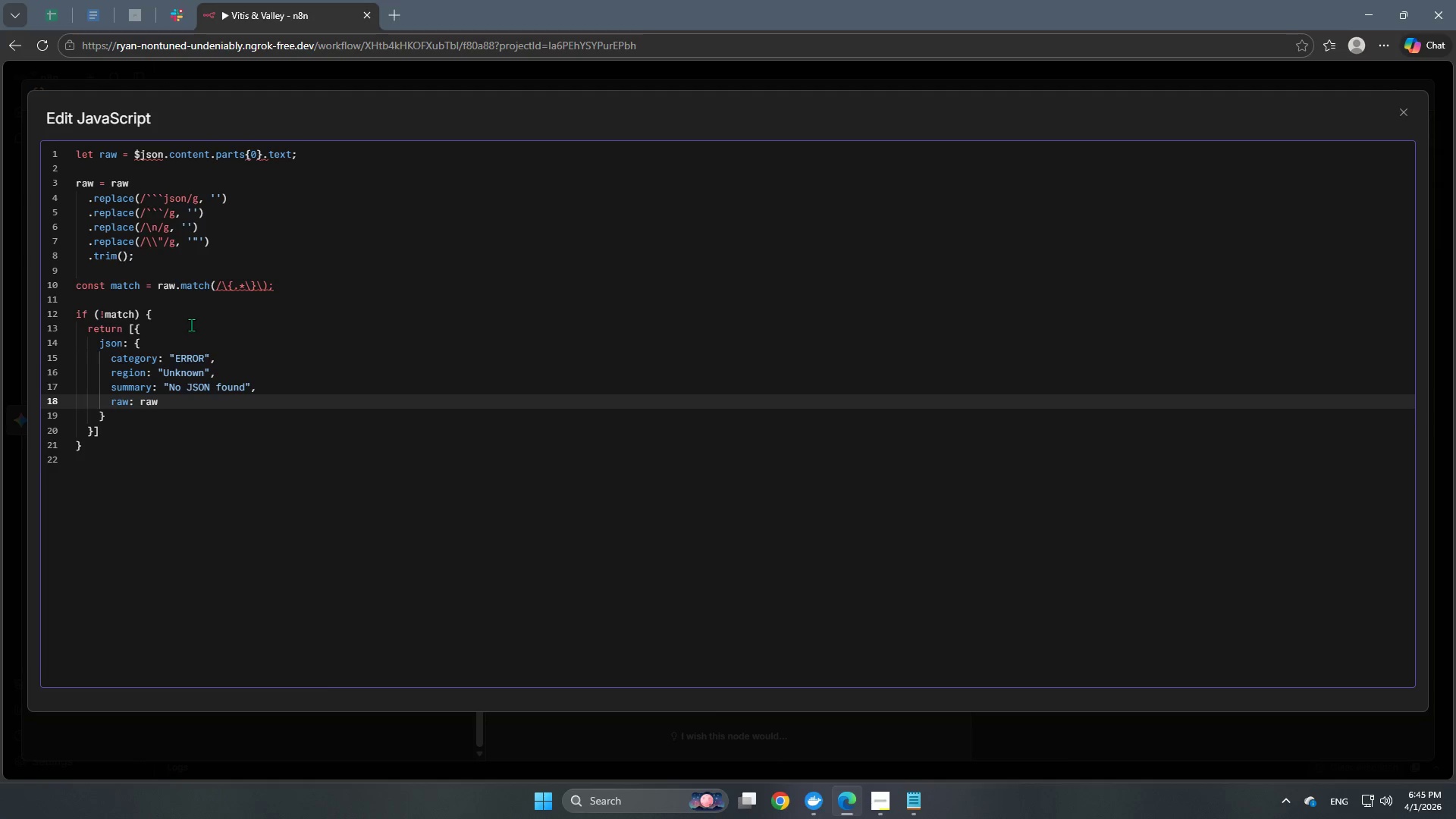 
key(Enter)
 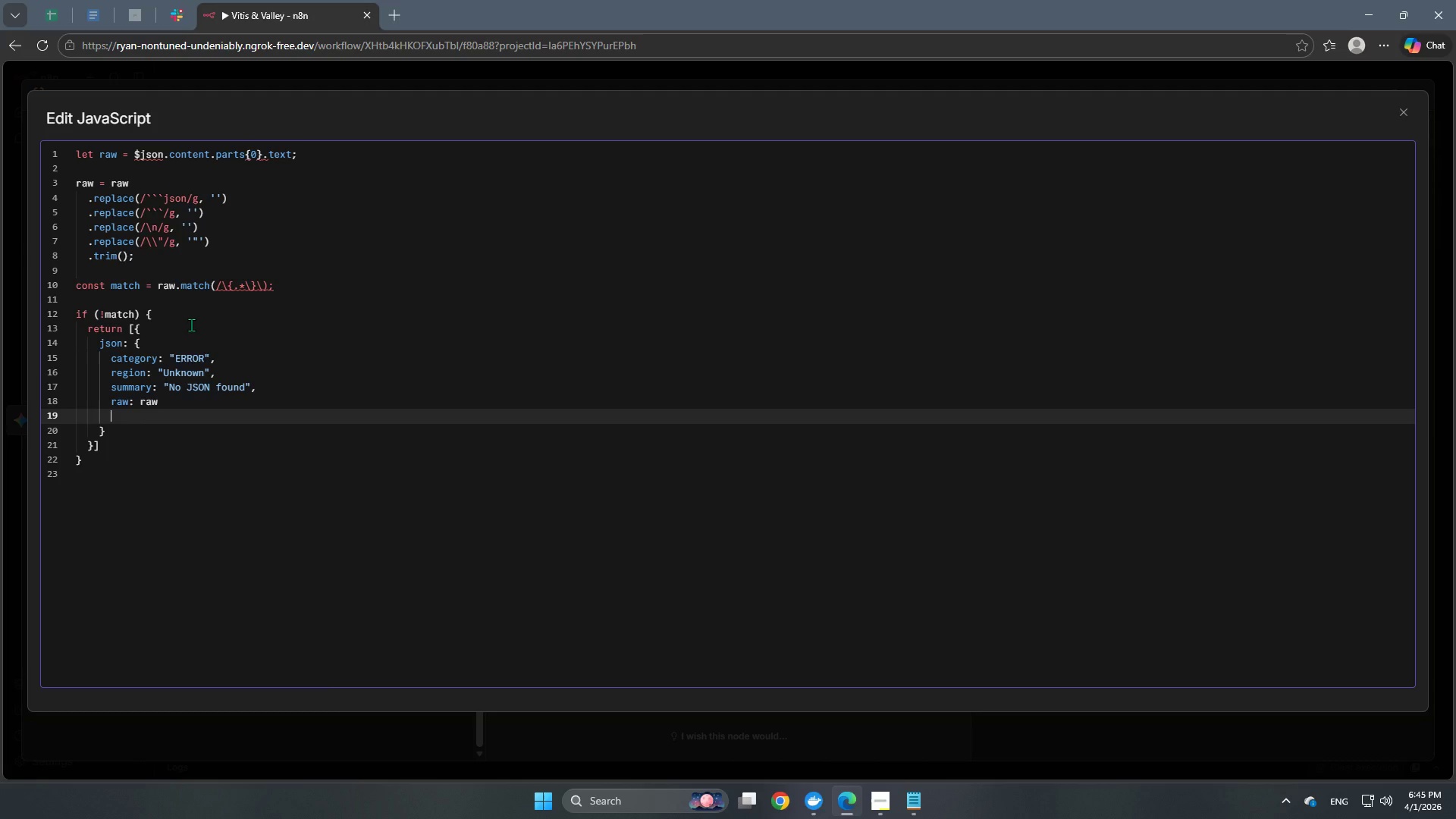 
key(Backspace)
 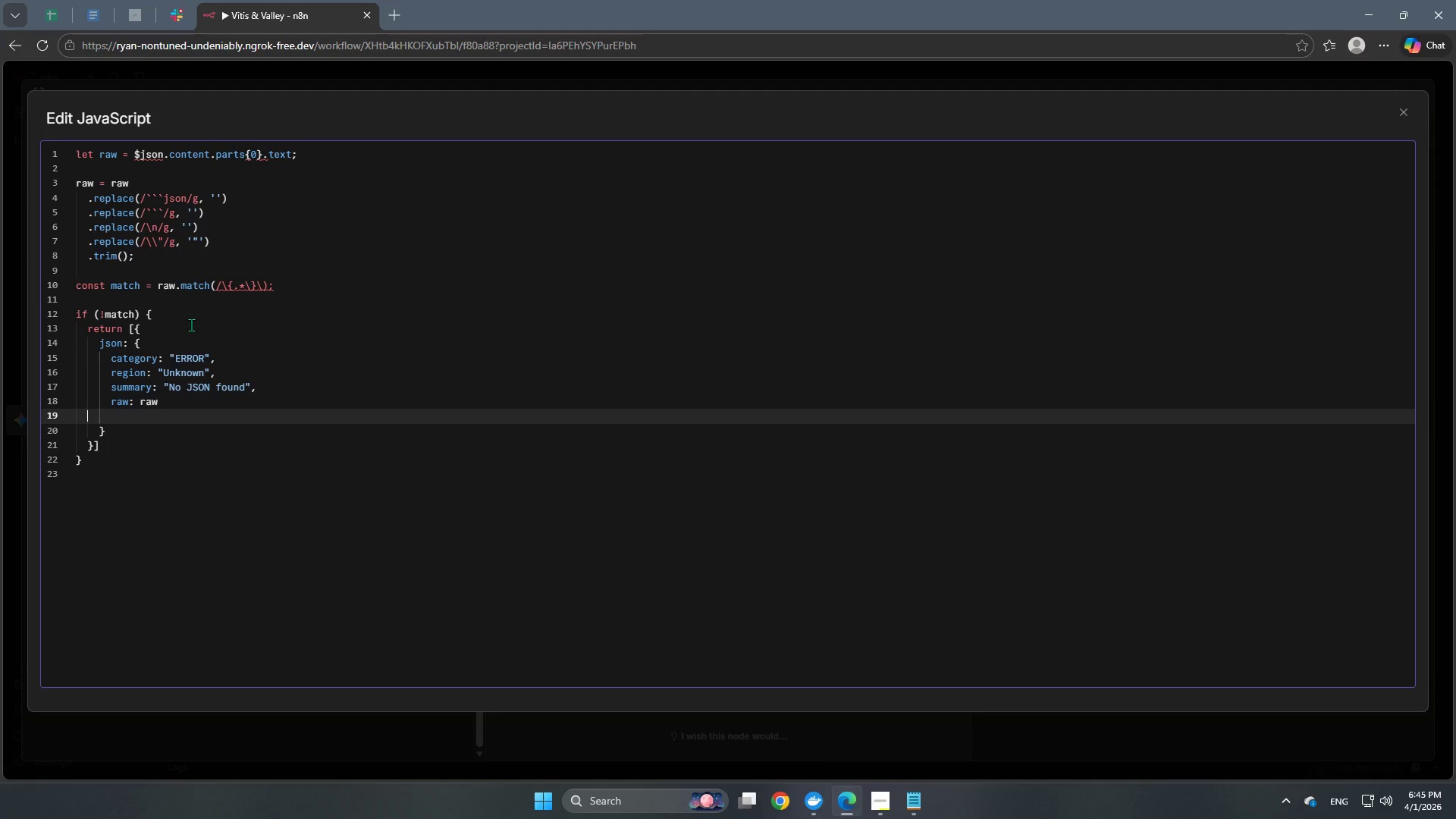 
key(Backspace)
 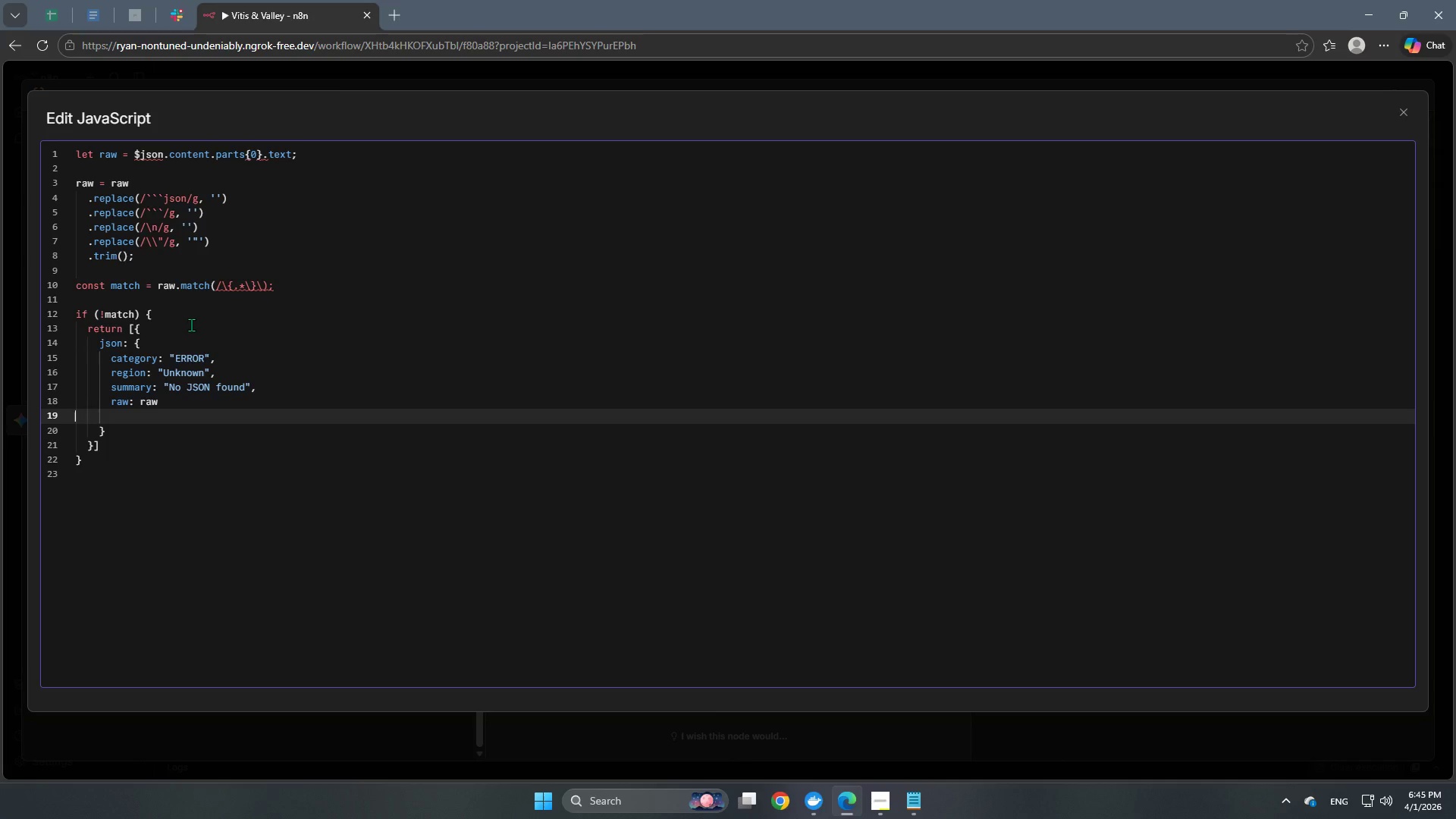 
key(Backspace)
 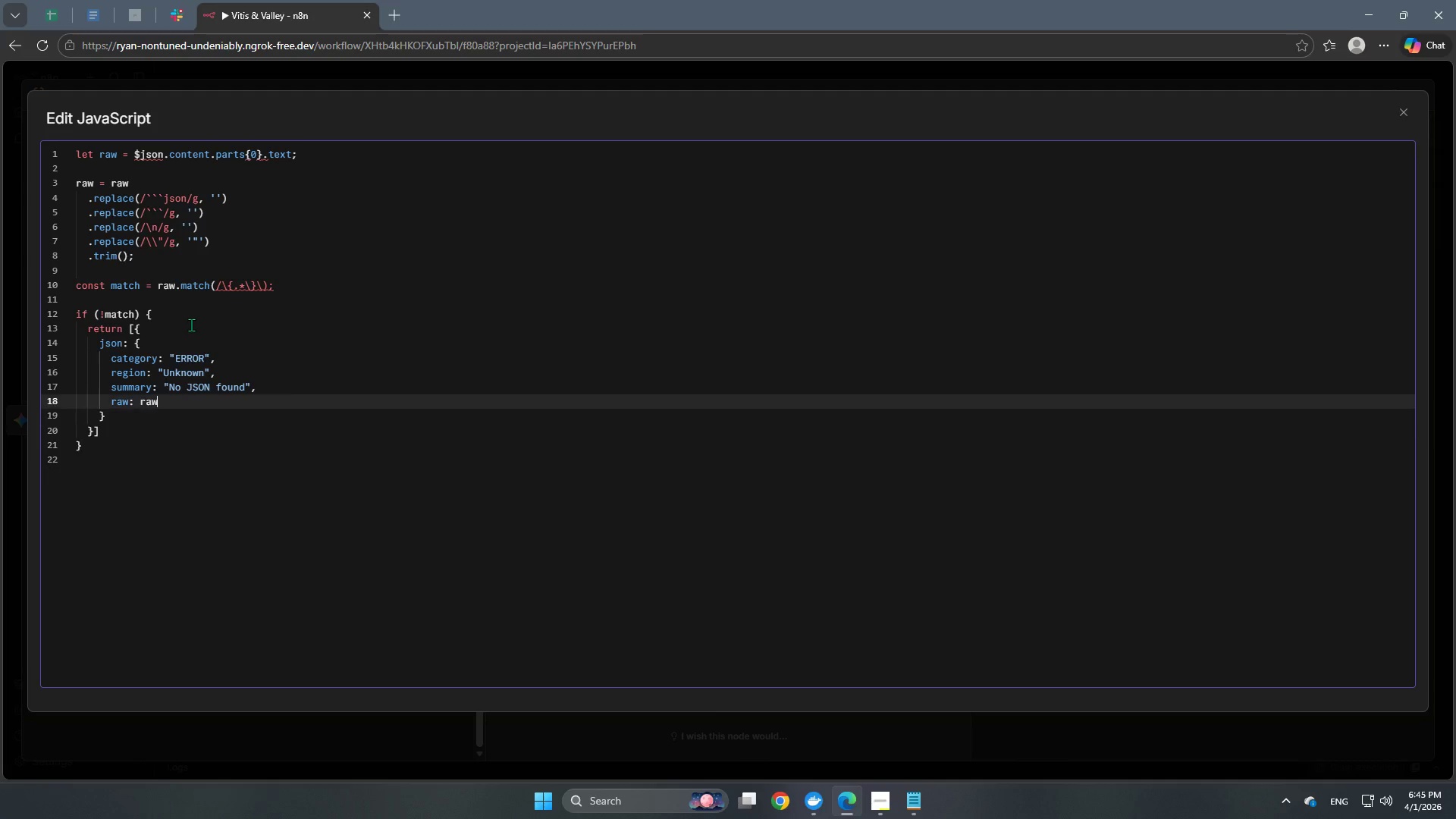 
key(Backspace)
 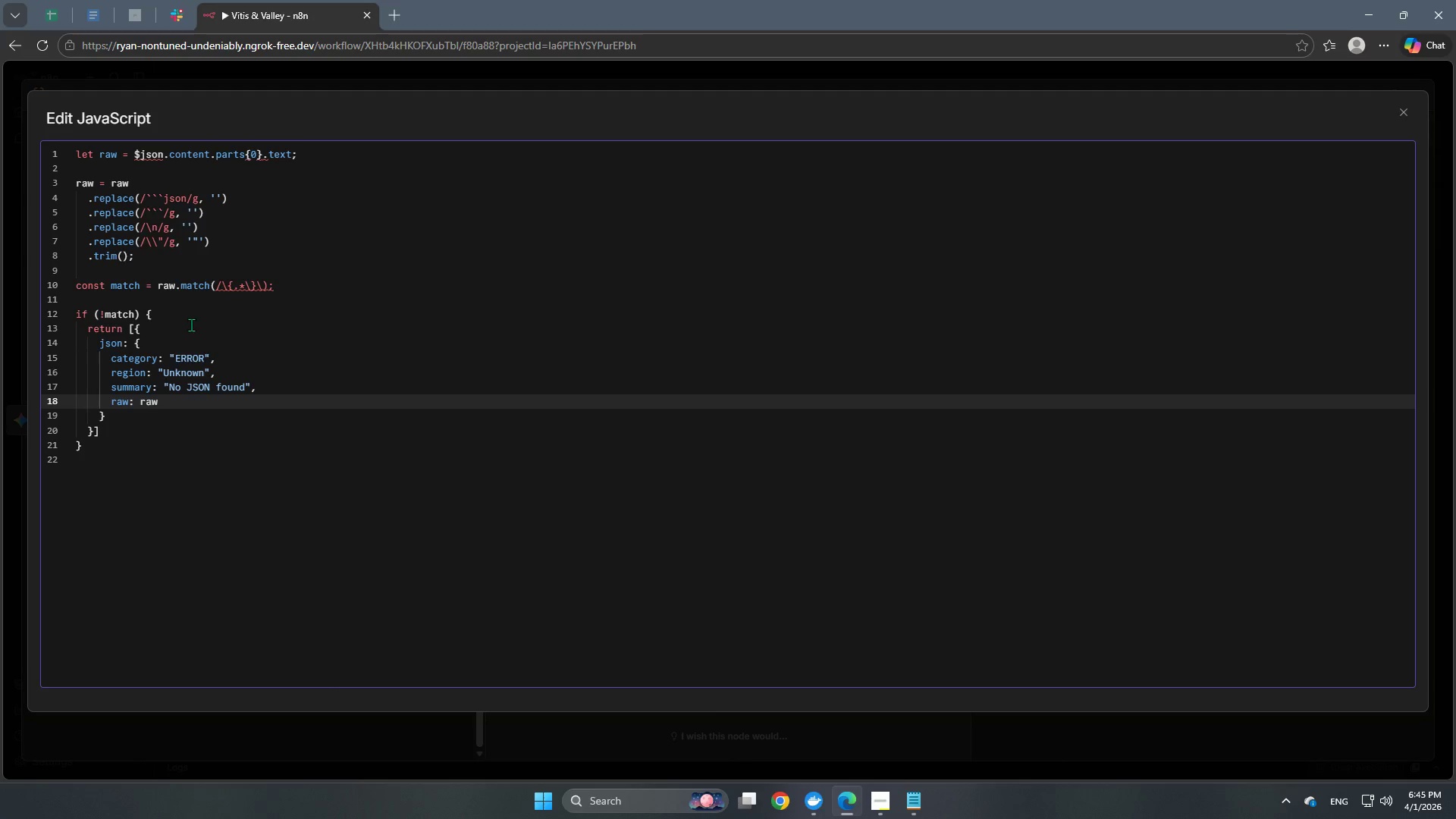 
left_click([176, 428])
 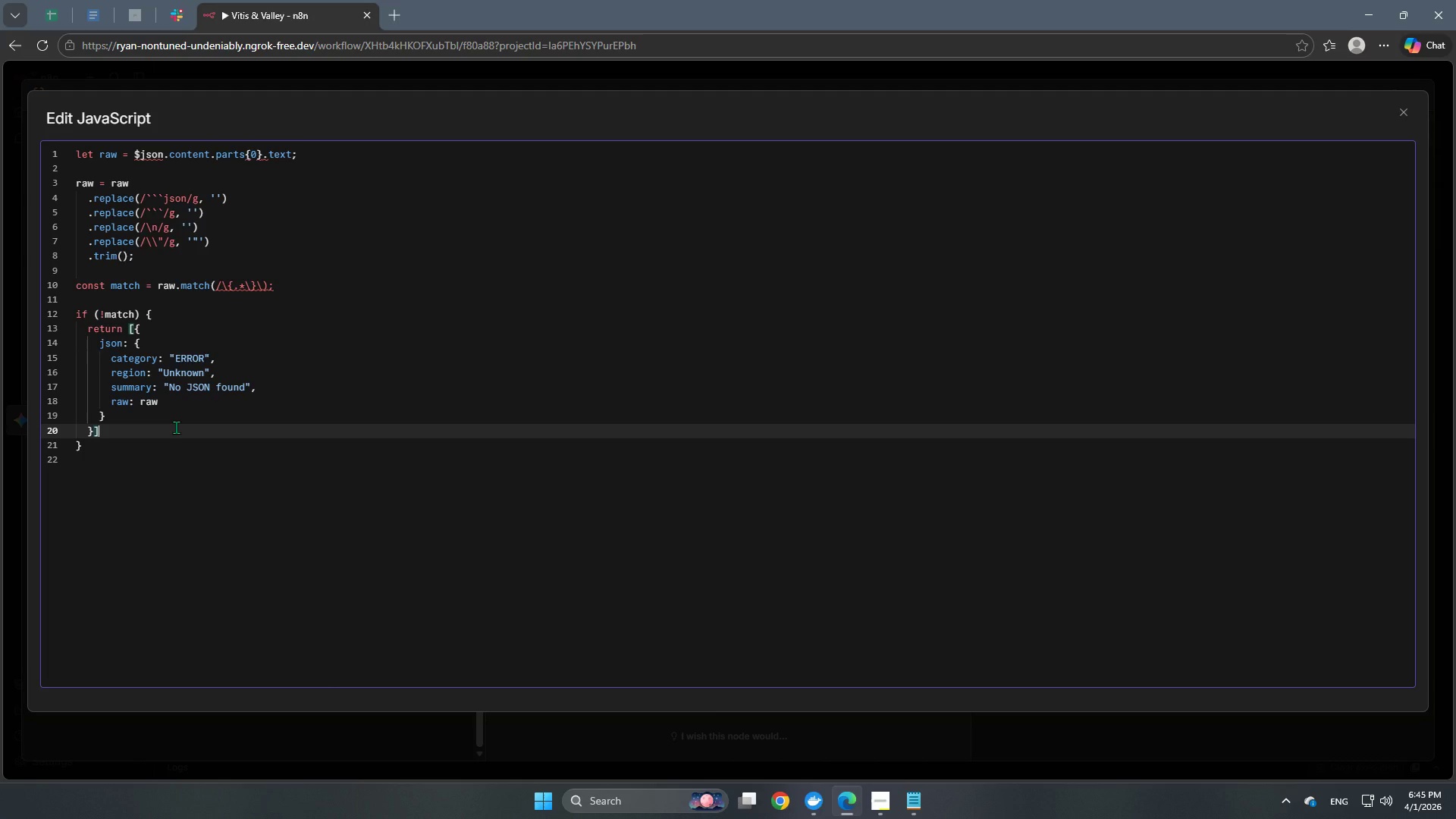 
key(Semicolon)
 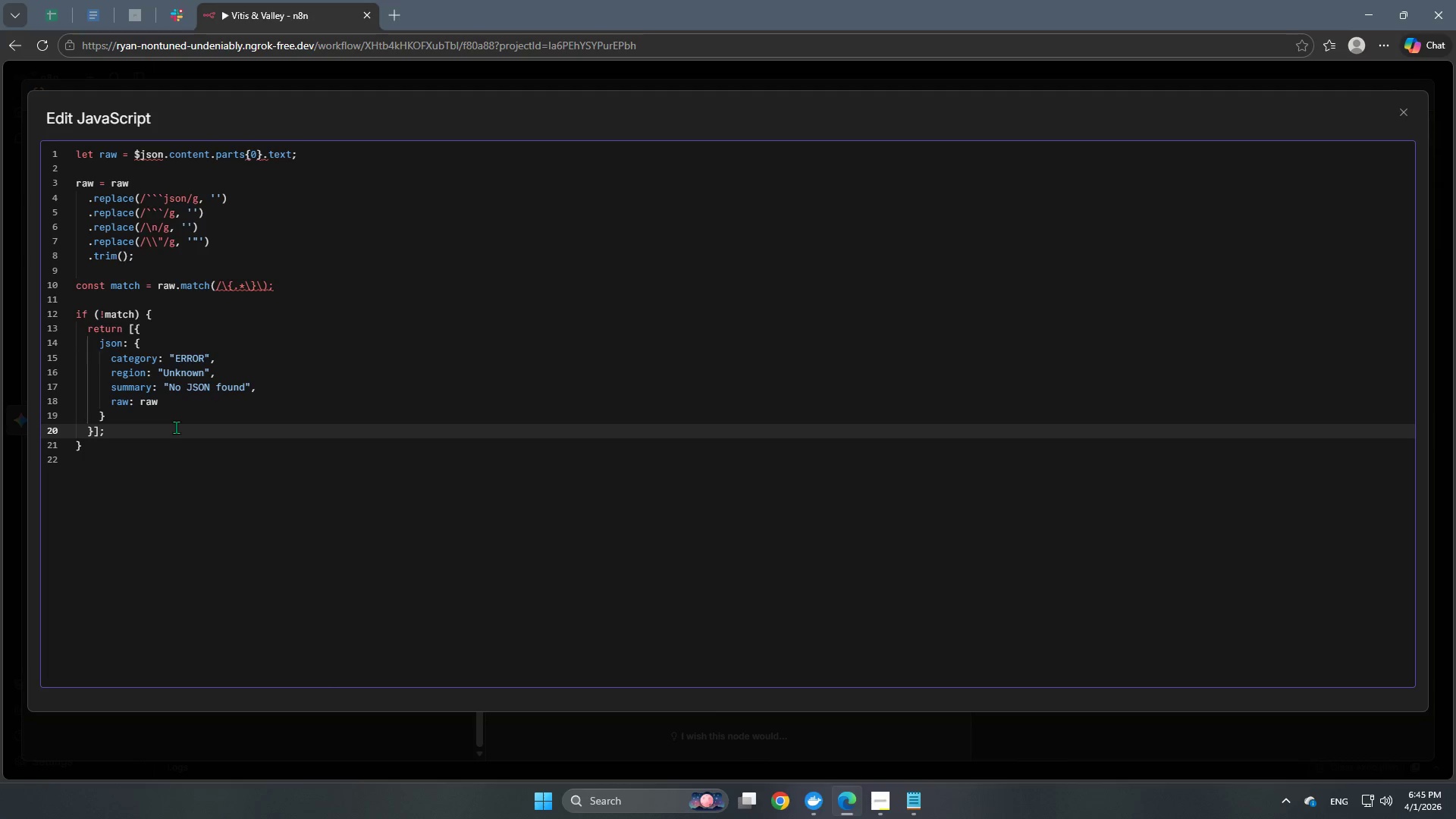 
scroll: coordinate [176, 427], scroll_direction: down, amount: 3.0
 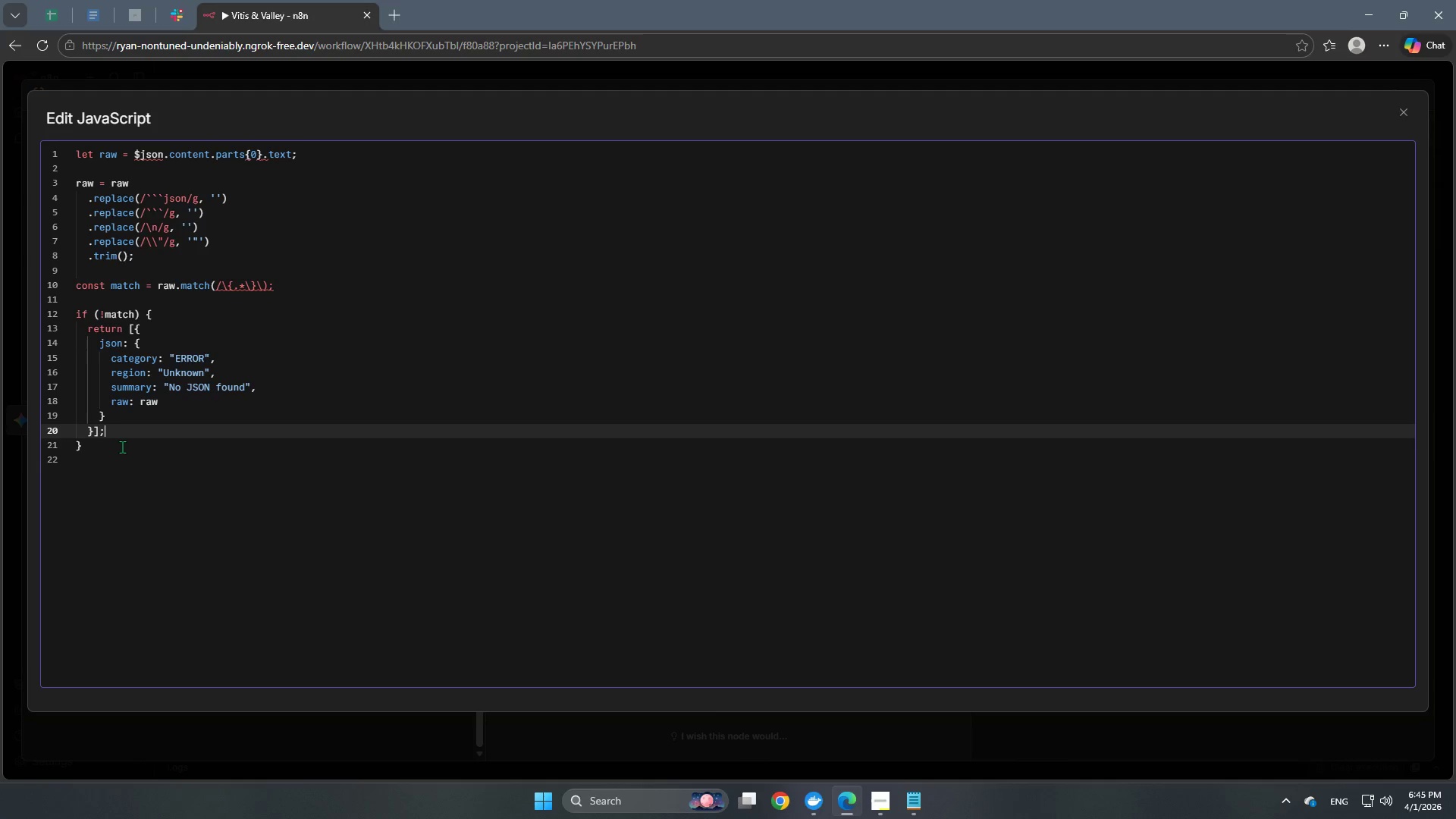 
left_click([122, 447])
 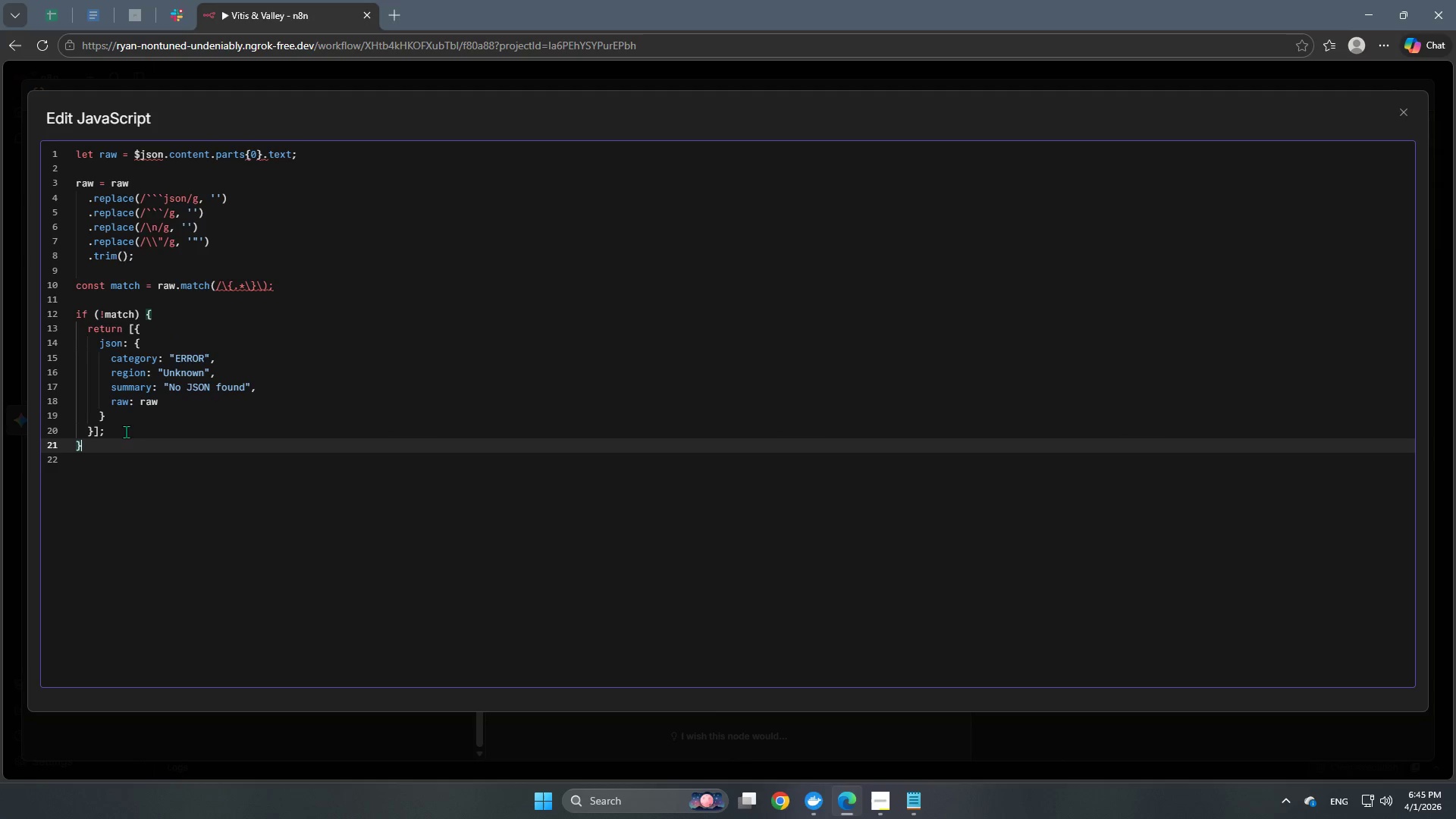 
key(Enter)
 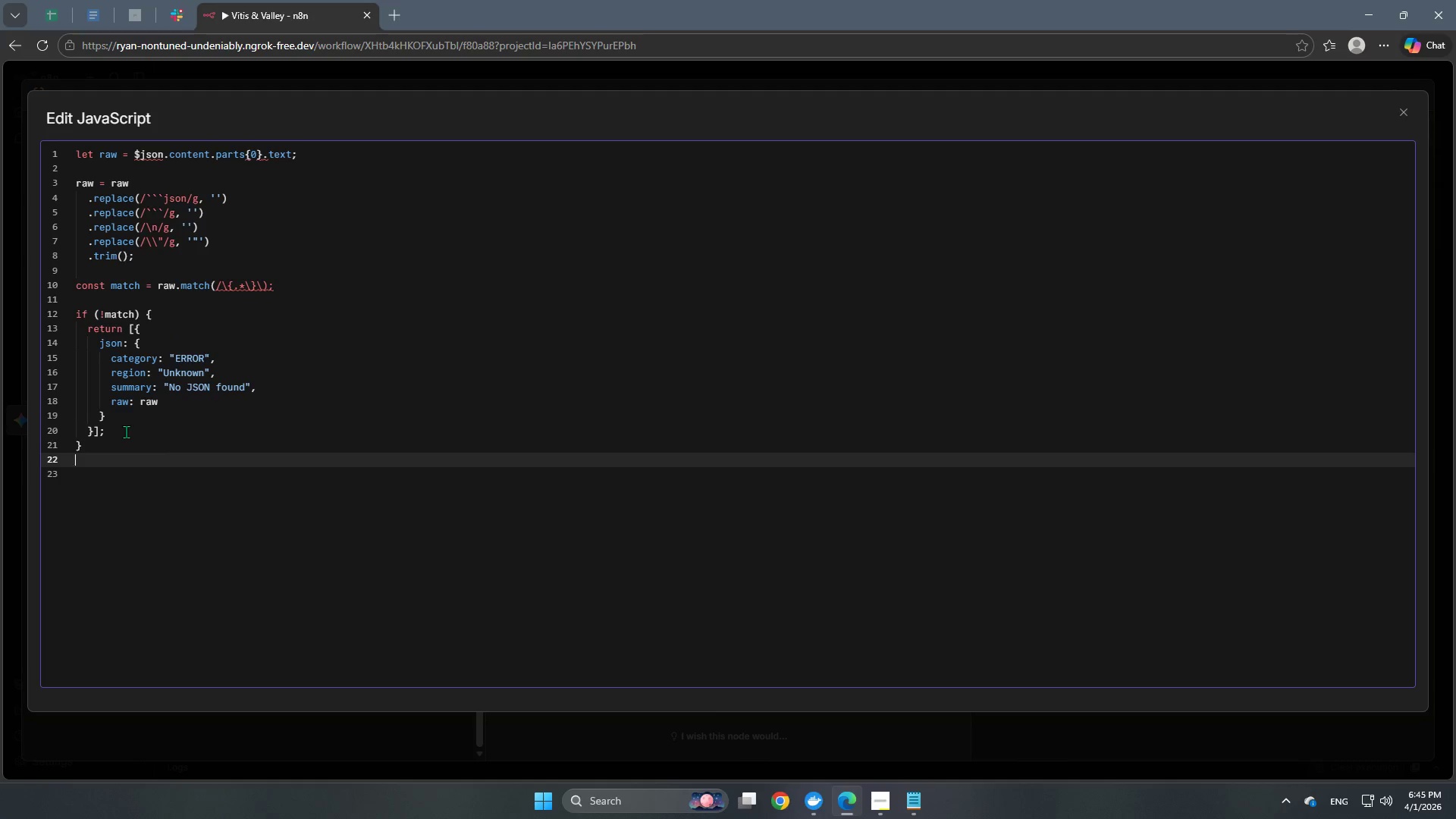 
key(Enter)
 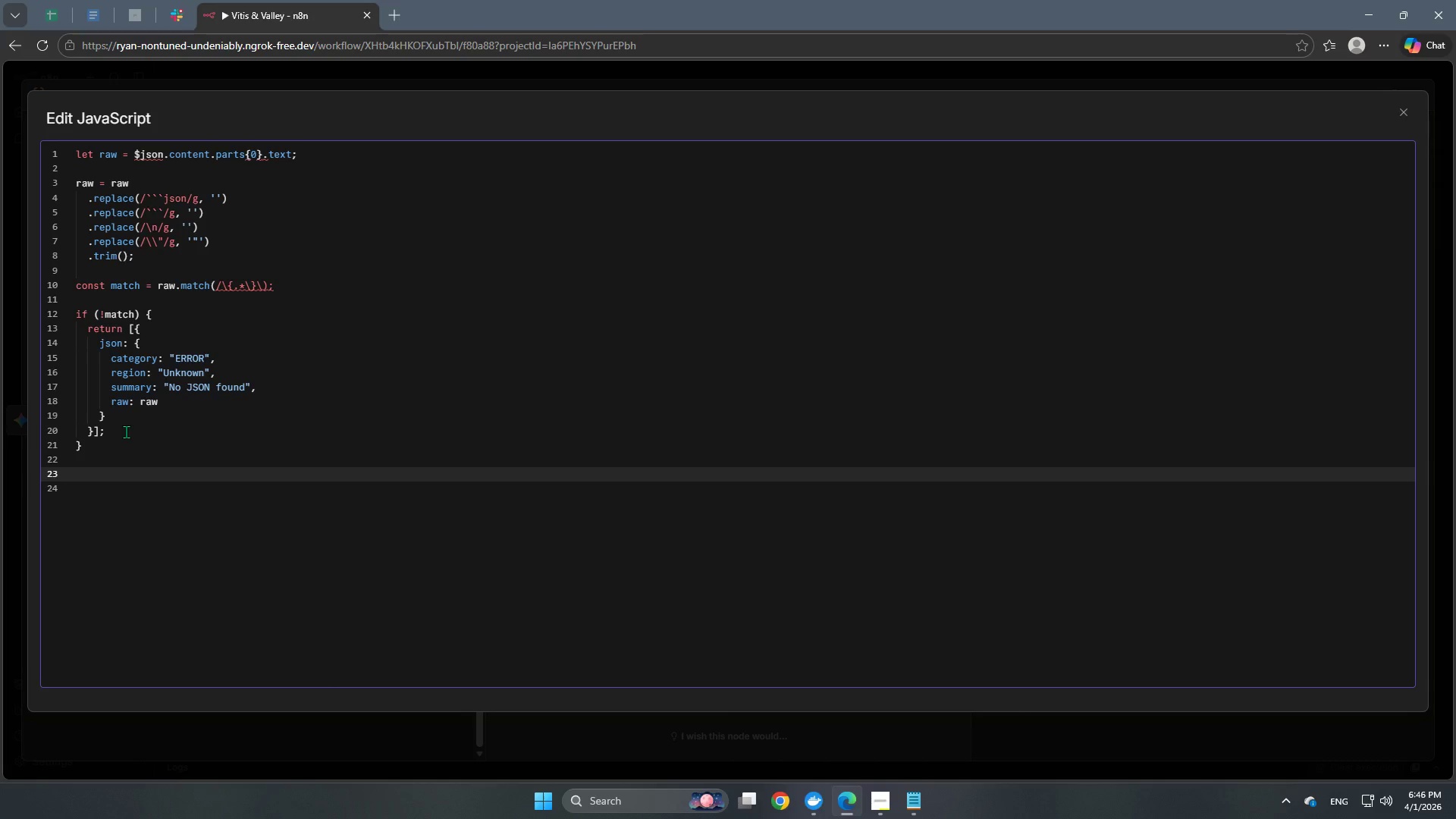 
type(try {)
 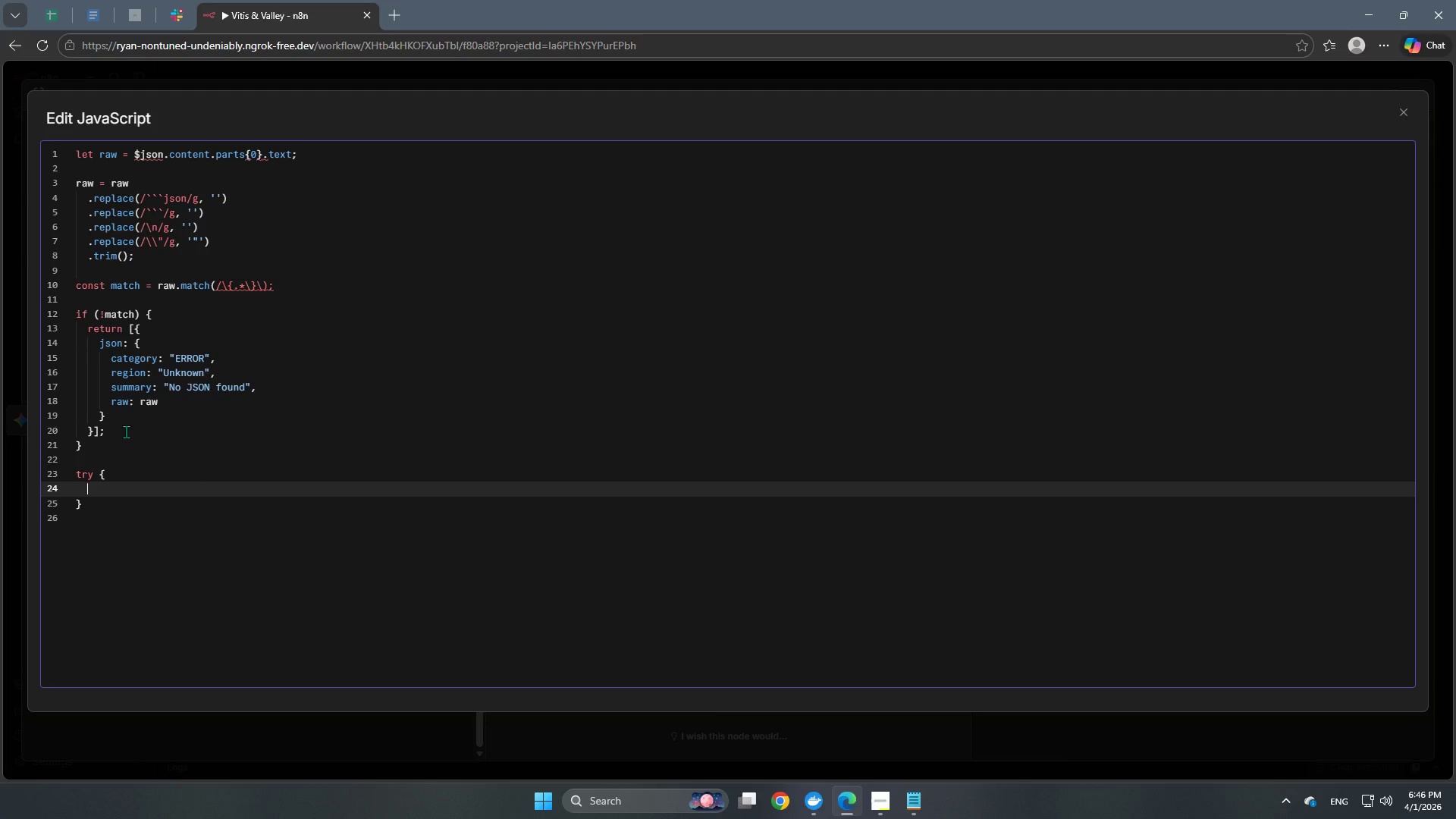 
 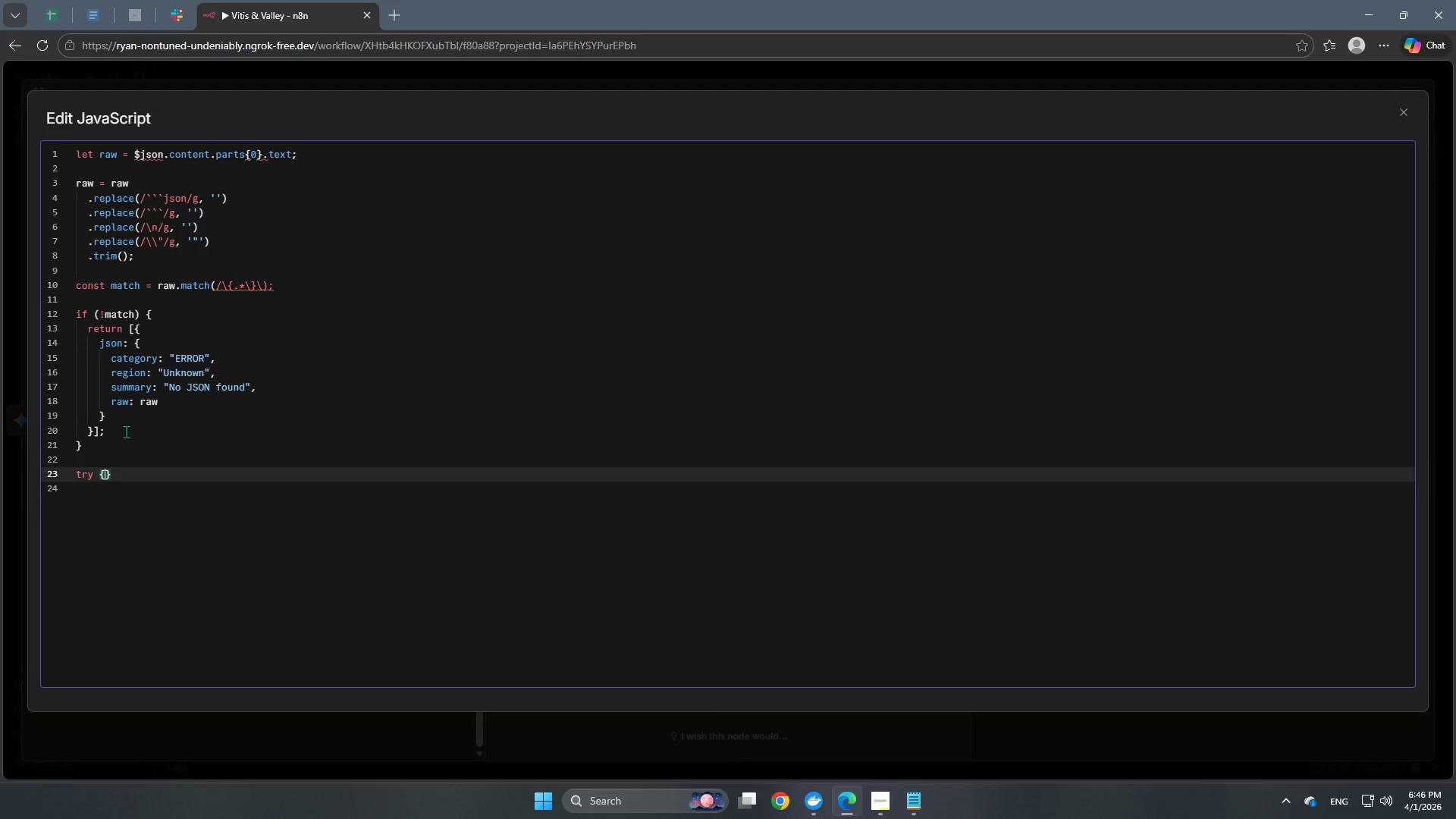 
key(Enter)
 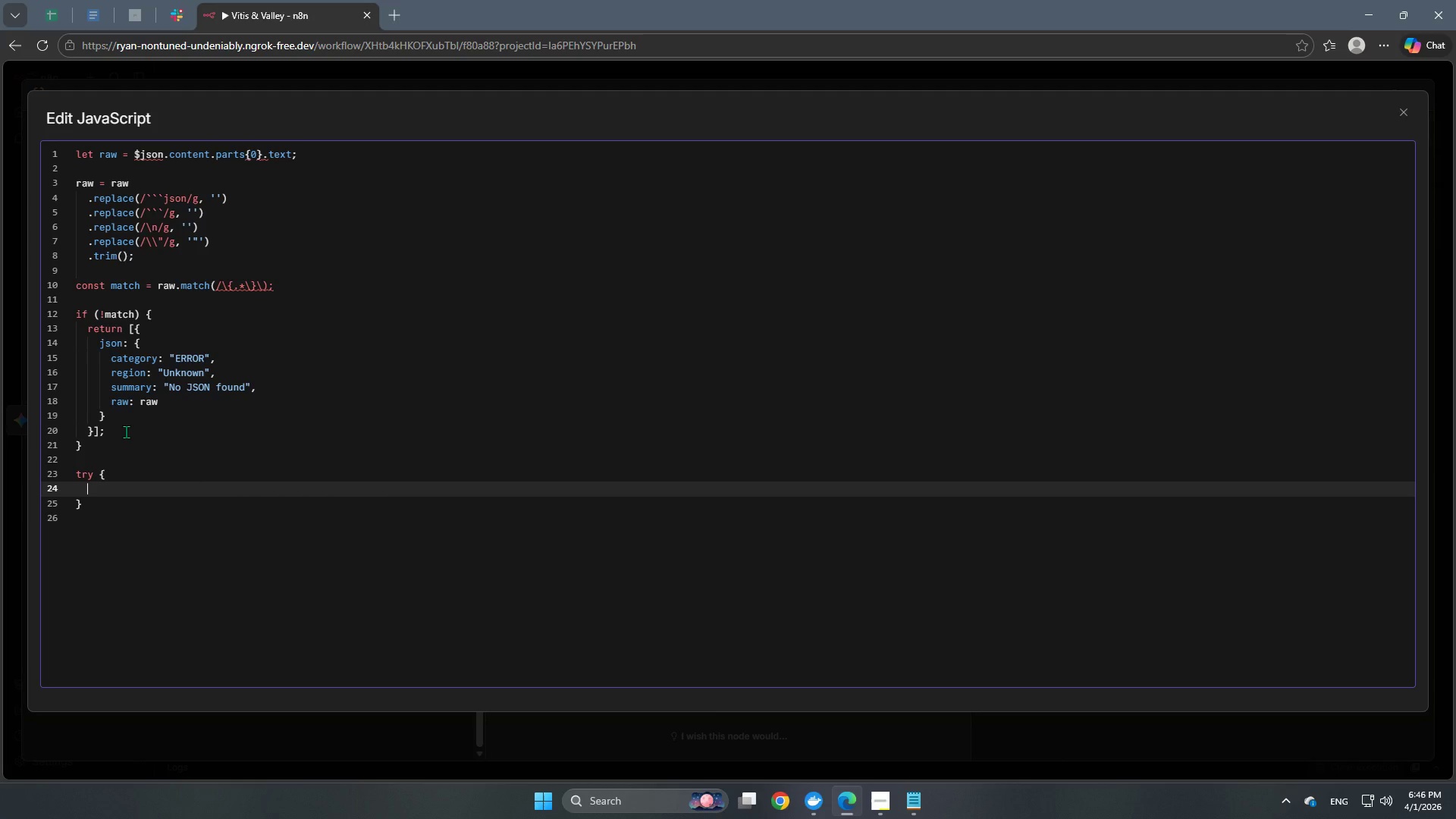 
type(con)
 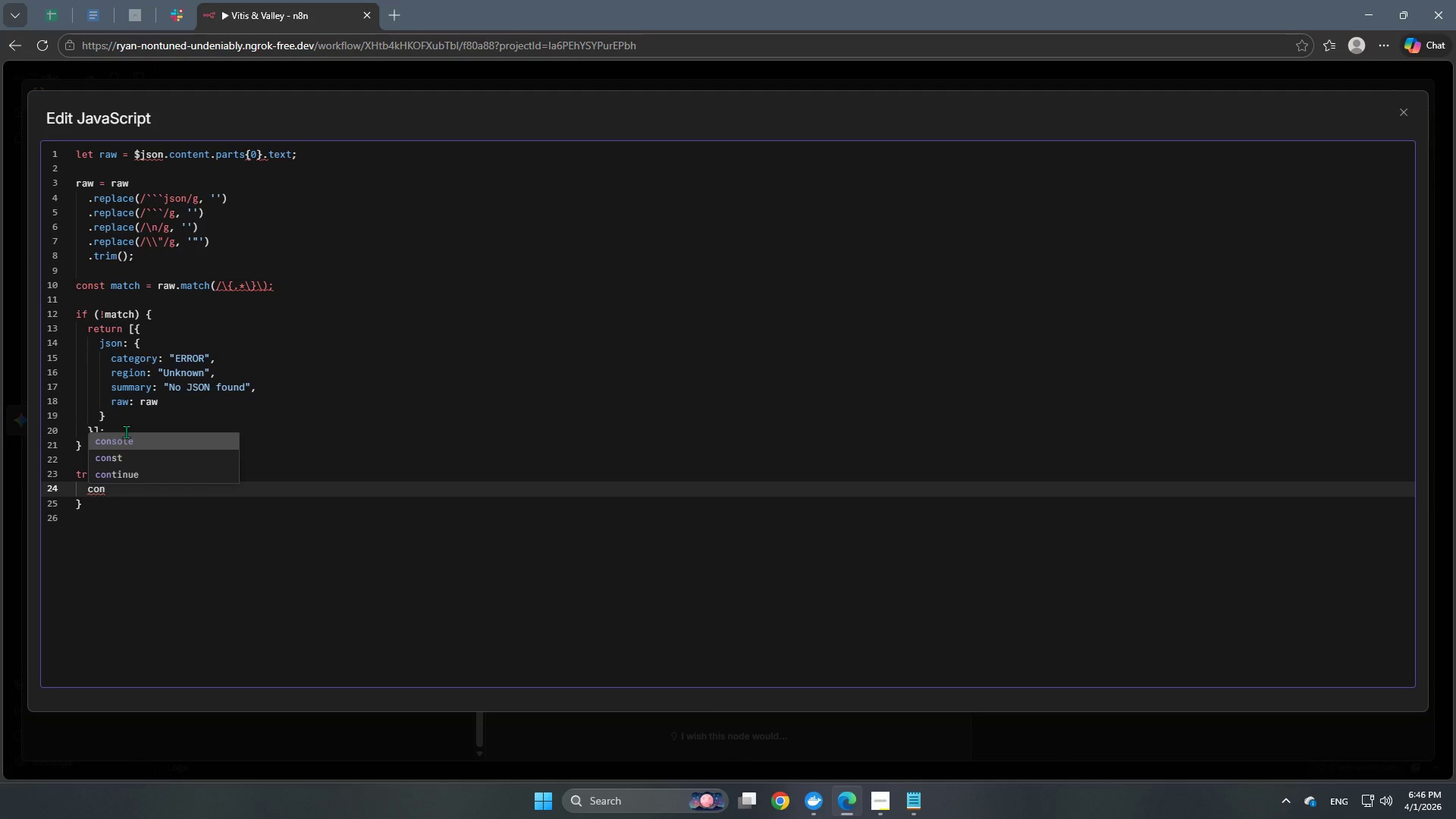 
key(ArrowDown)
 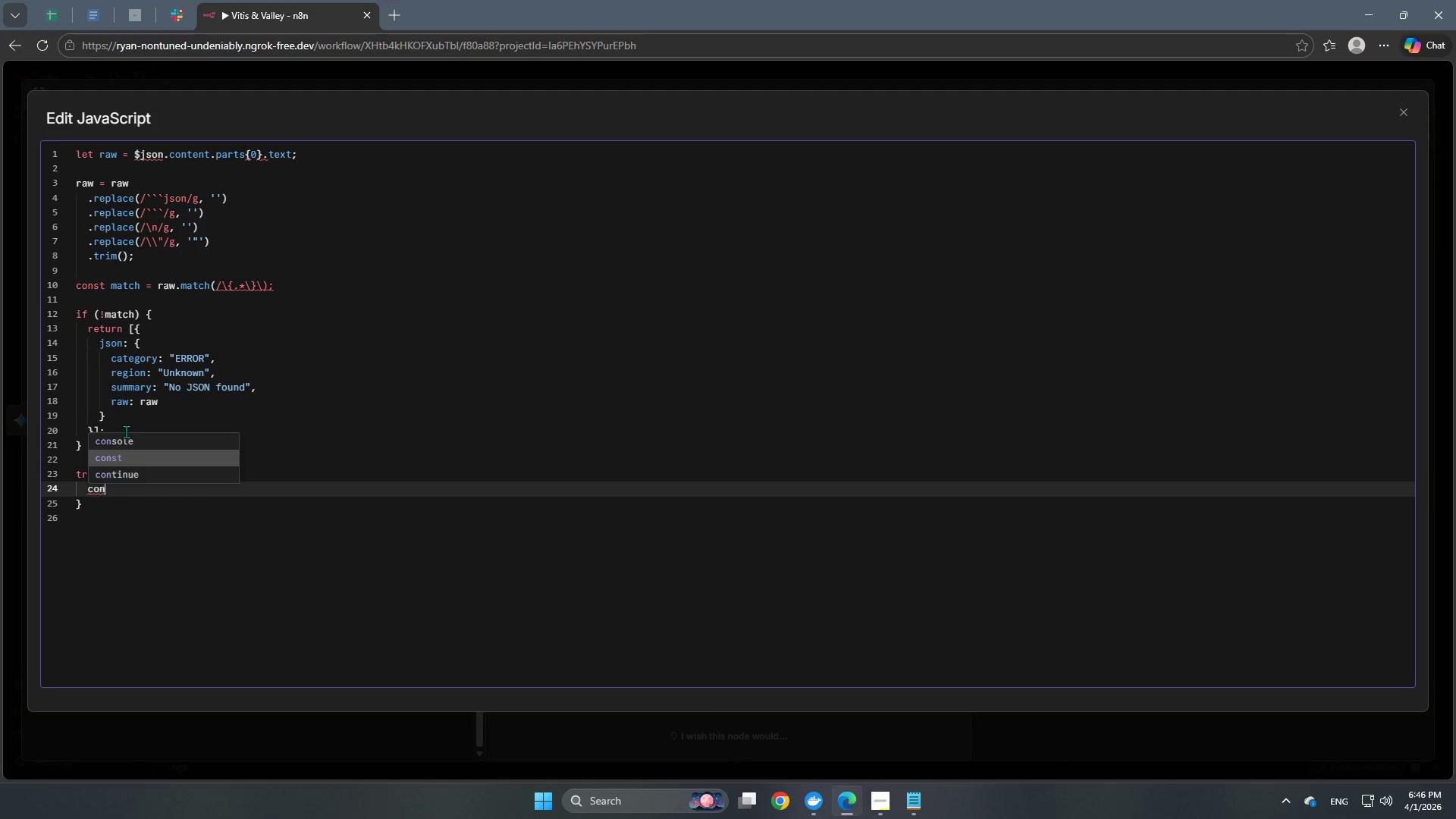 
key(Enter)
 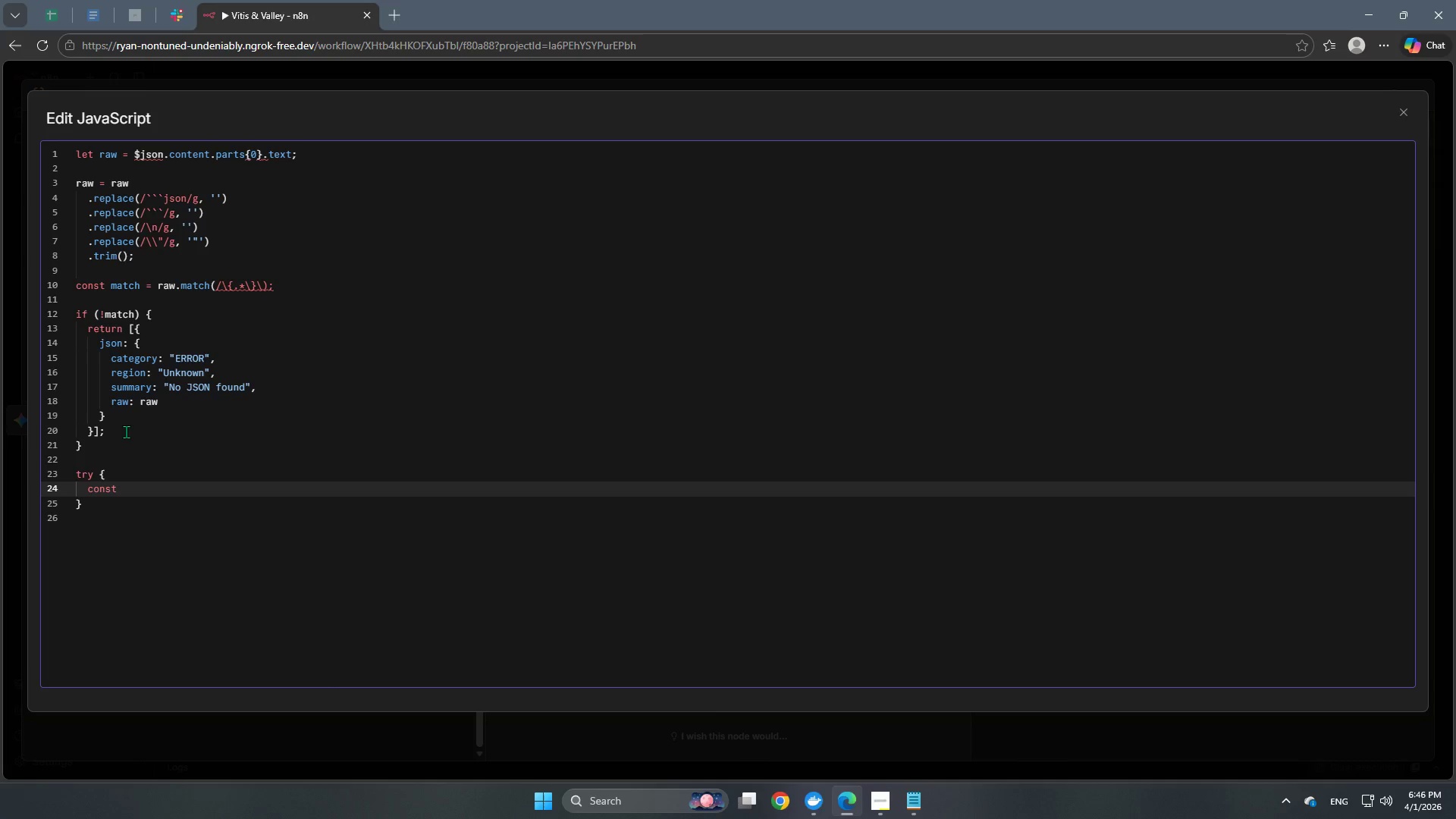 
type( parsed = JSON)
 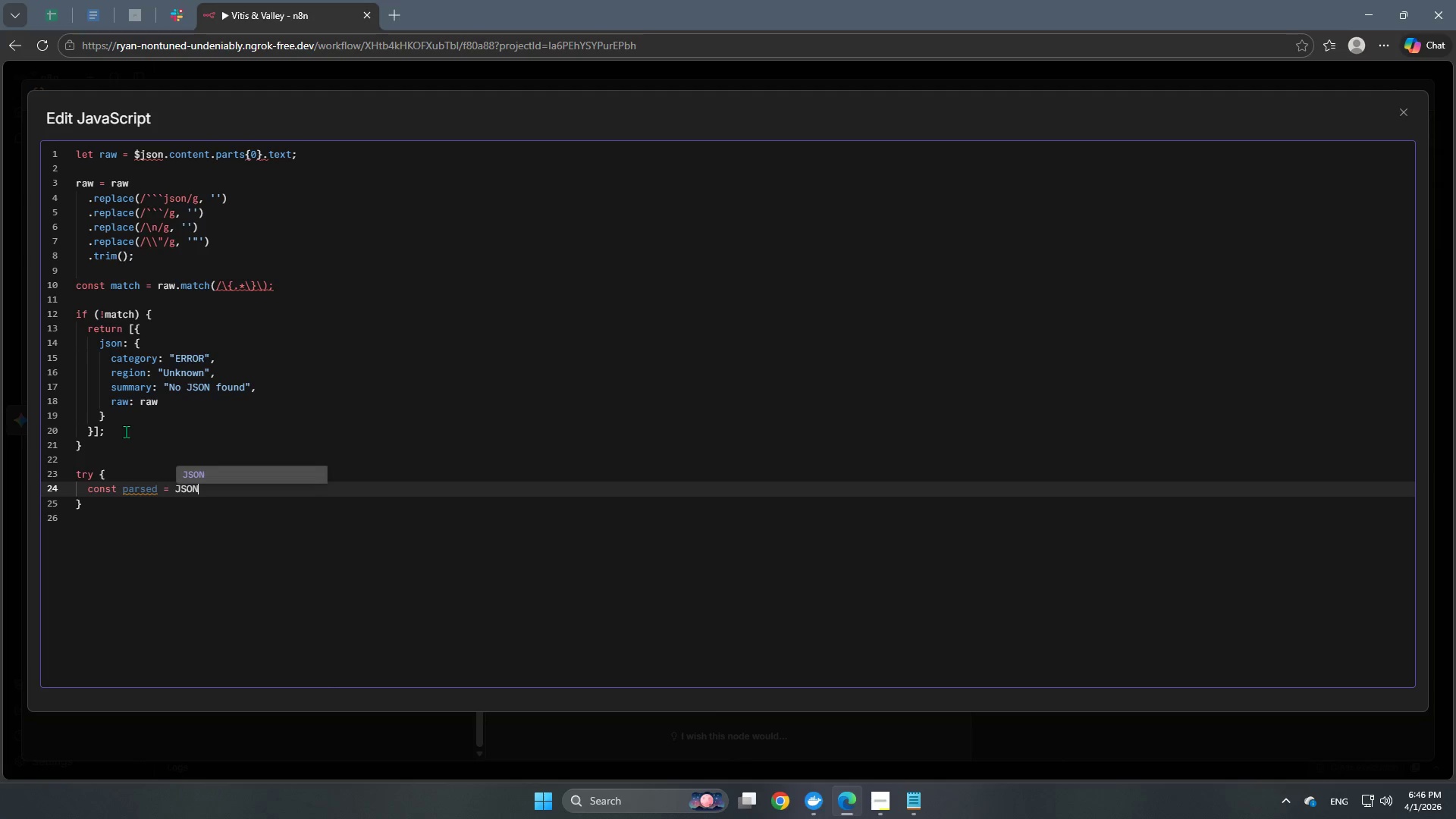 
key(Enter)
 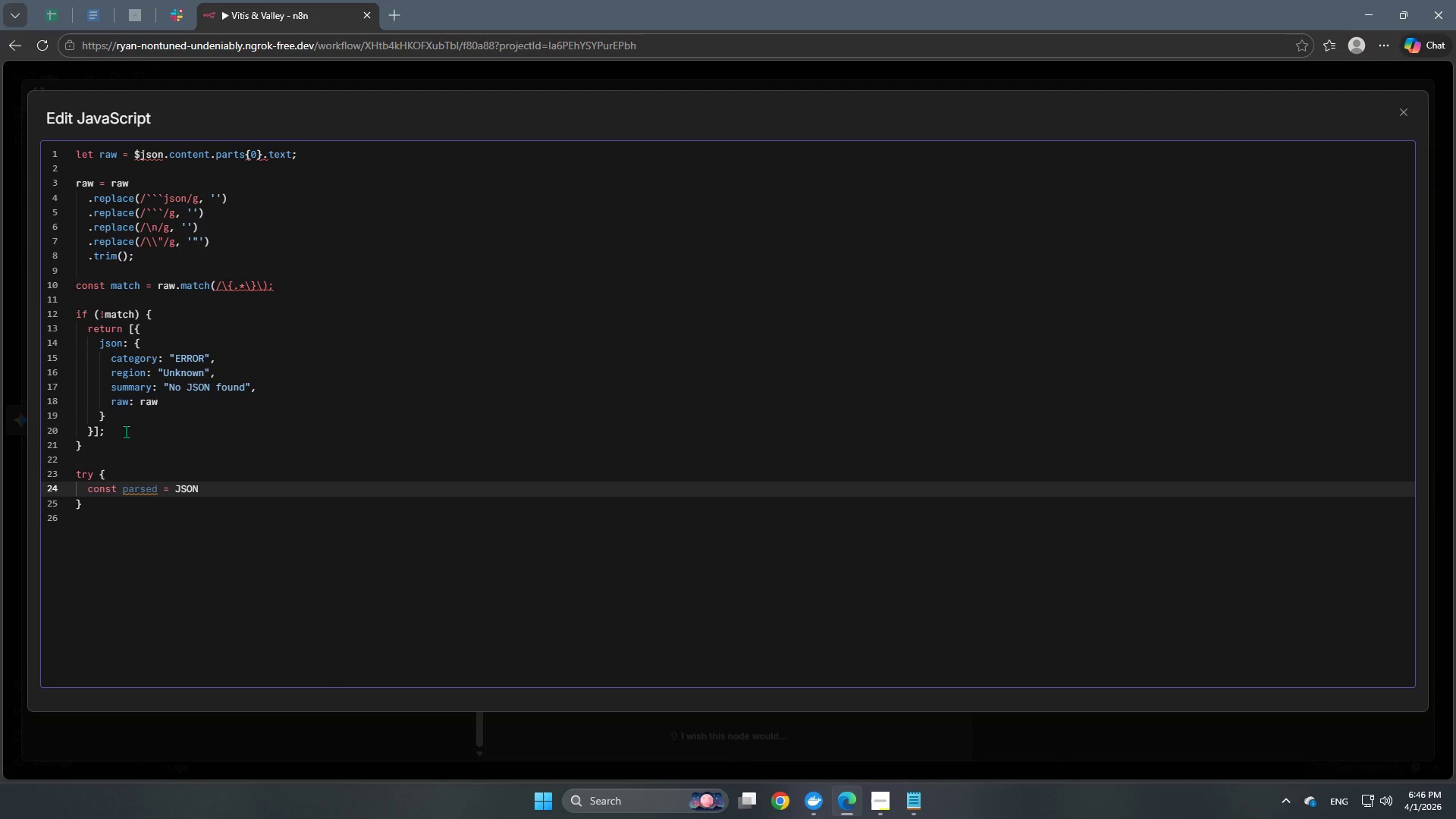 
type(.par)
 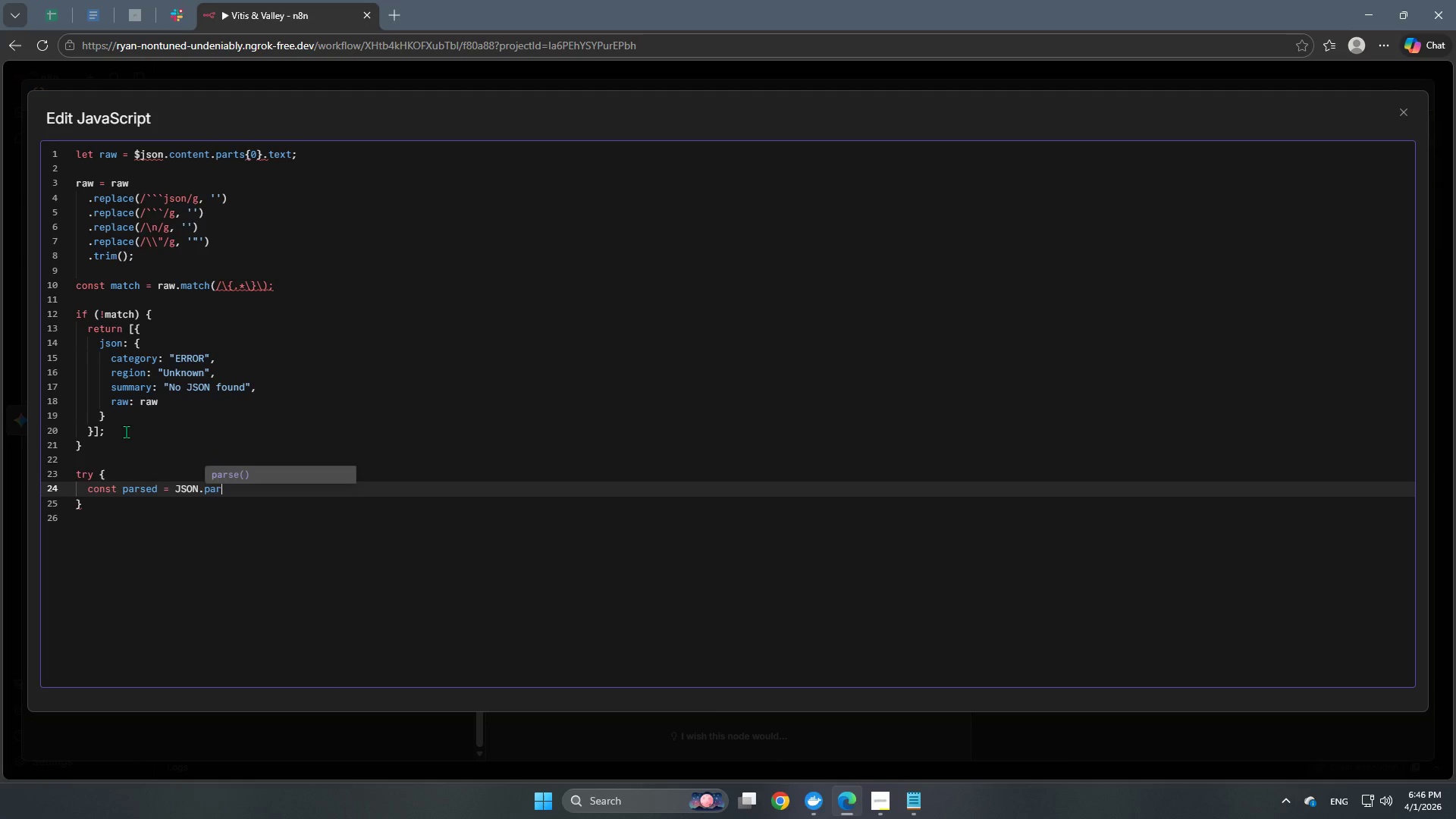 
key(Enter)
 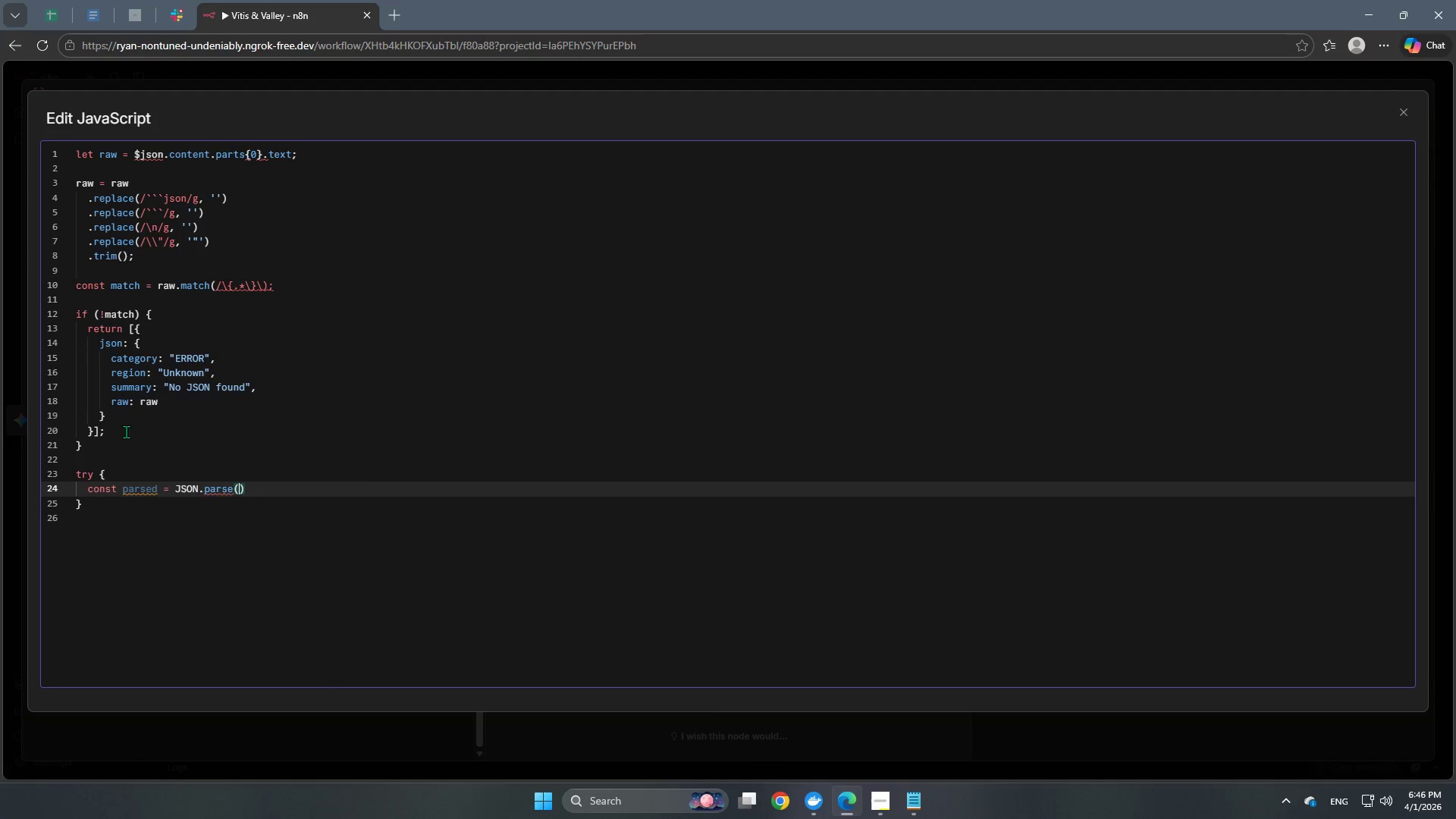 
type(match[0)
 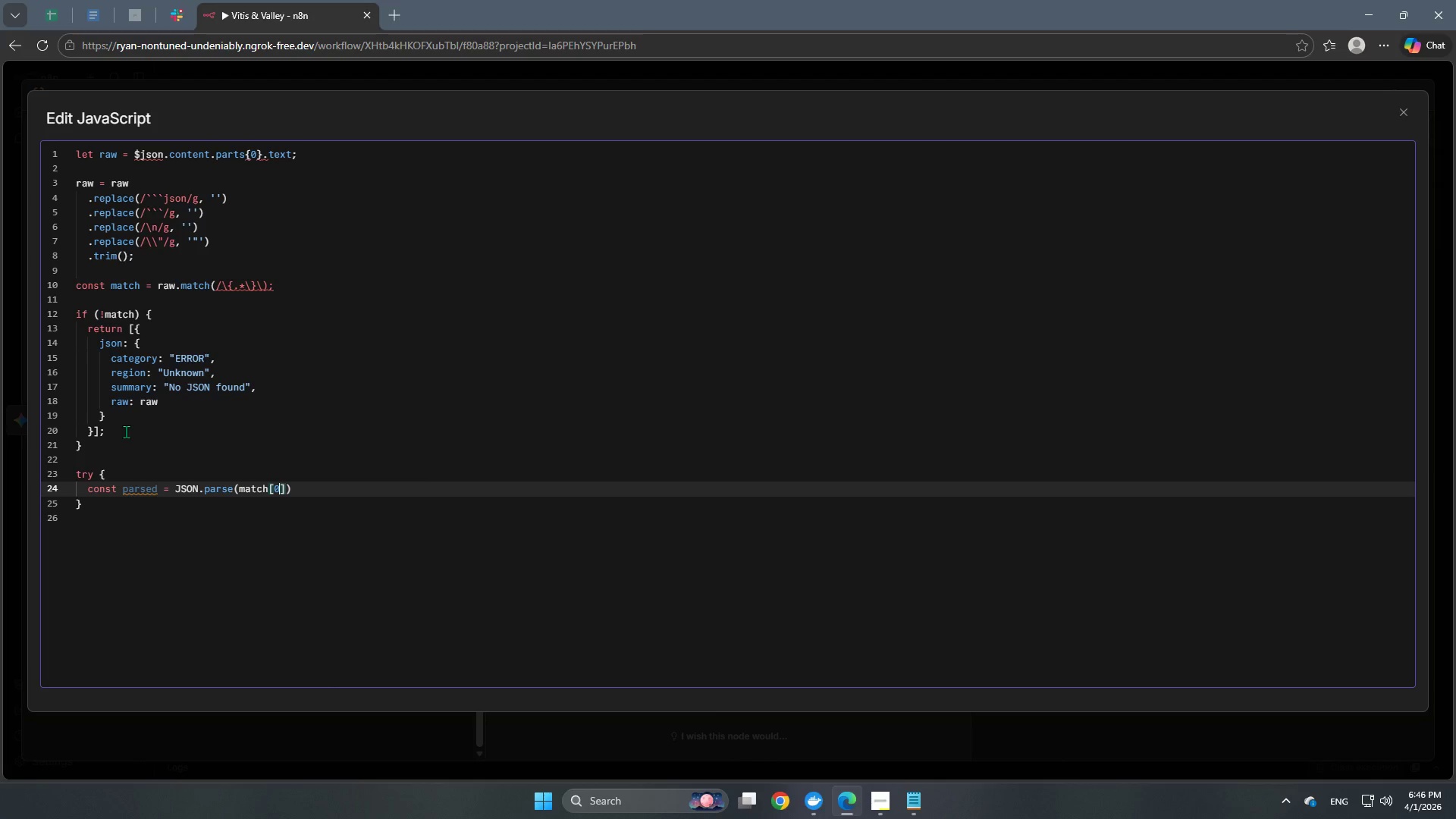 
key(ArrowRight)
 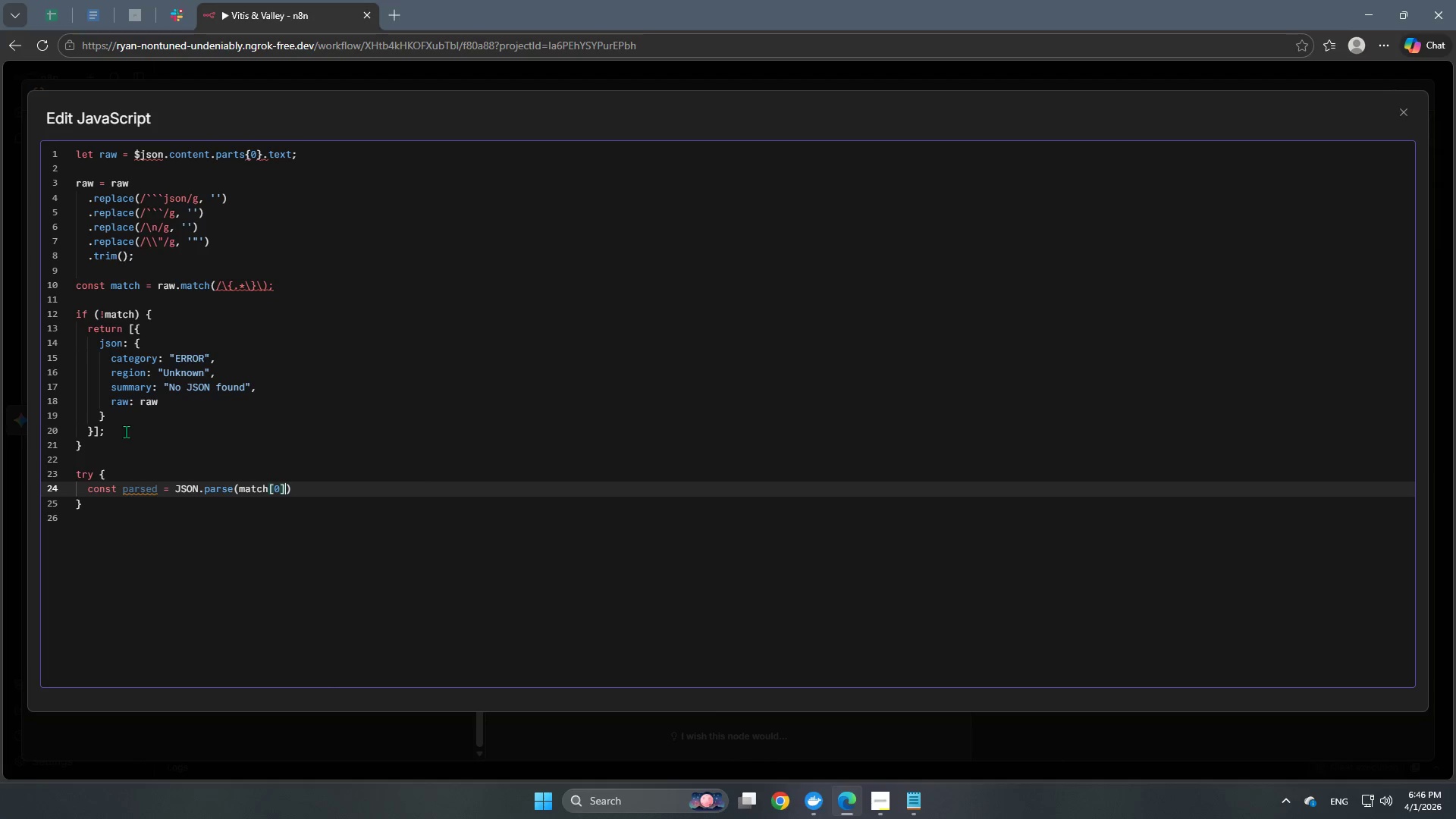 
key(ArrowRight)
 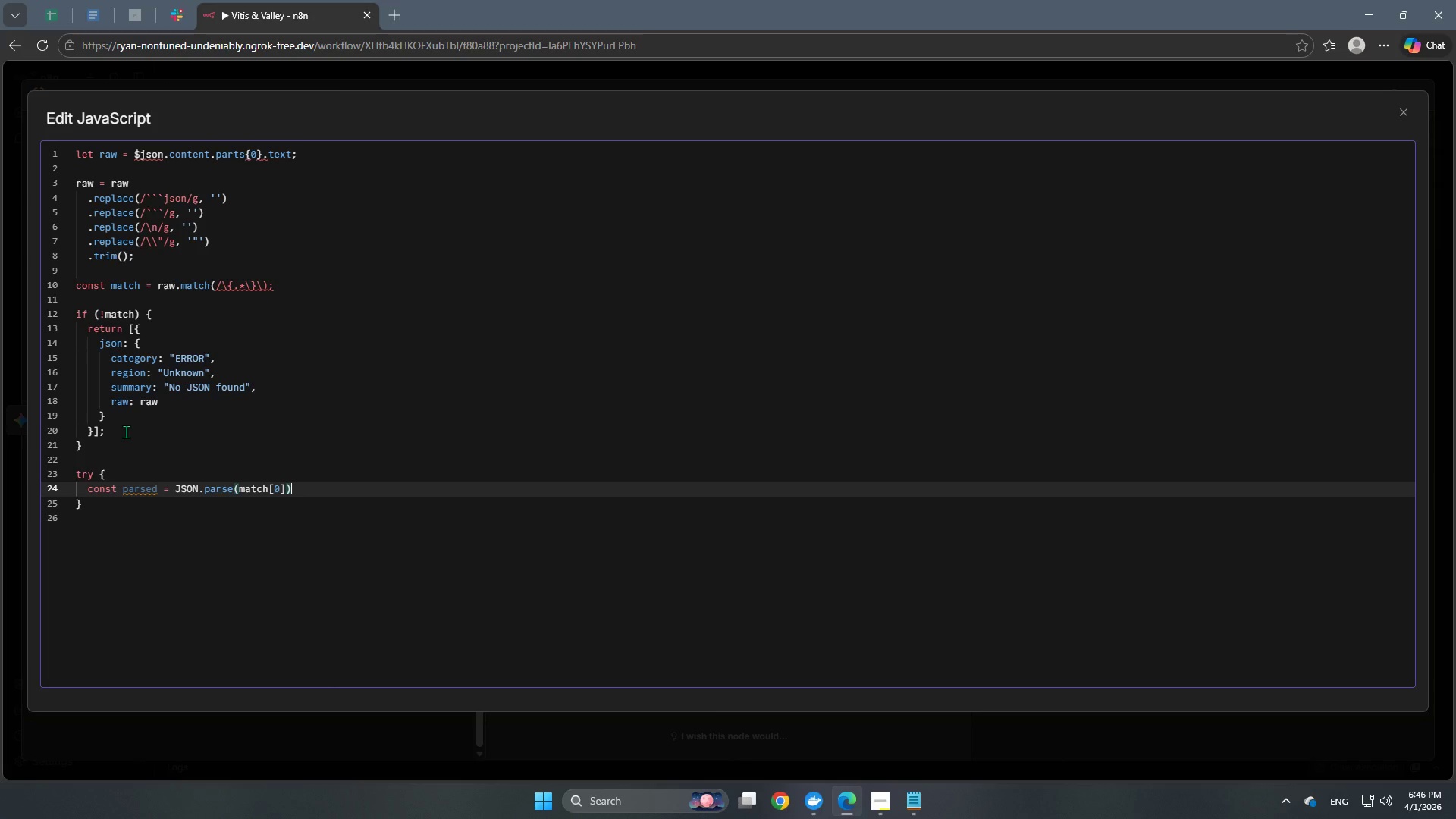 
key(Semicolon)
 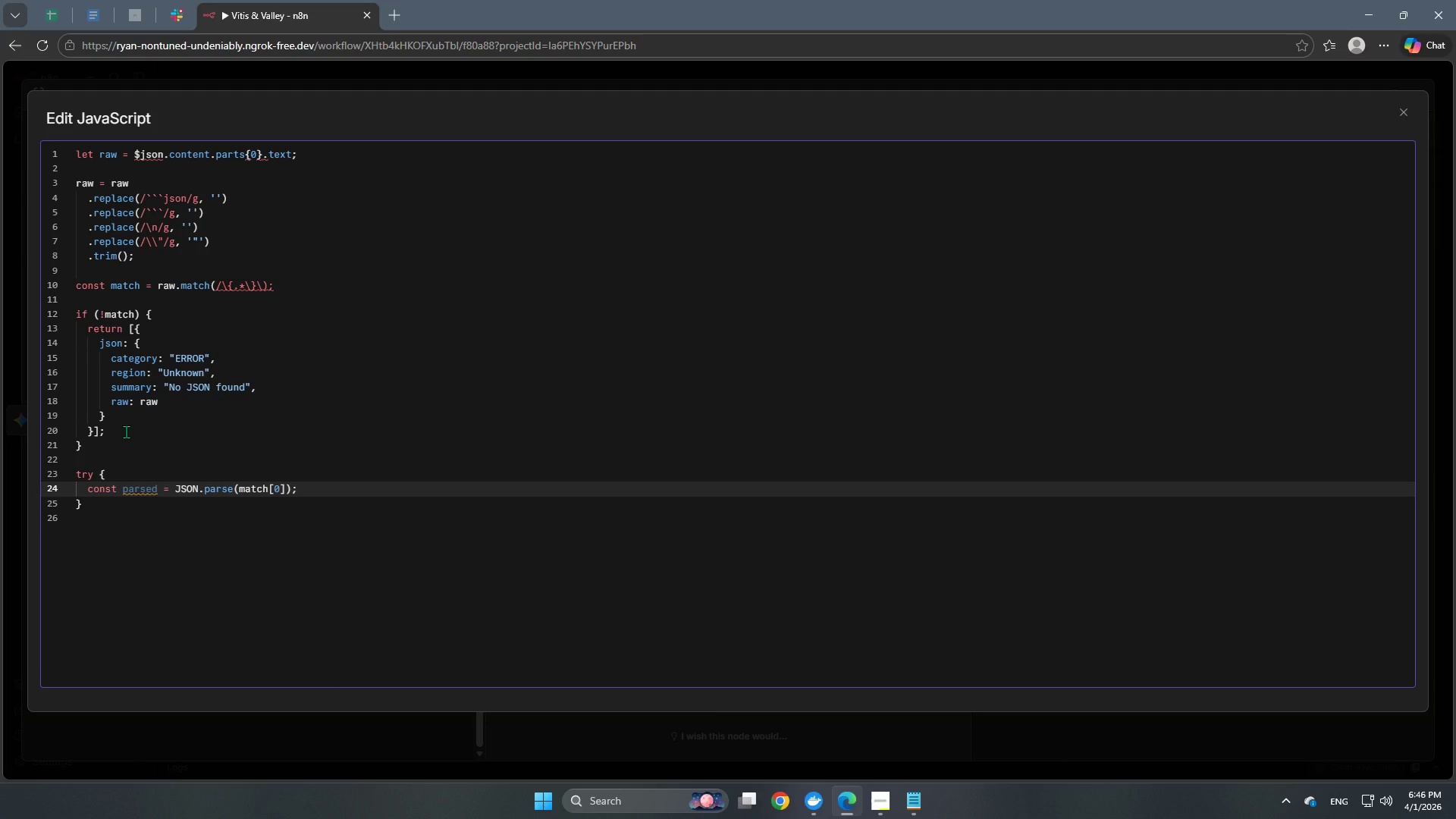 
key(Enter)
 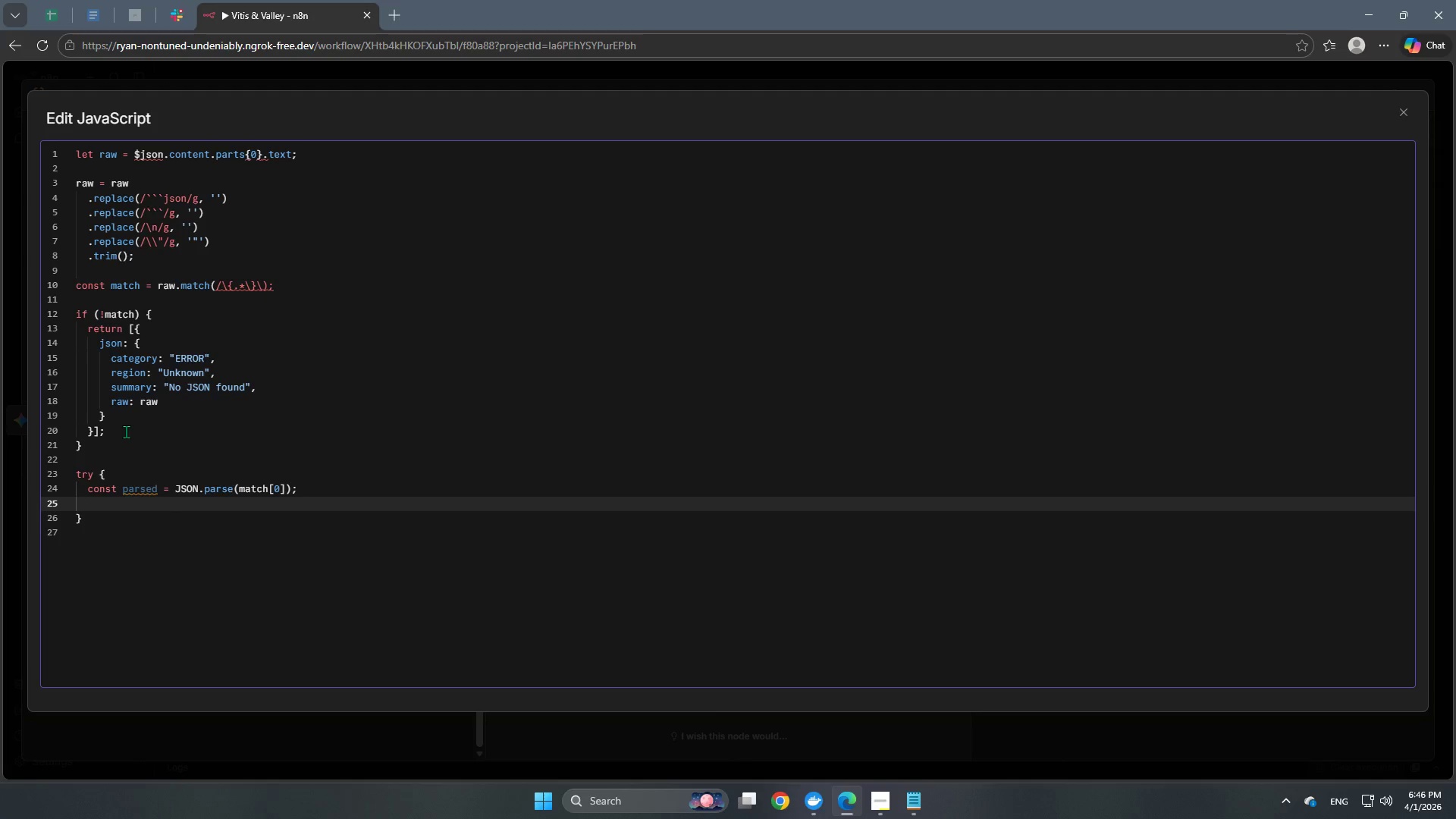 
key(Enter)
 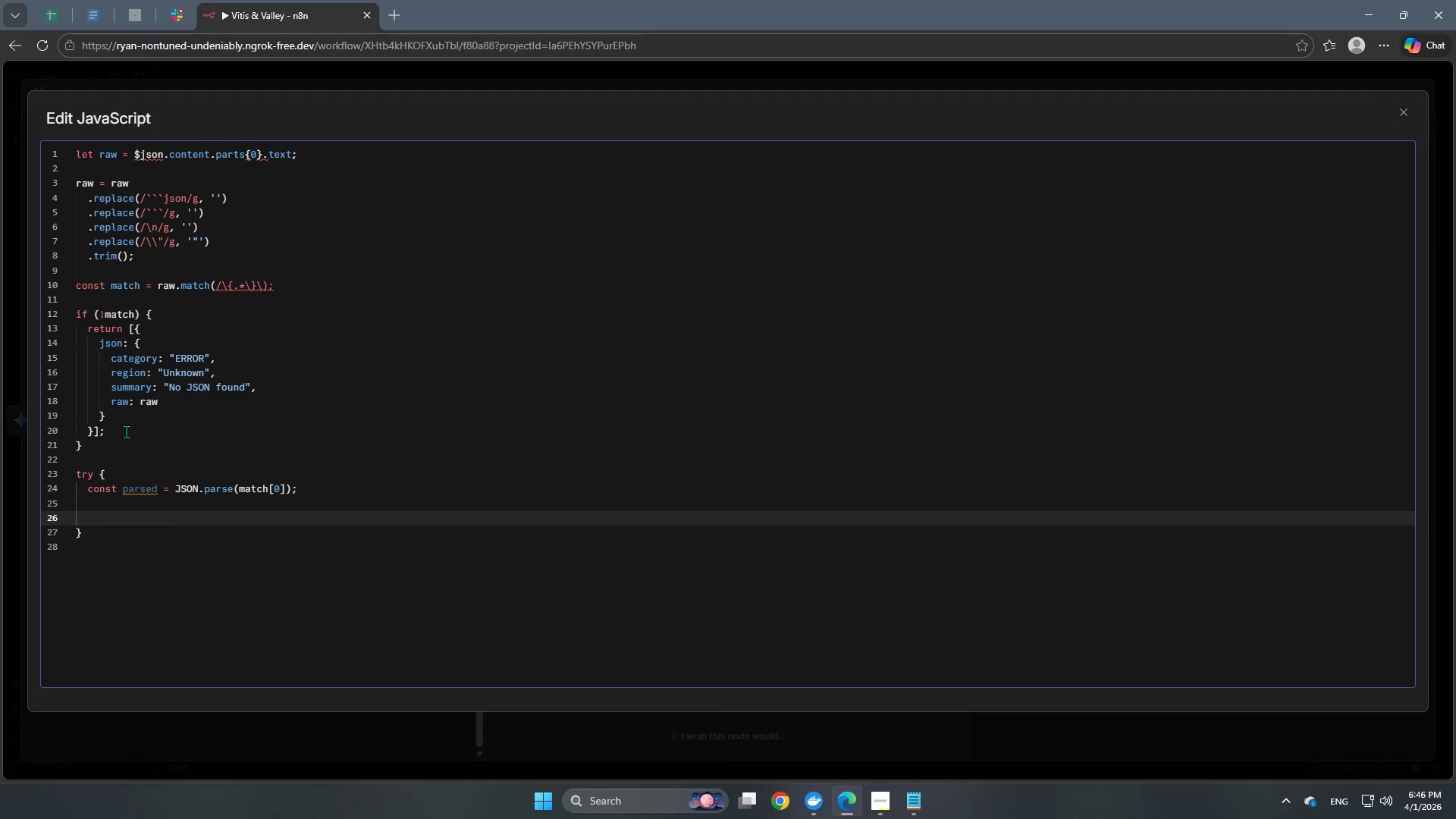 
type(return)
 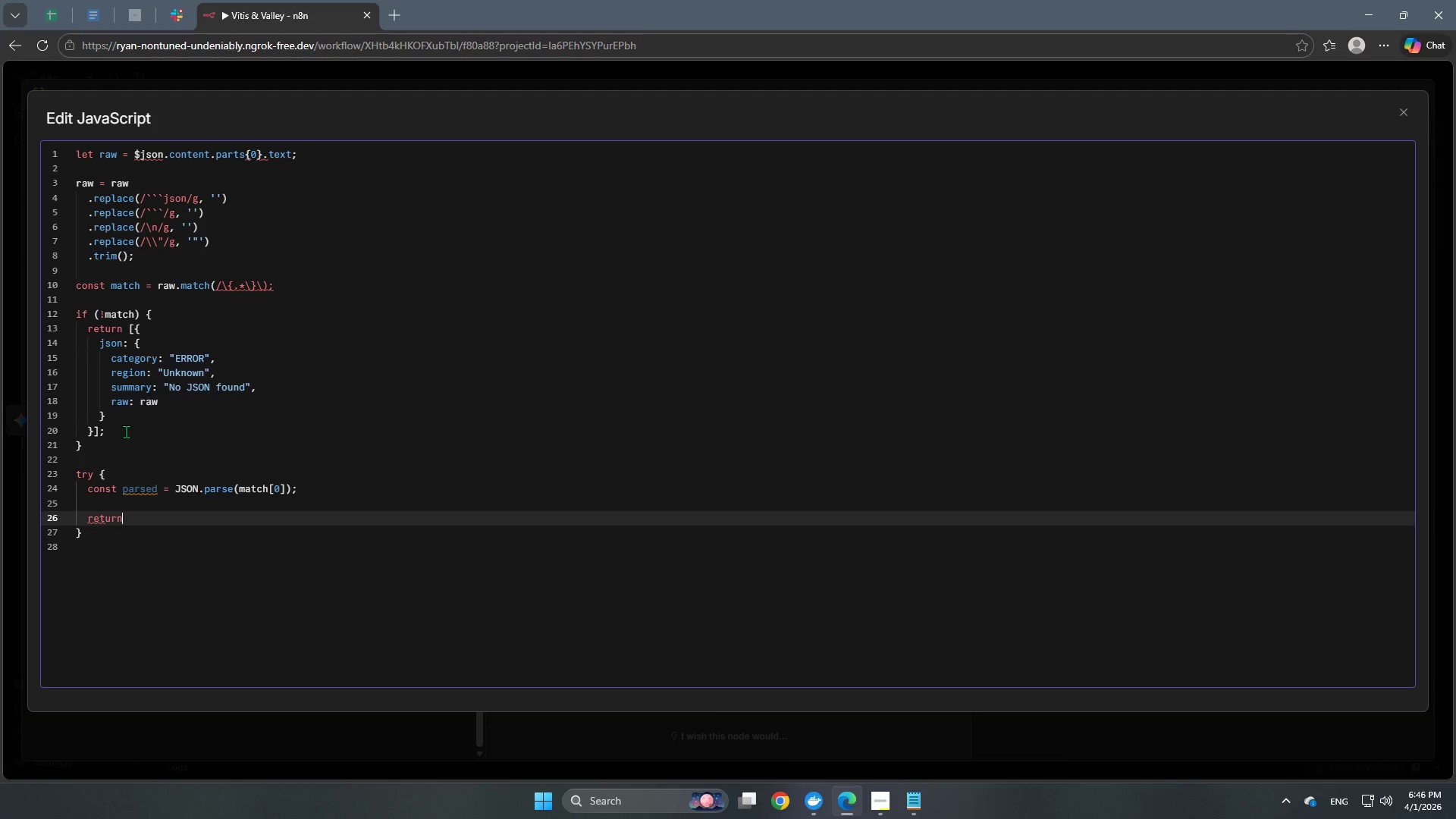 
key(Enter)
 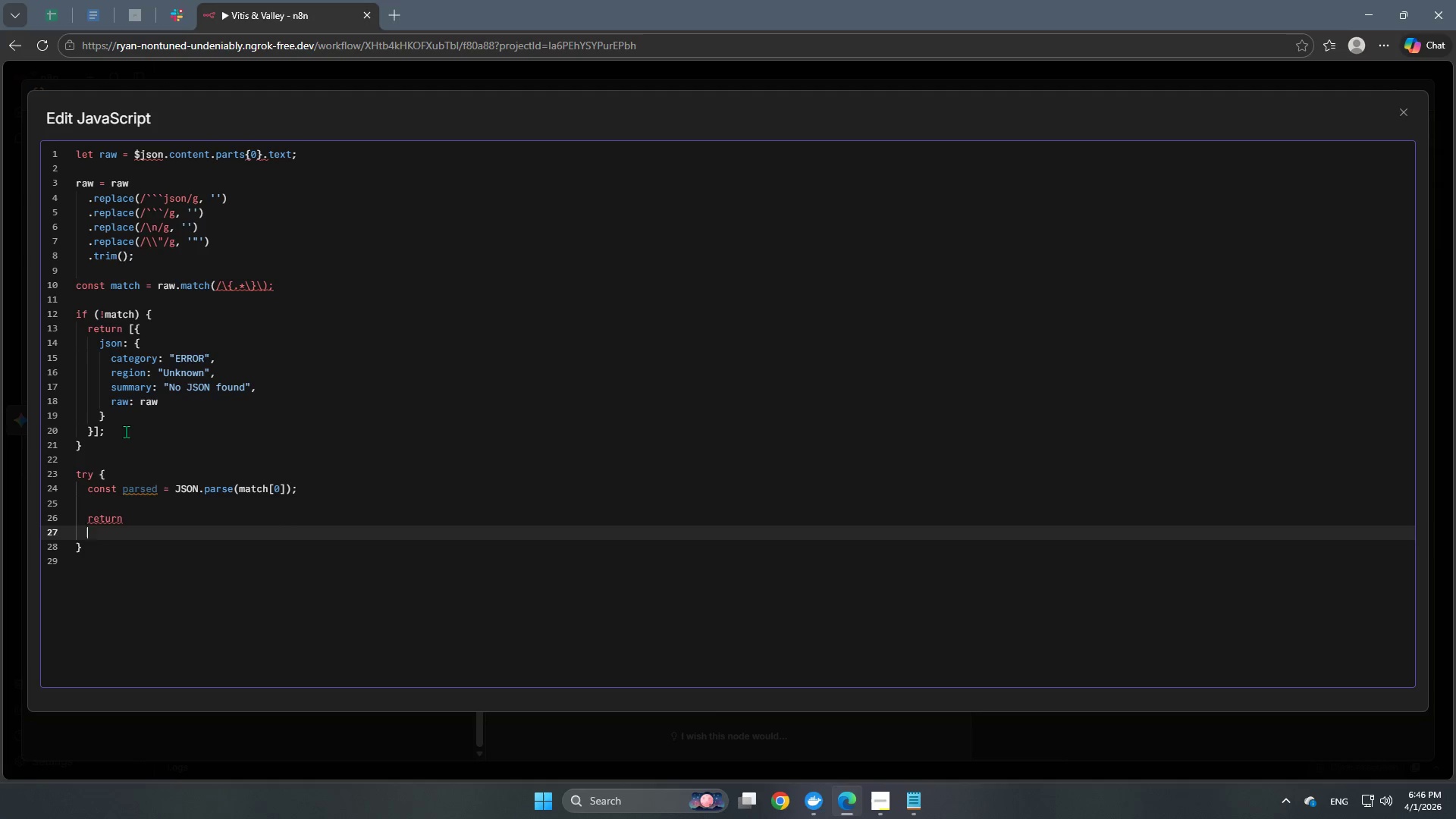 
key(Backspace)
 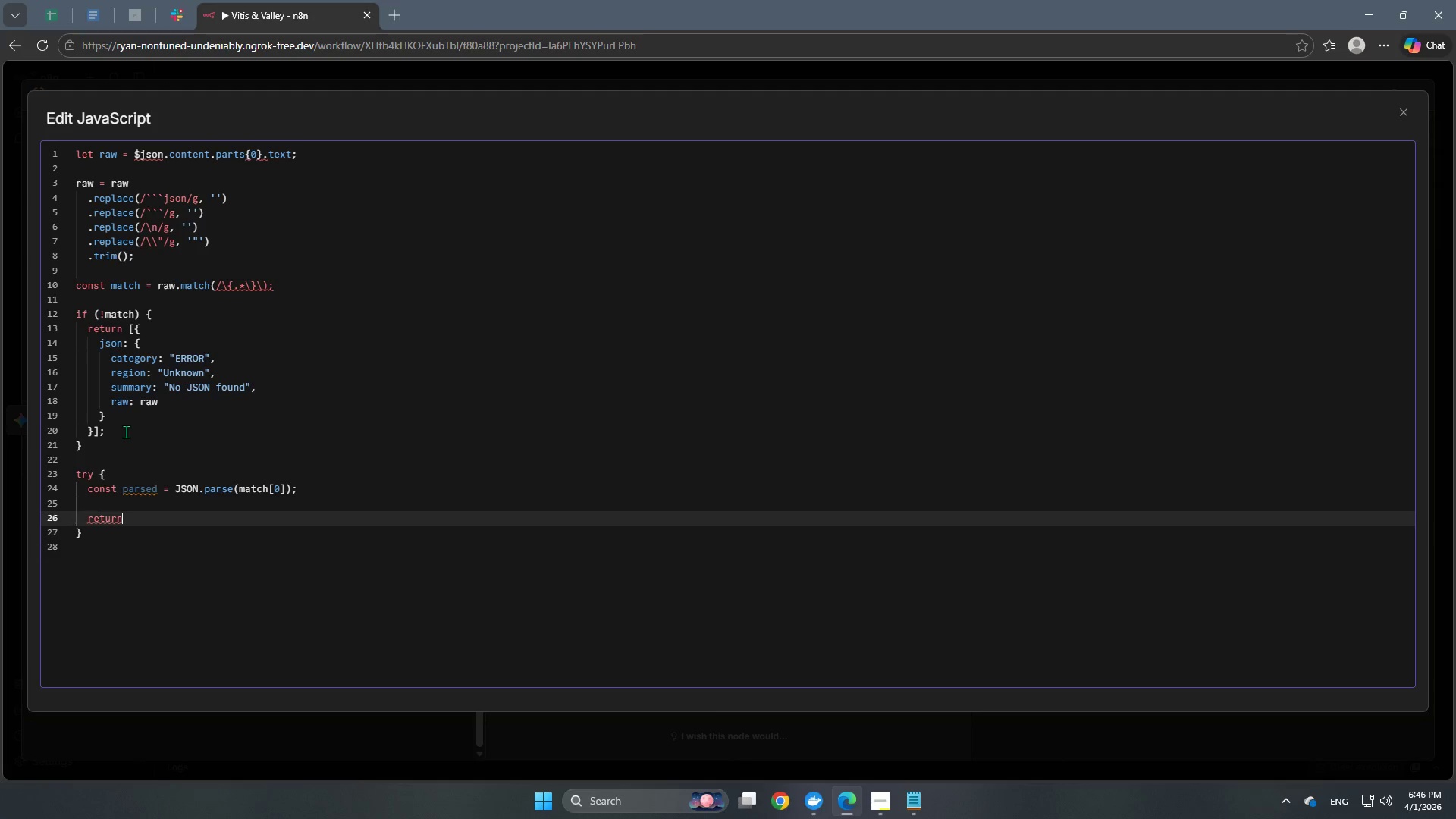 
key(Backspace)
 